 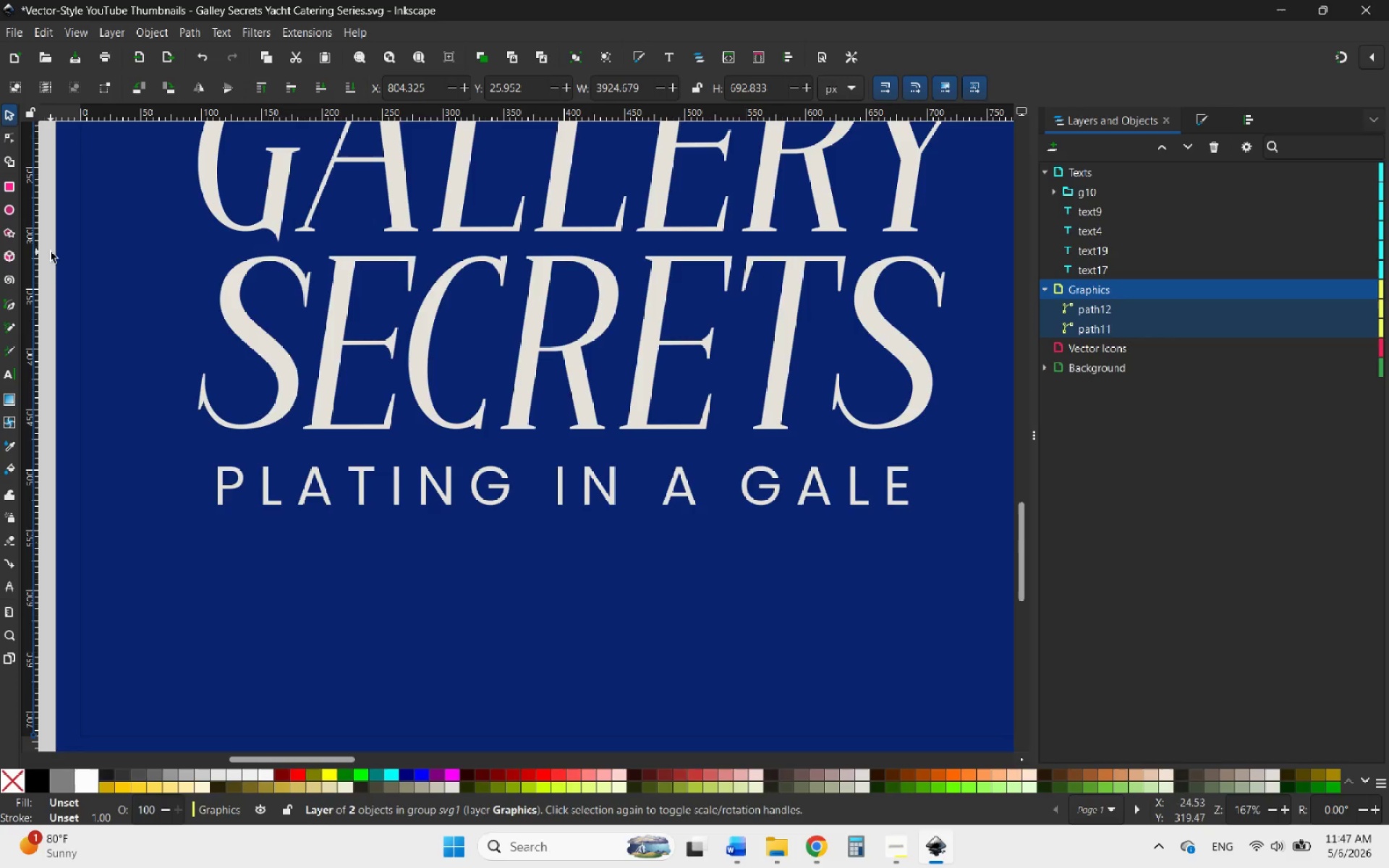 
left_click([46, 338])
 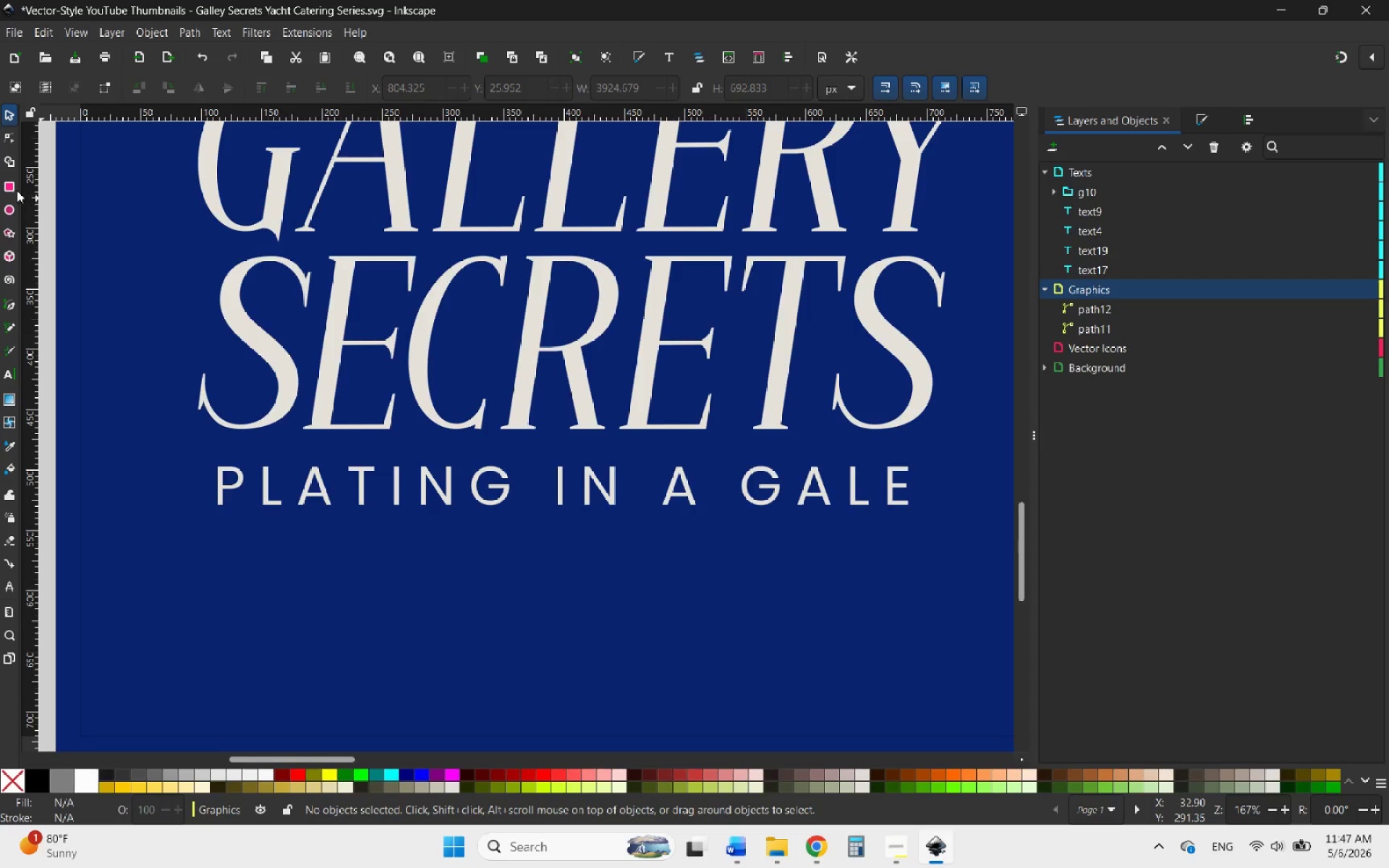 
left_click([8, 188])
 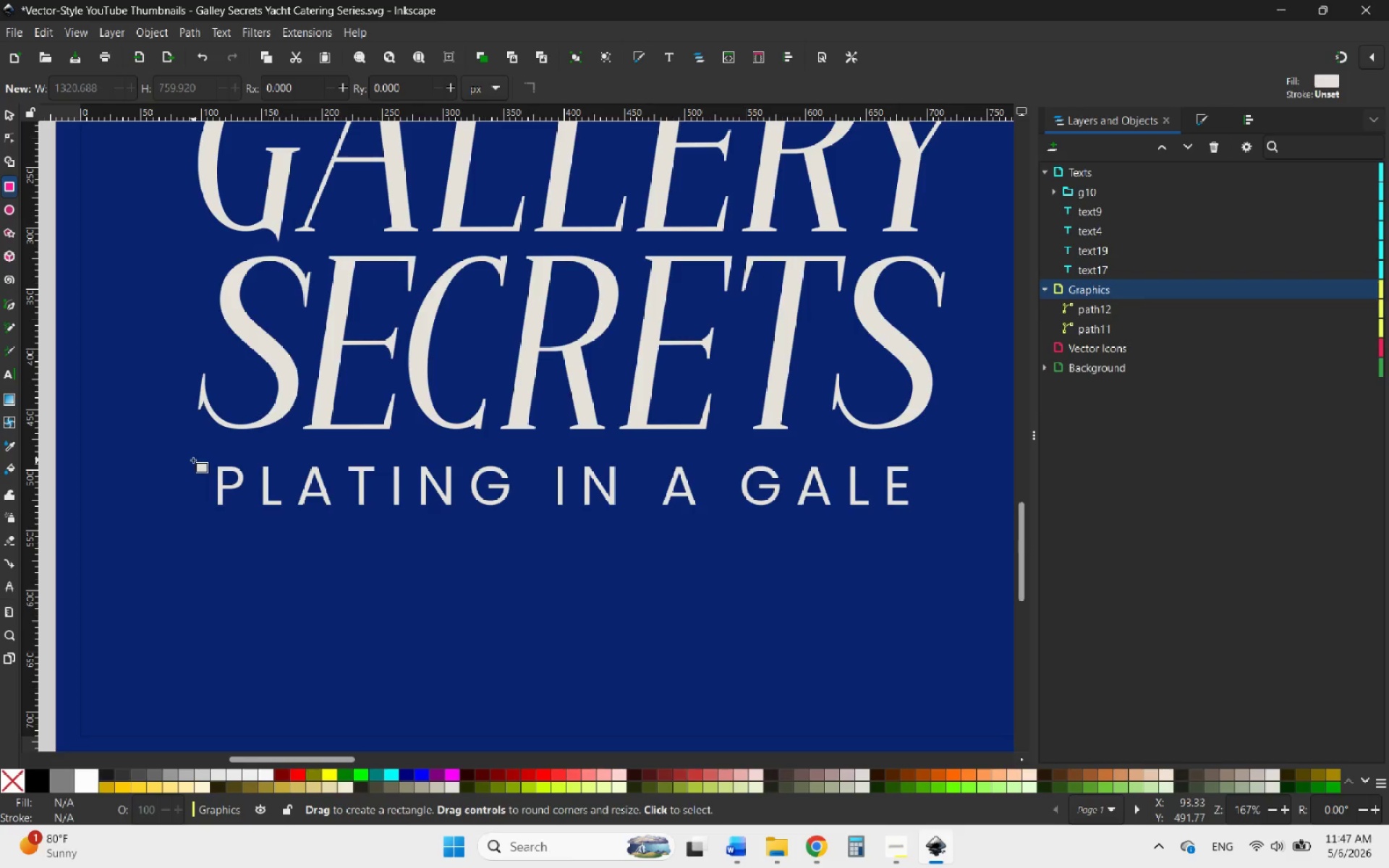 
left_click_drag(start_coordinate=[194, 459], to_coordinate=[948, 514])
 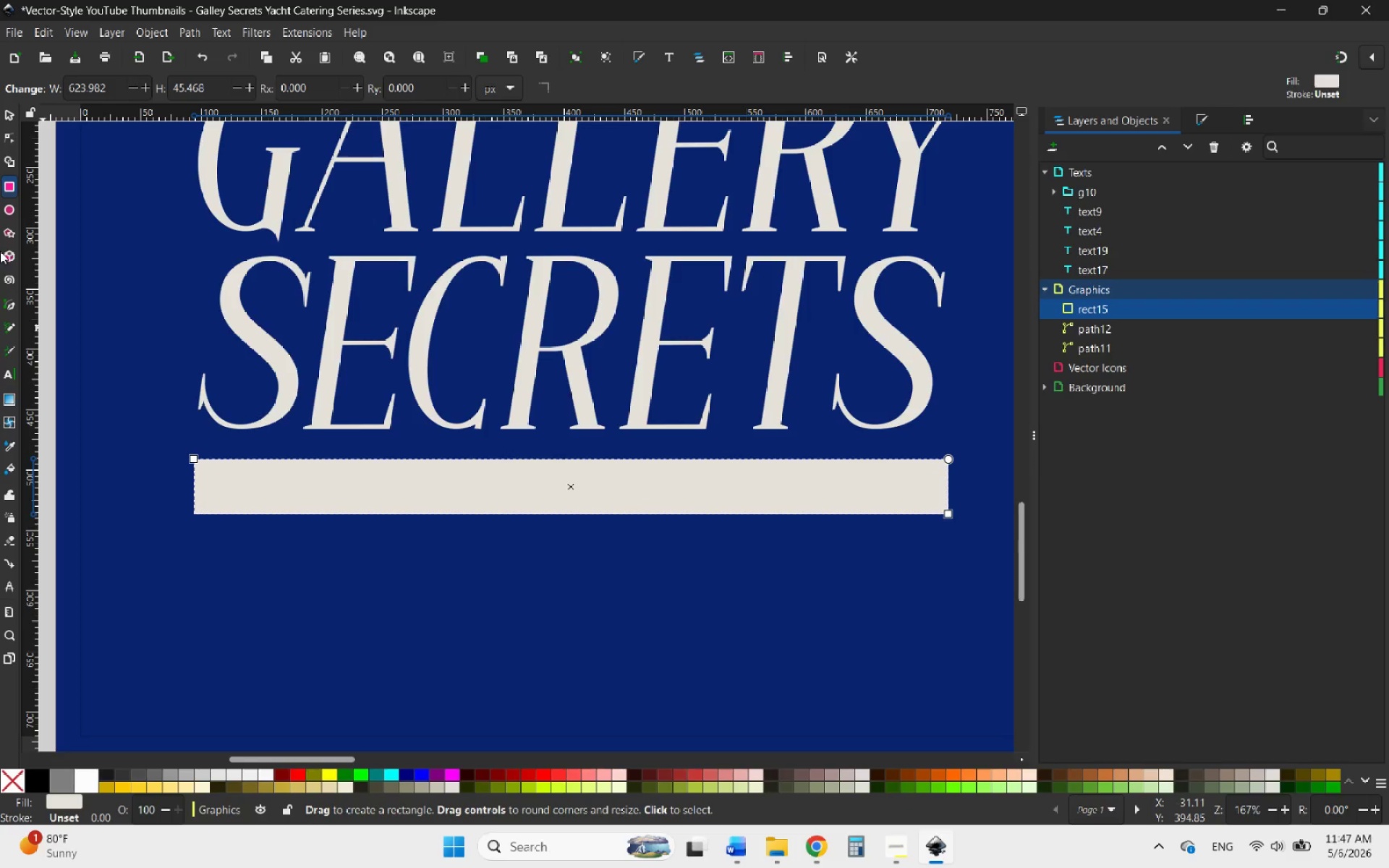 
hold_key(key=ControlLeft, duration=0.61)
scroll: coordinate [317, 543], scroll_direction: down, amount: 2.0
 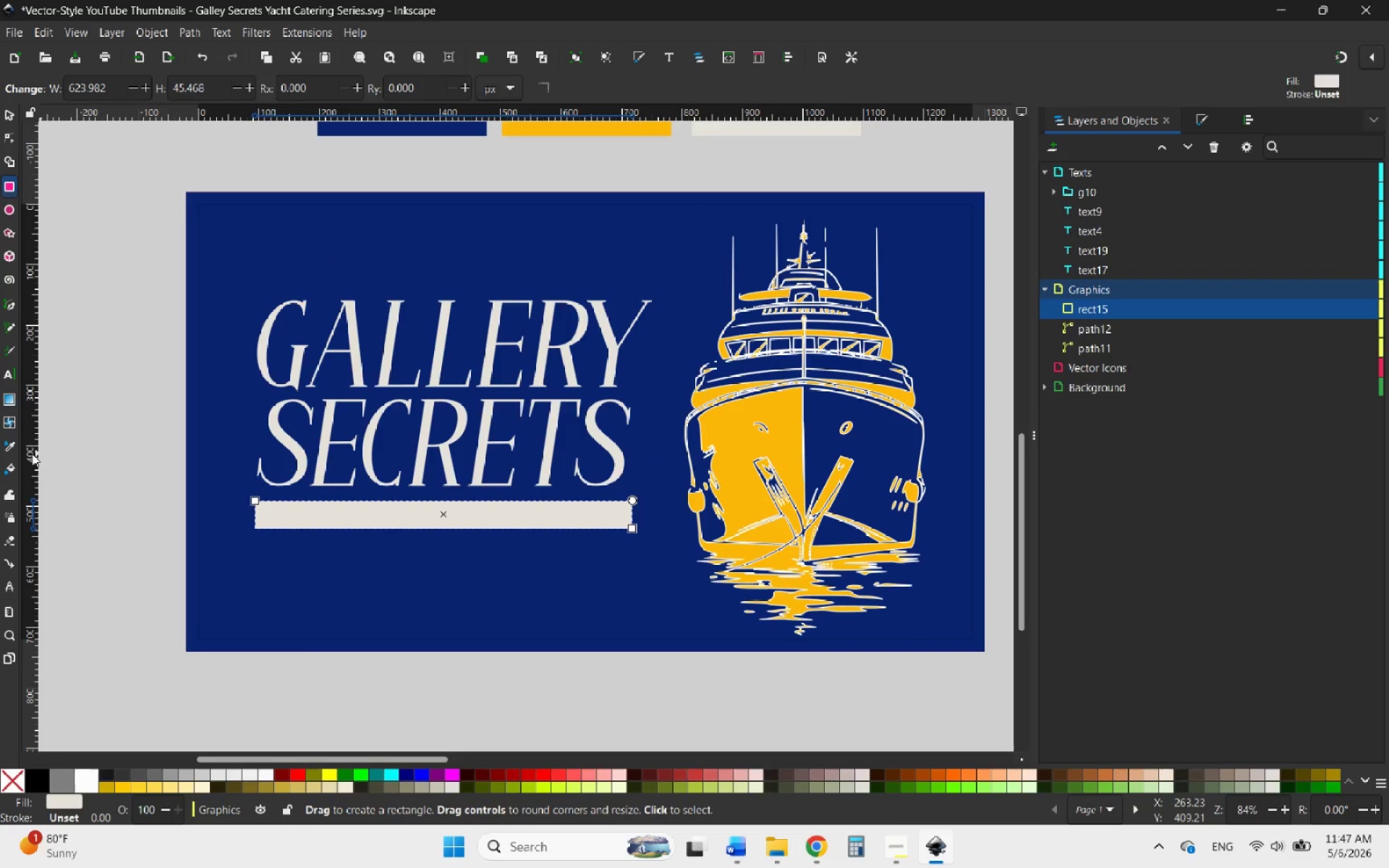 
left_click([9, 446])
 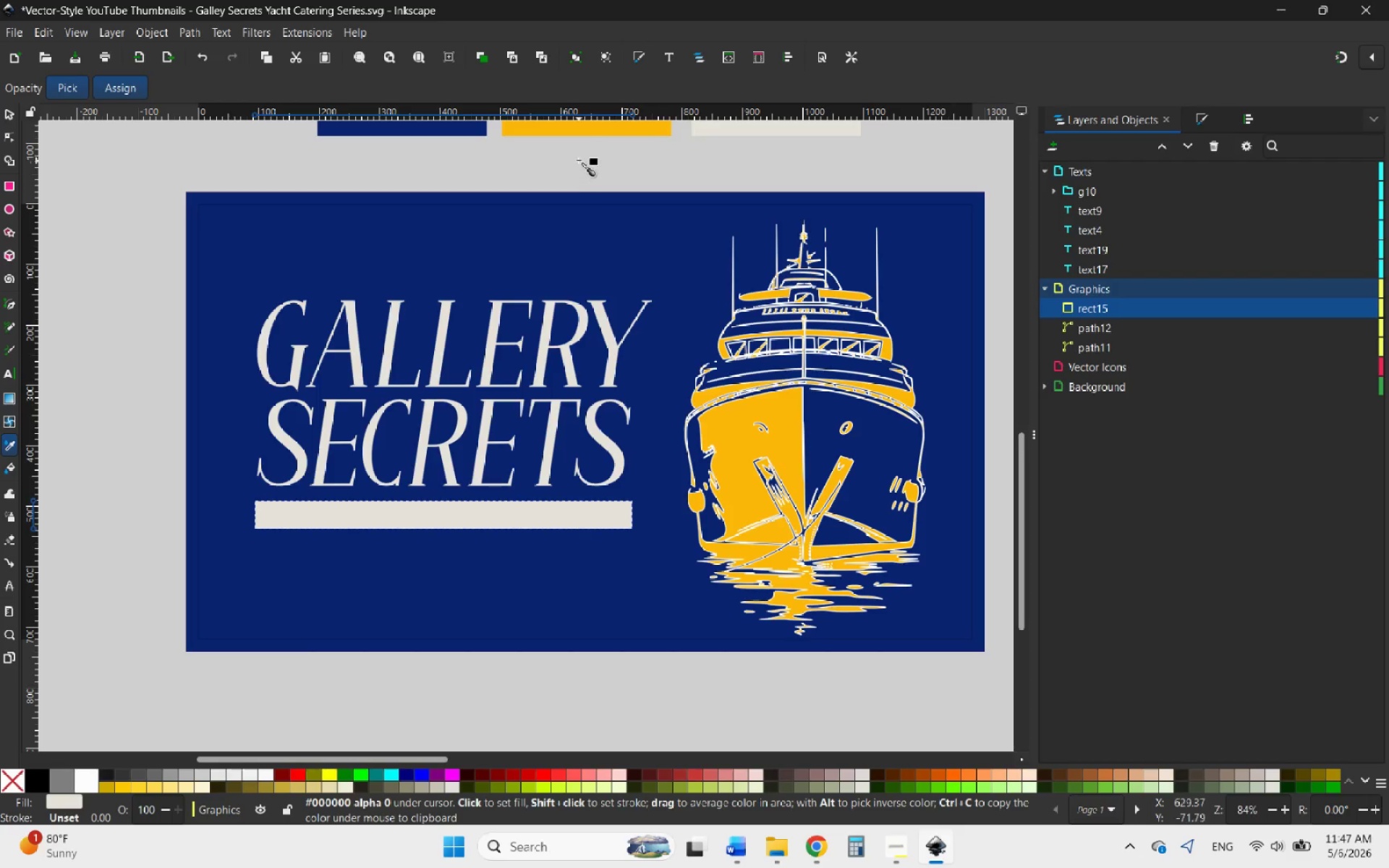 
left_click([565, 133])
 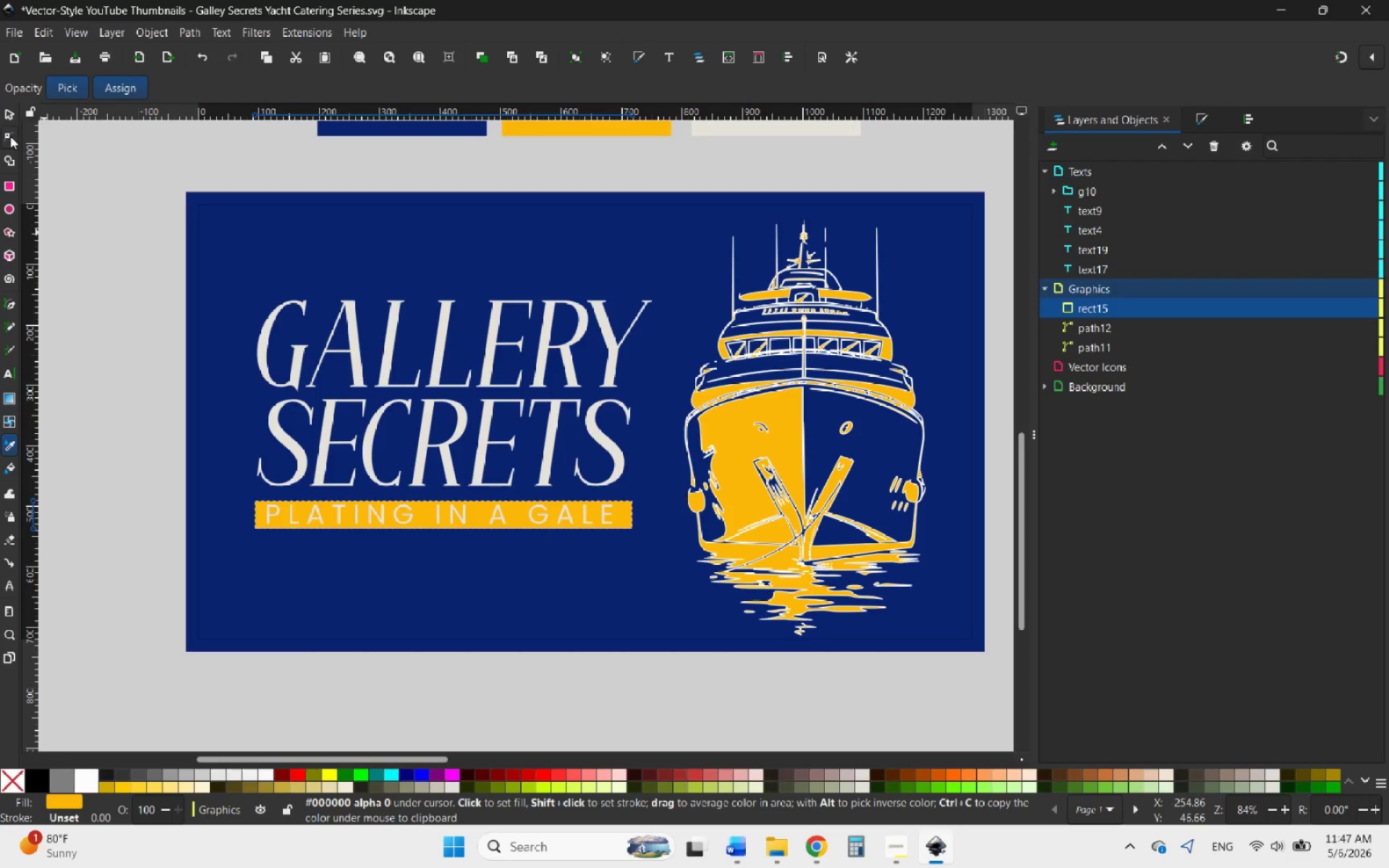 
left_click([9, 116])
 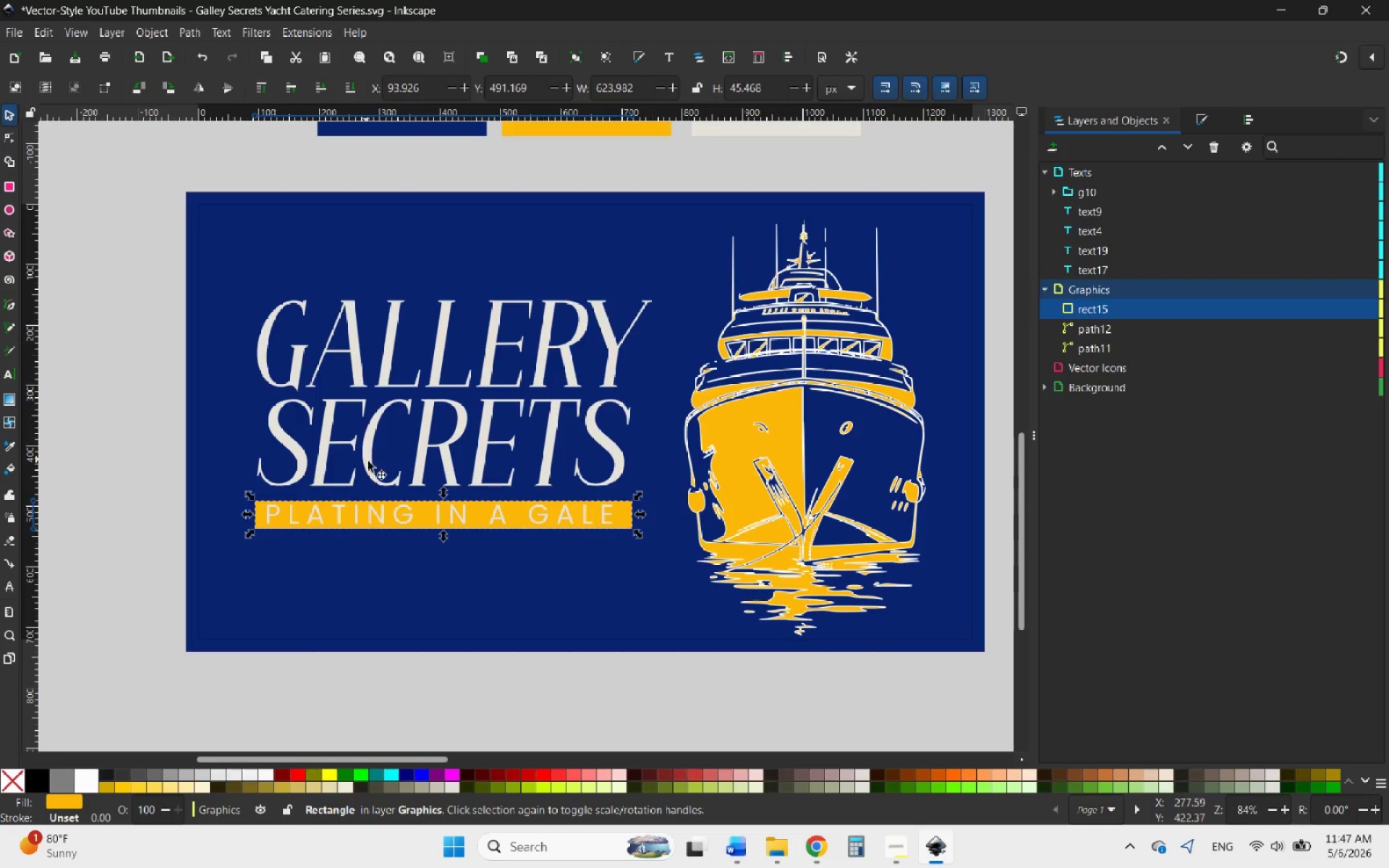 
hold_key(key=ControlLeft, duration=0.42)
scroll: coordinate [355, 522], scroll_direction: up, amount: 2.0
 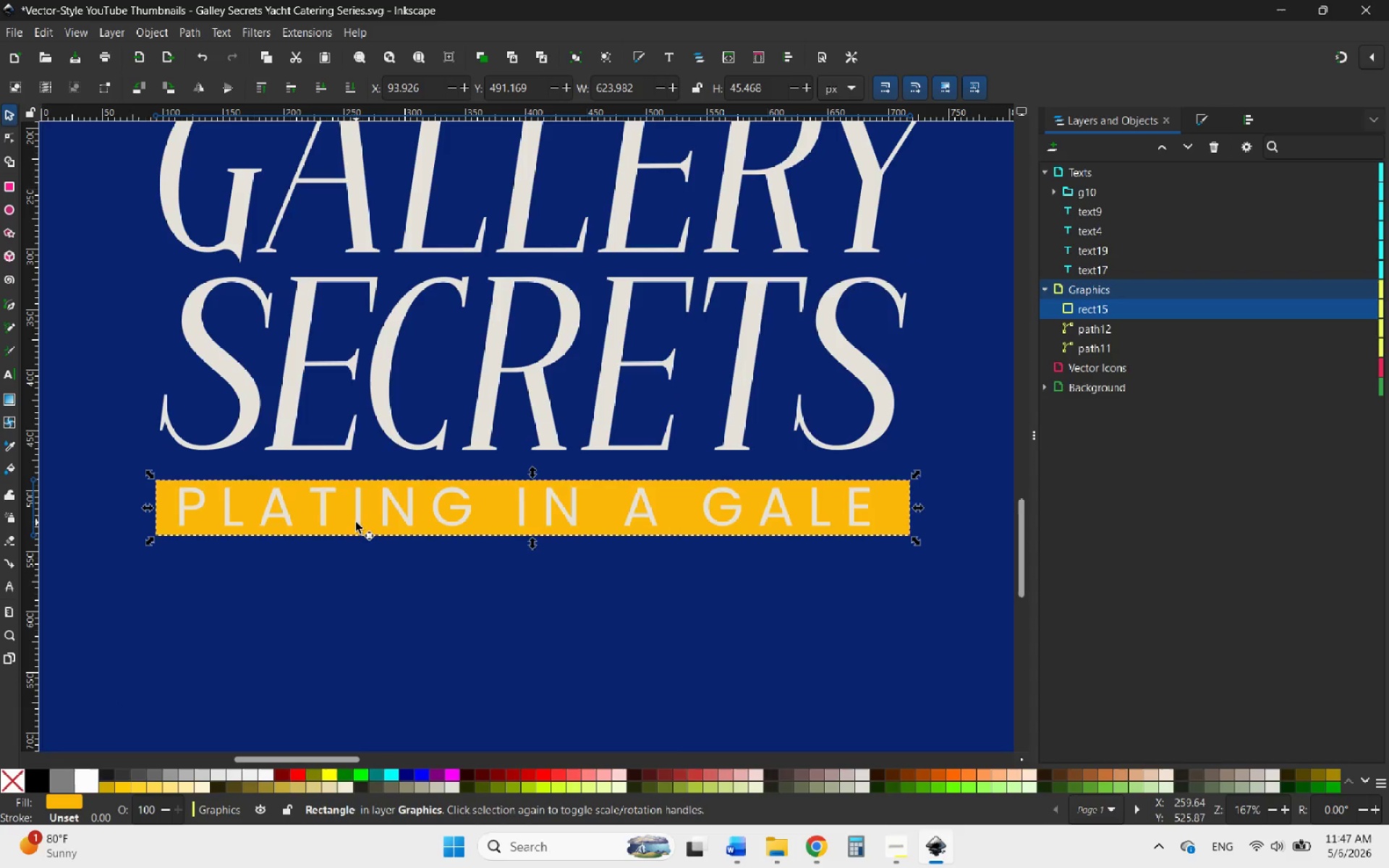 
left_click([356, 522])
 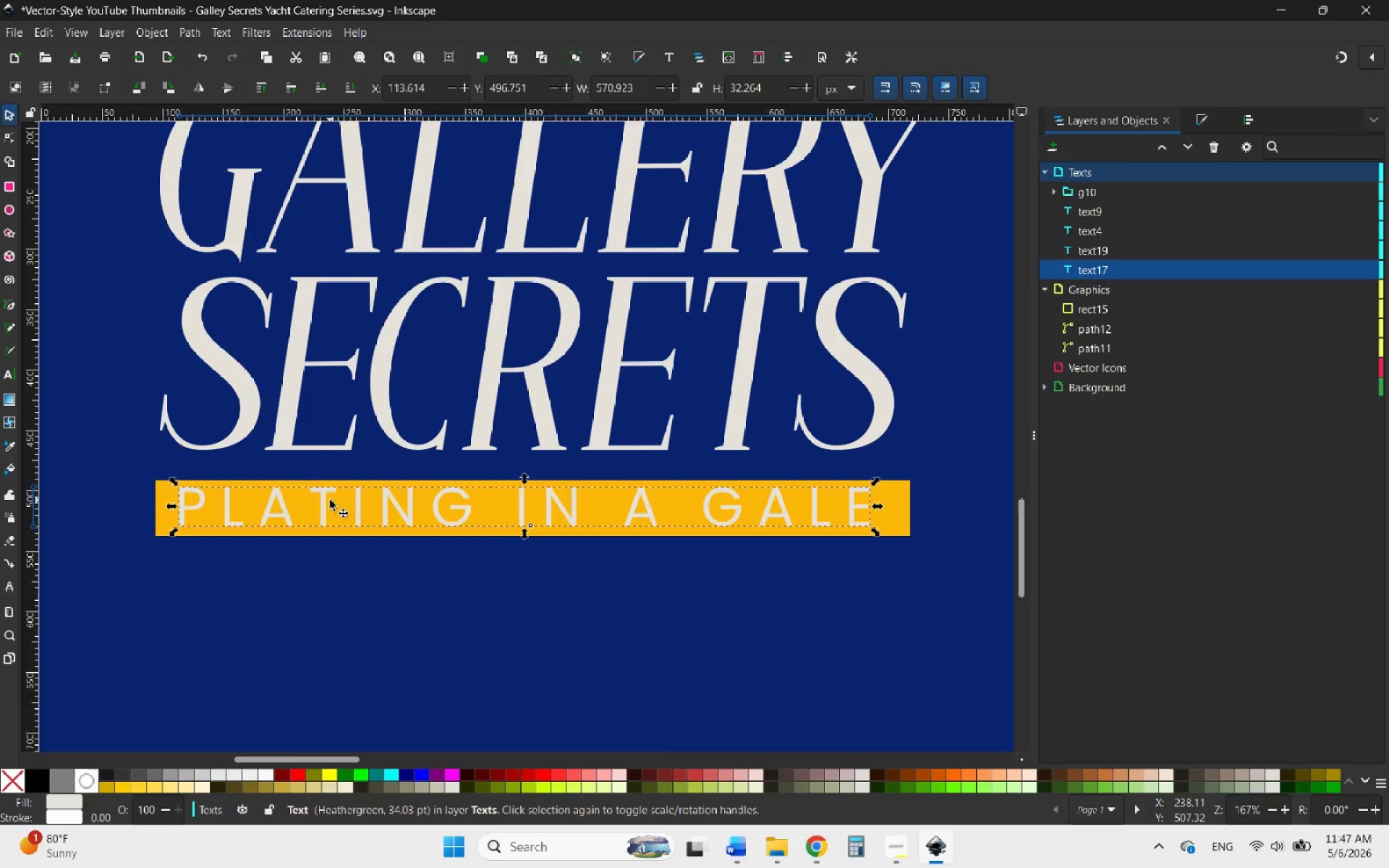 
double_click([322, 505])
 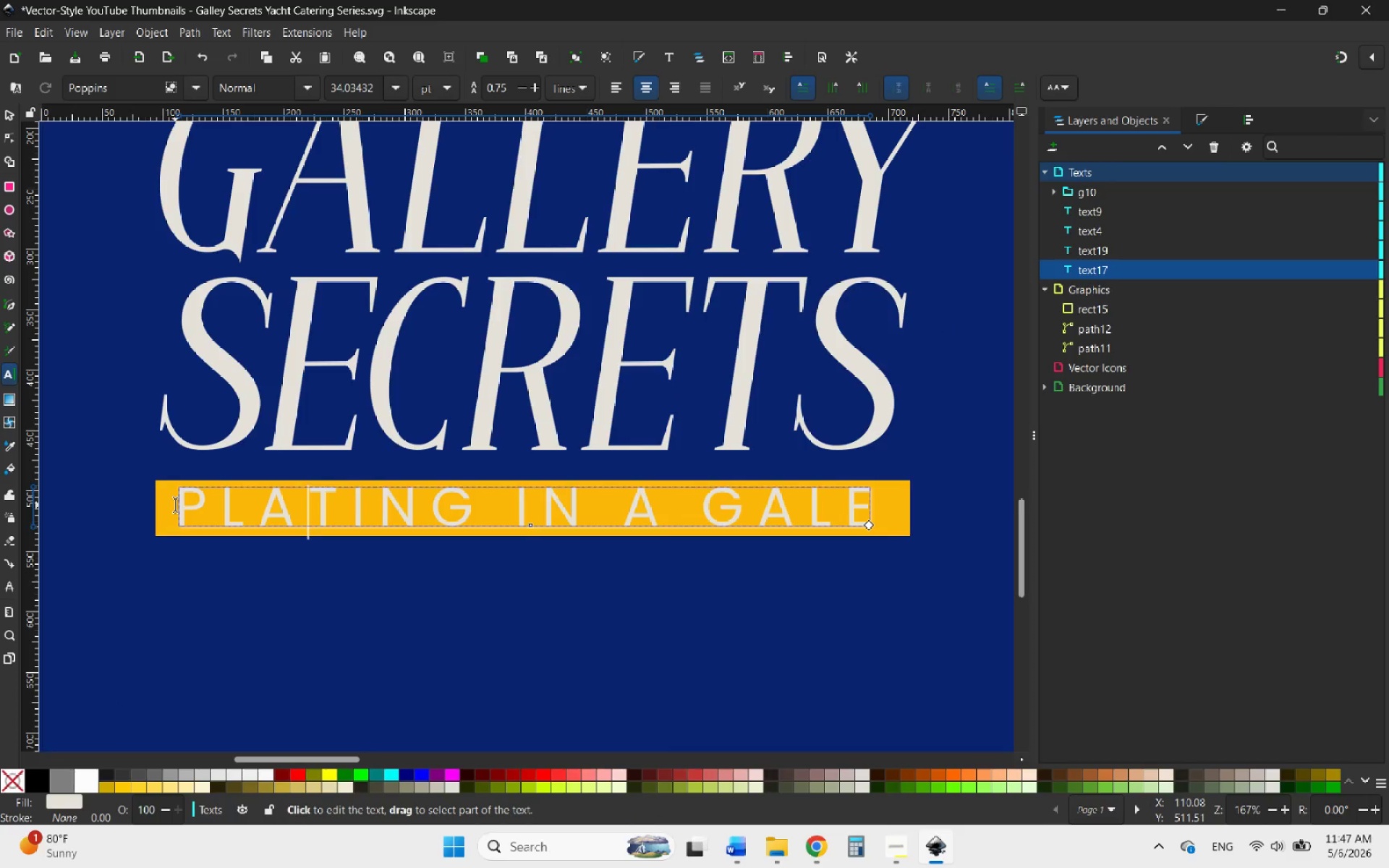 
left_click_drag(start_coordinate=[182, 505], to_coordinate=[1045, 509])
 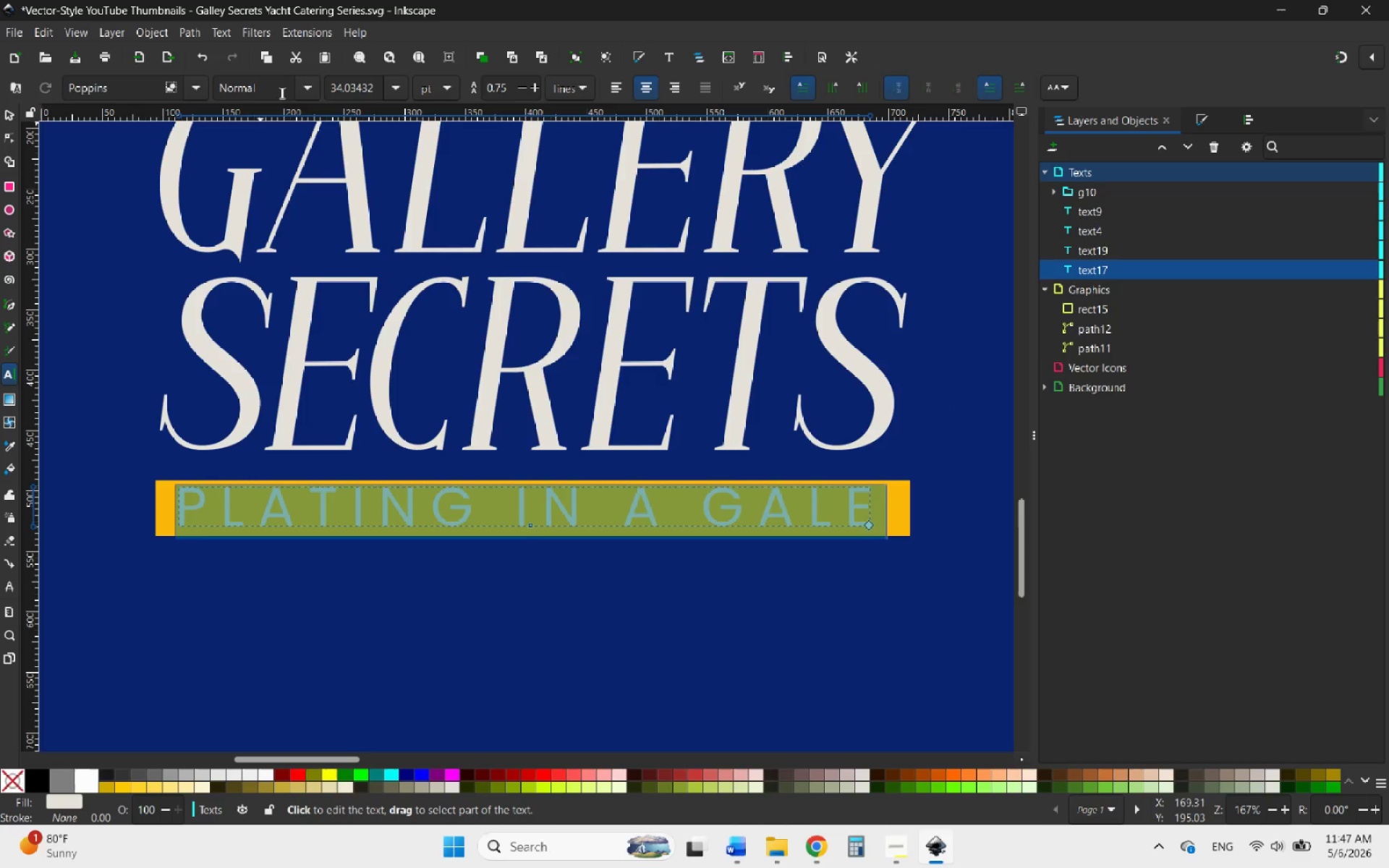 
left_click([305, 89])
 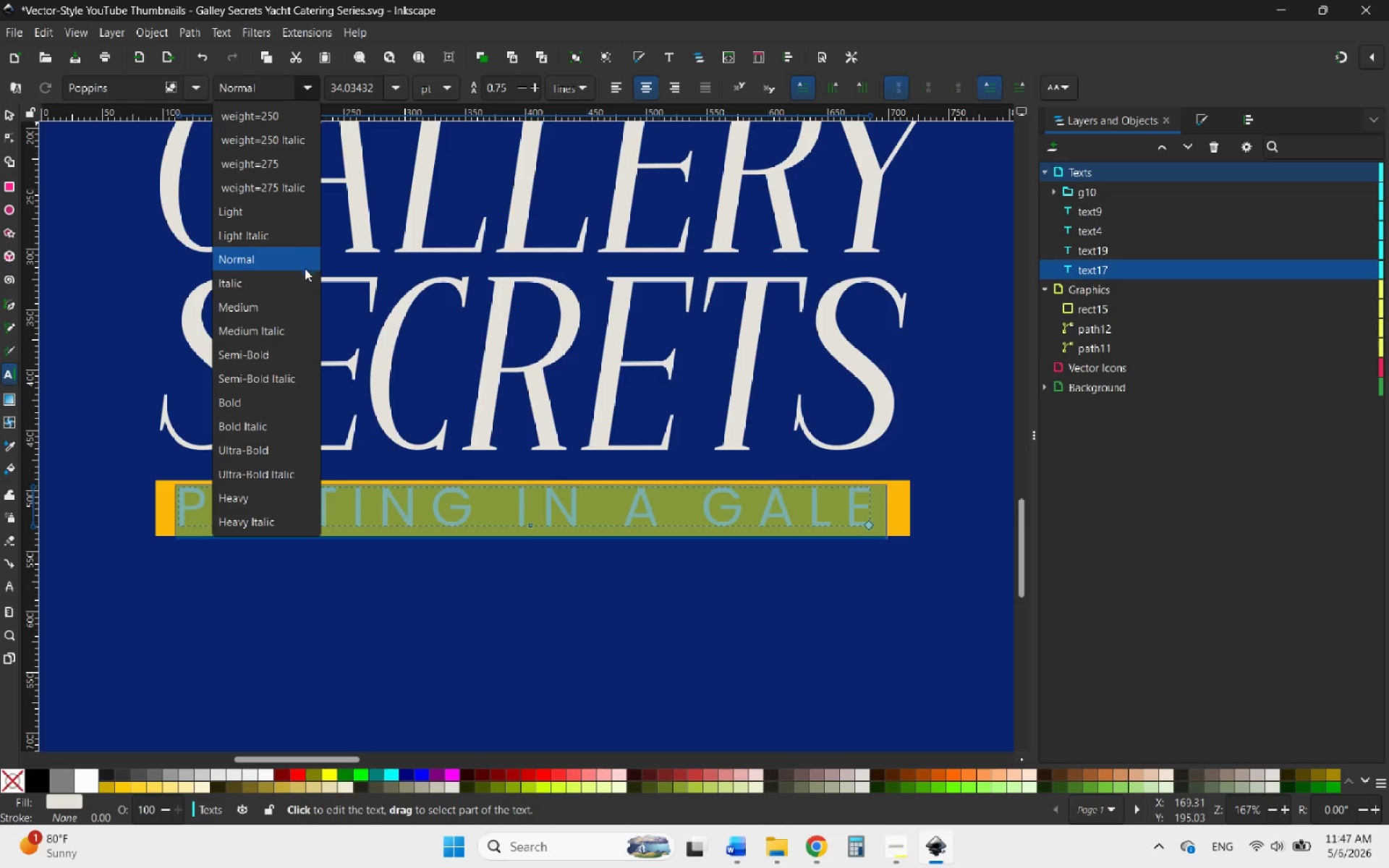 
left_click([279, 334])
 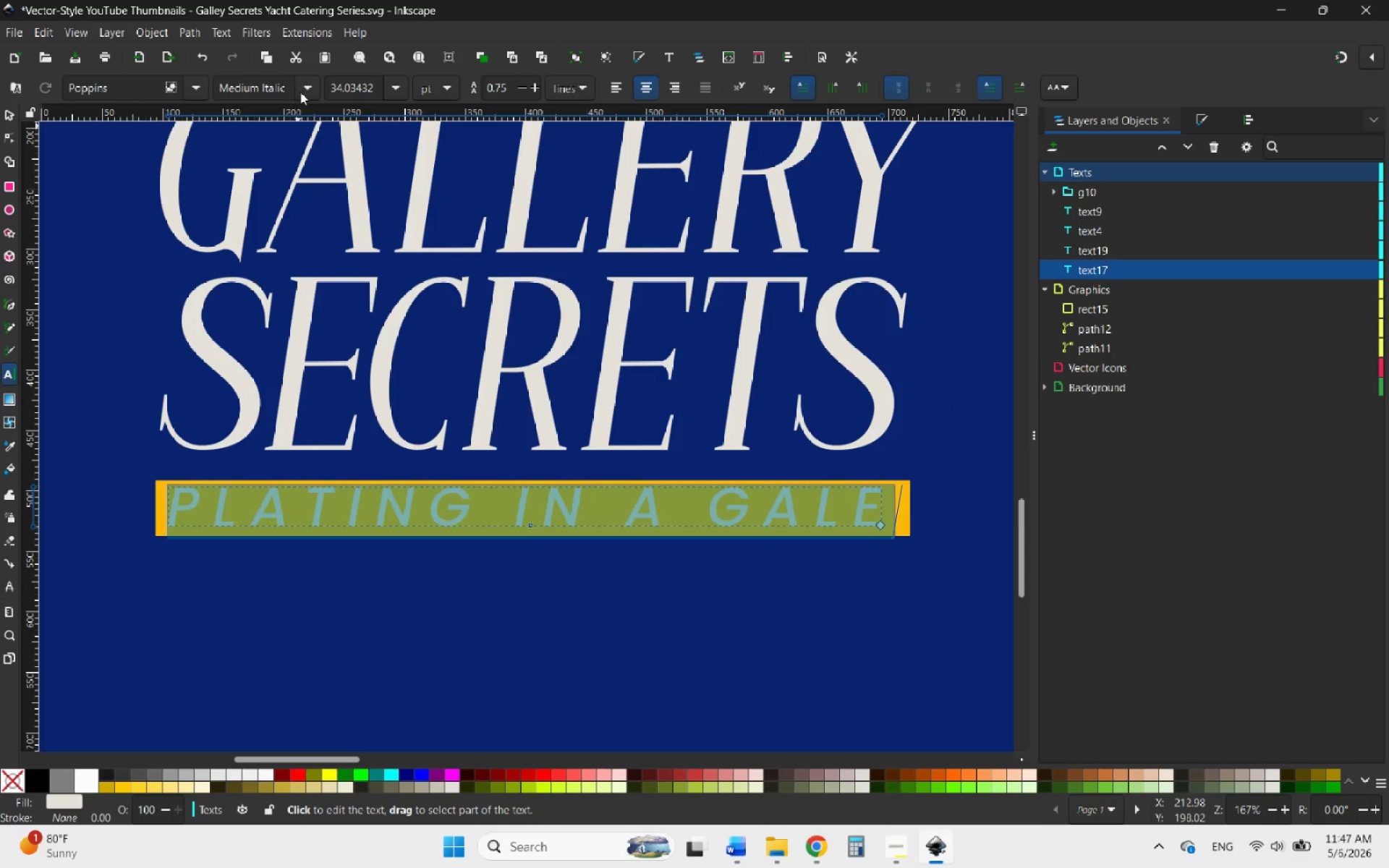 
left_click([308, 92])
 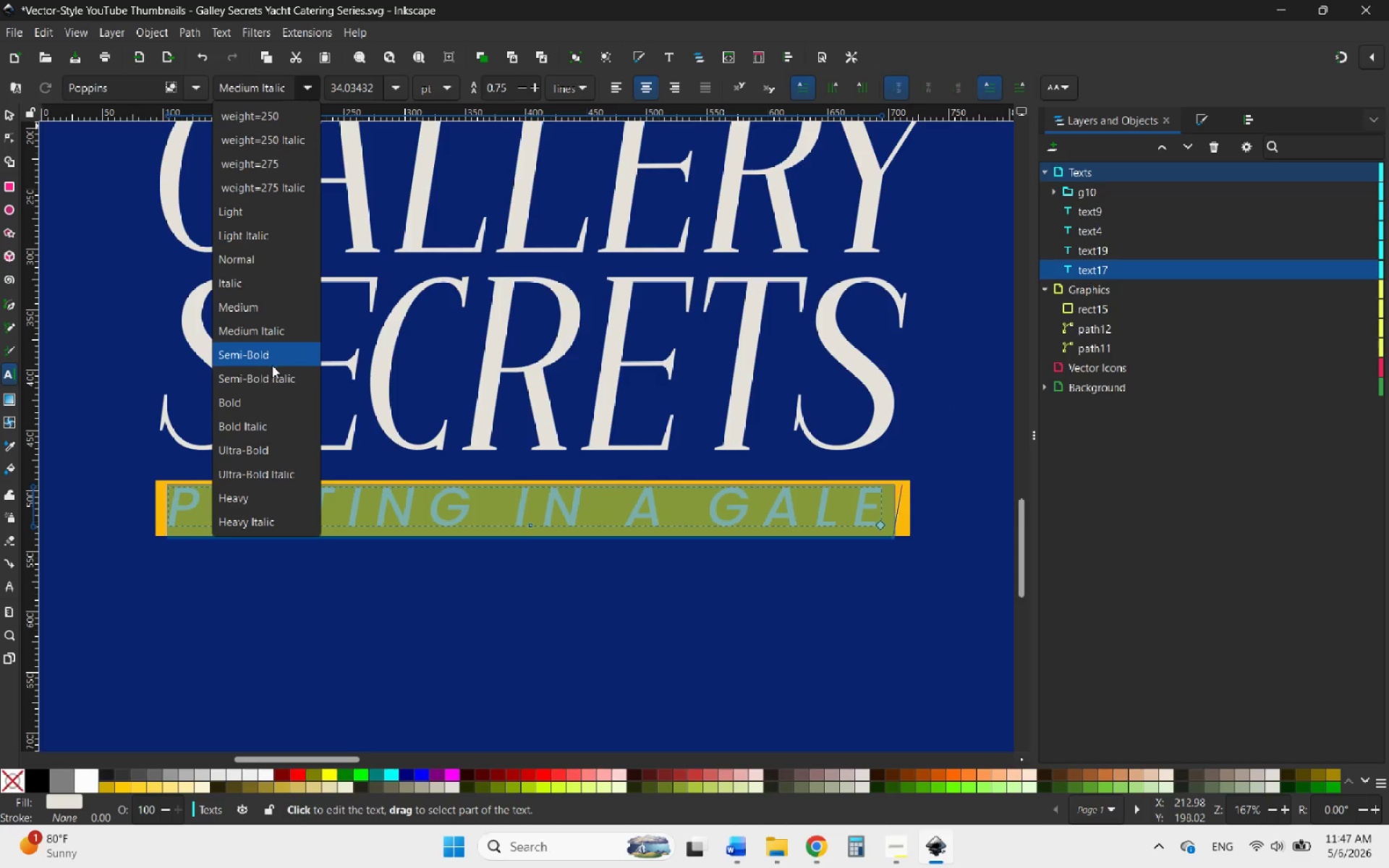 
left_click([276, 384])
 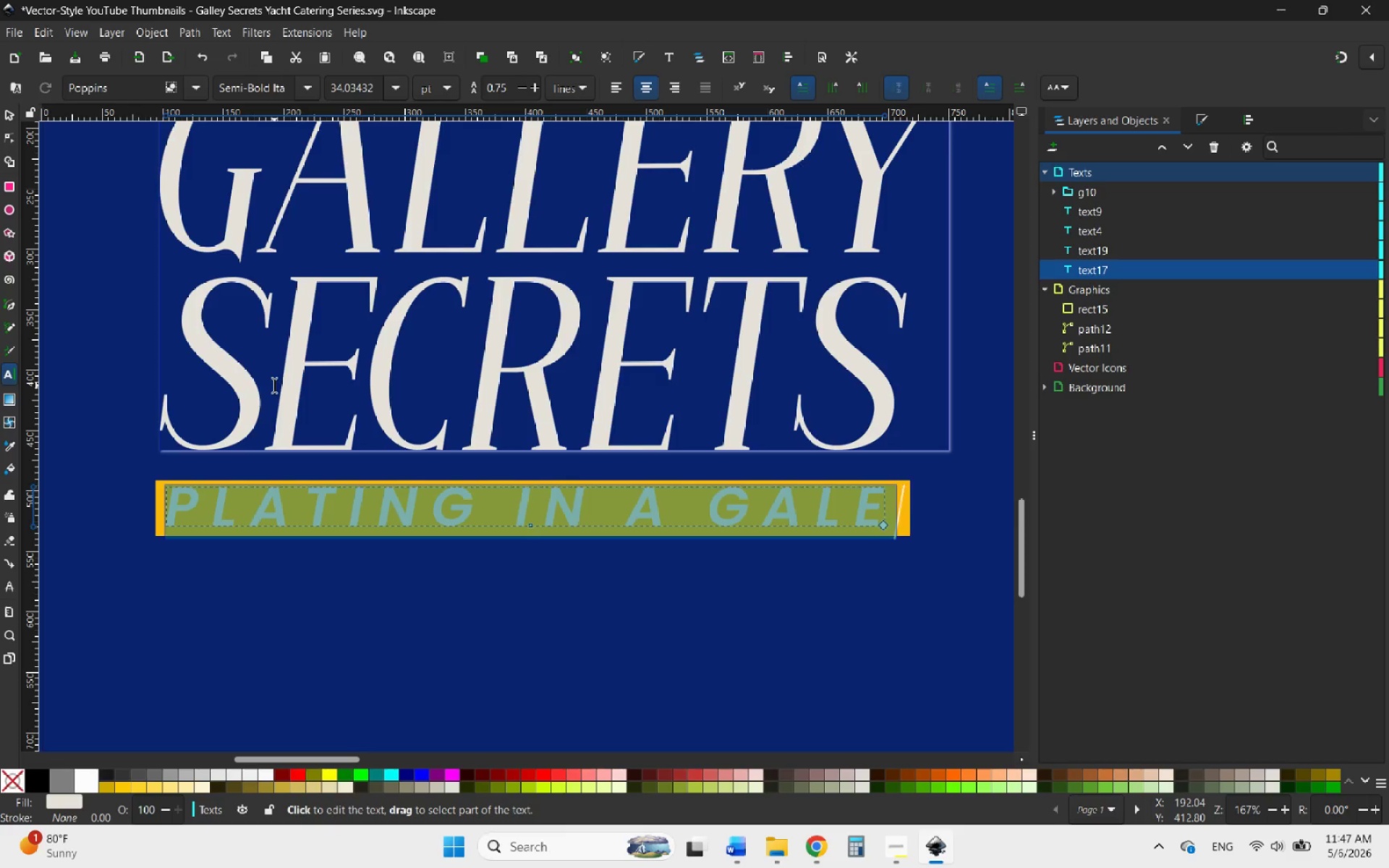 
wait(15.47)
 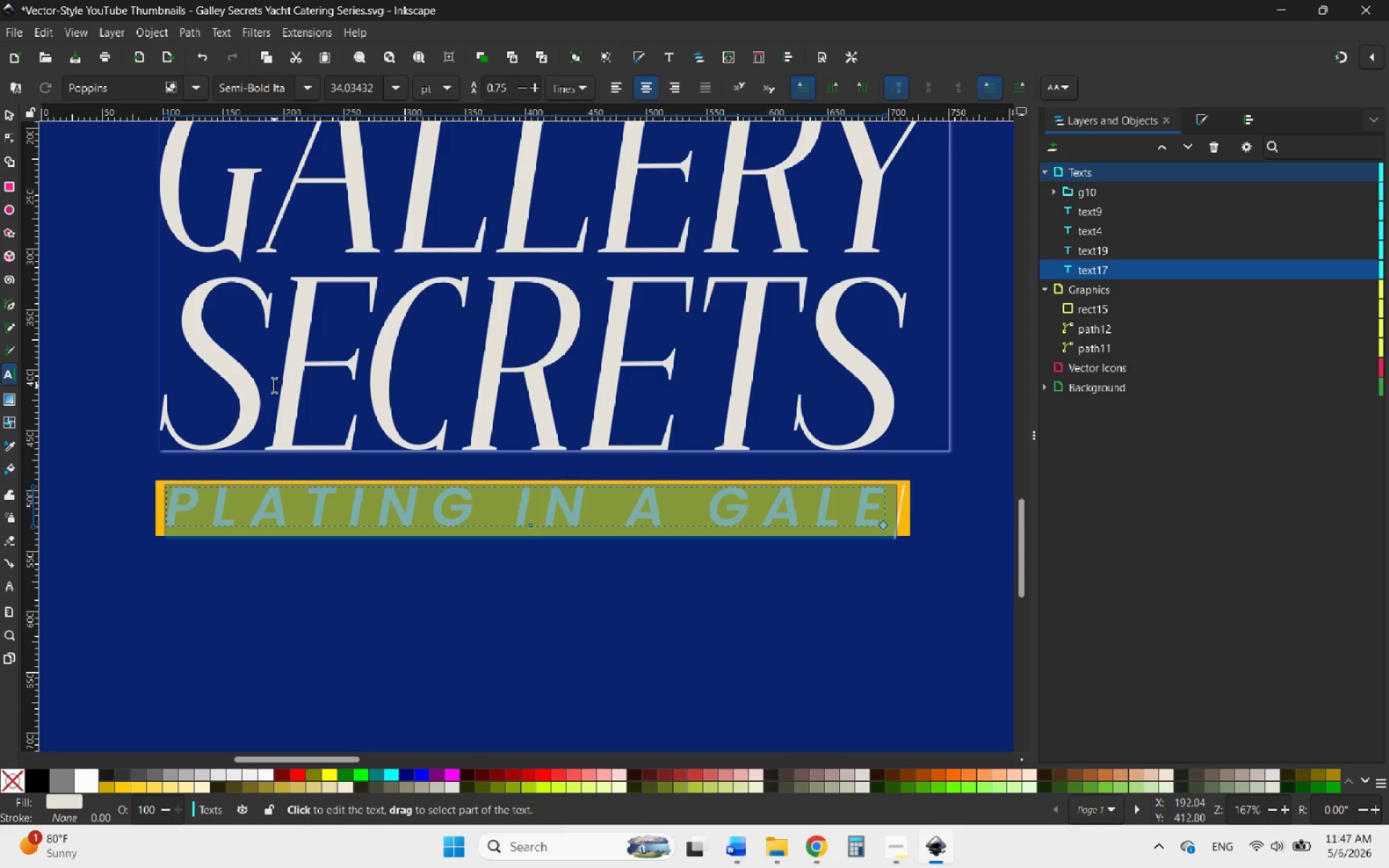 
left_click([1066, 89])
 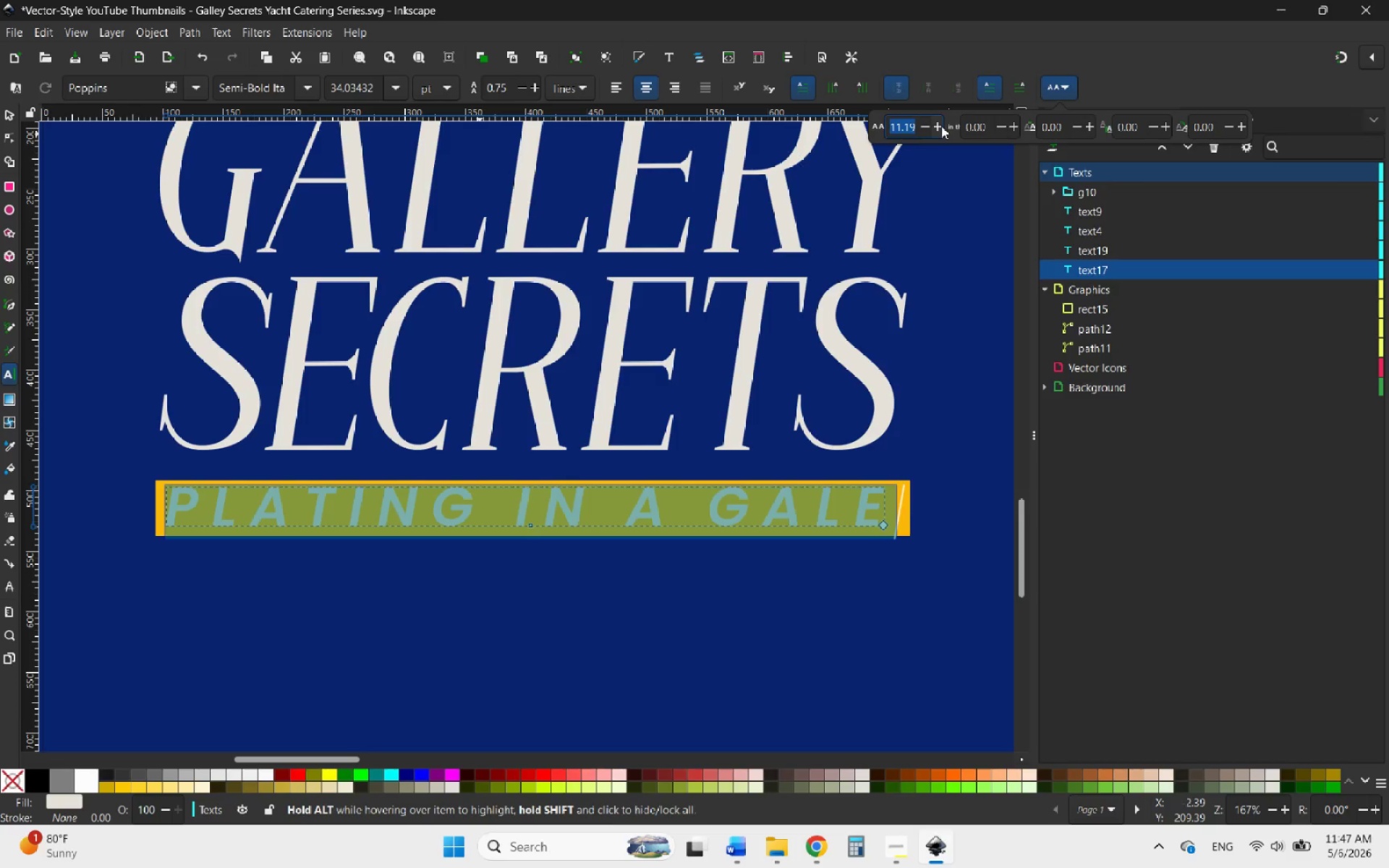 
double_click([940, 126])
 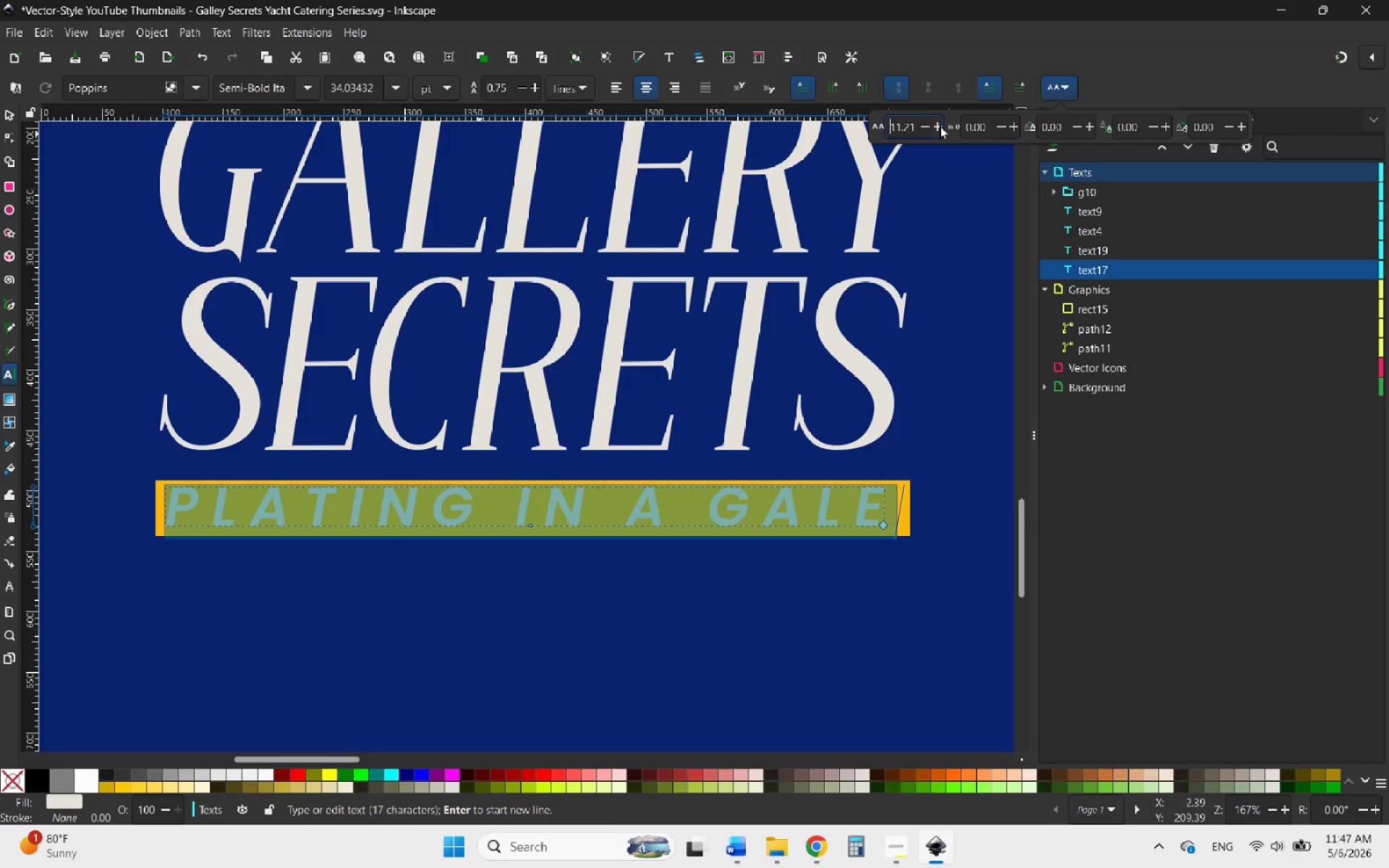 
triple_click([940, 126])
 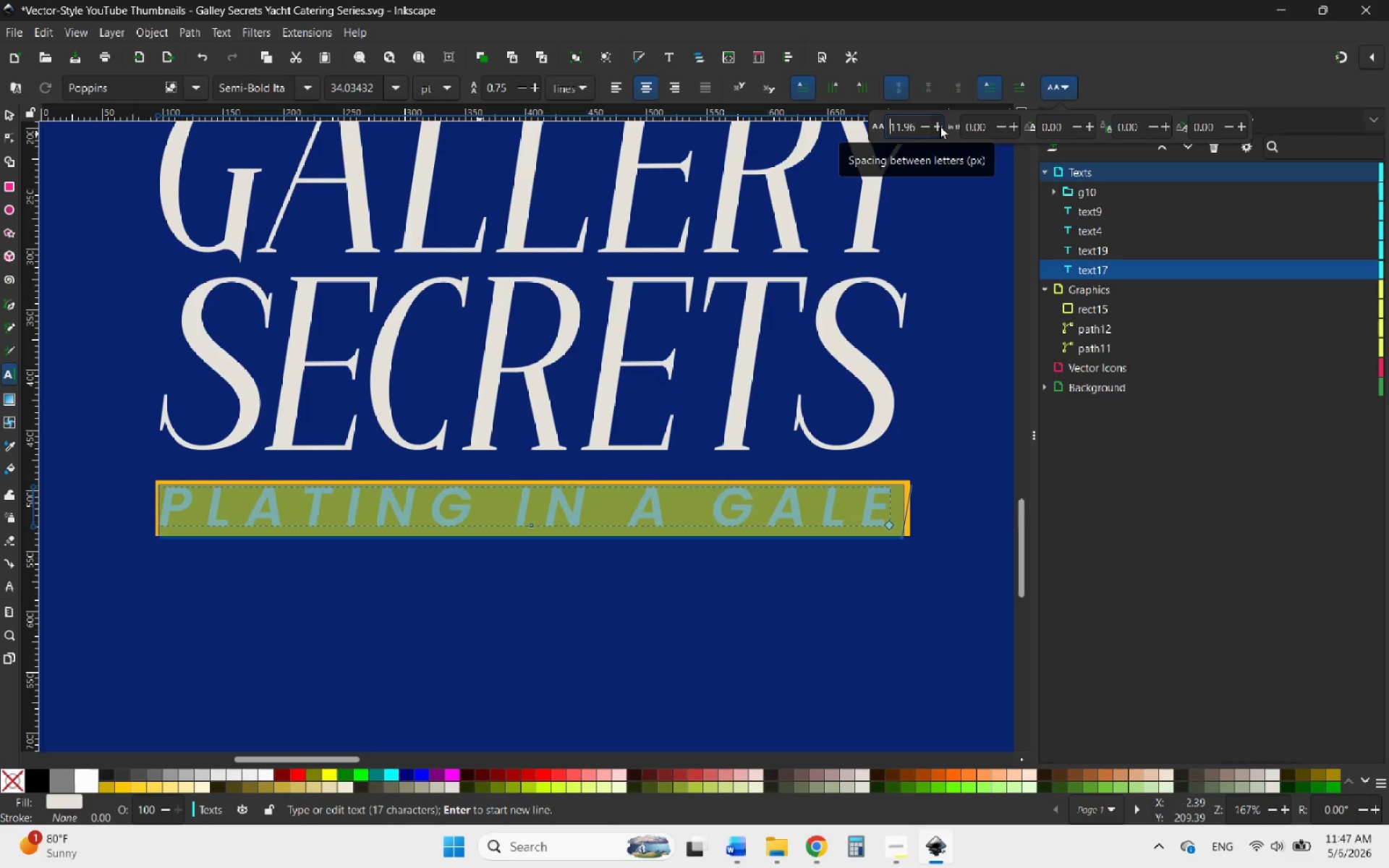 
triple_click([940, 126])
 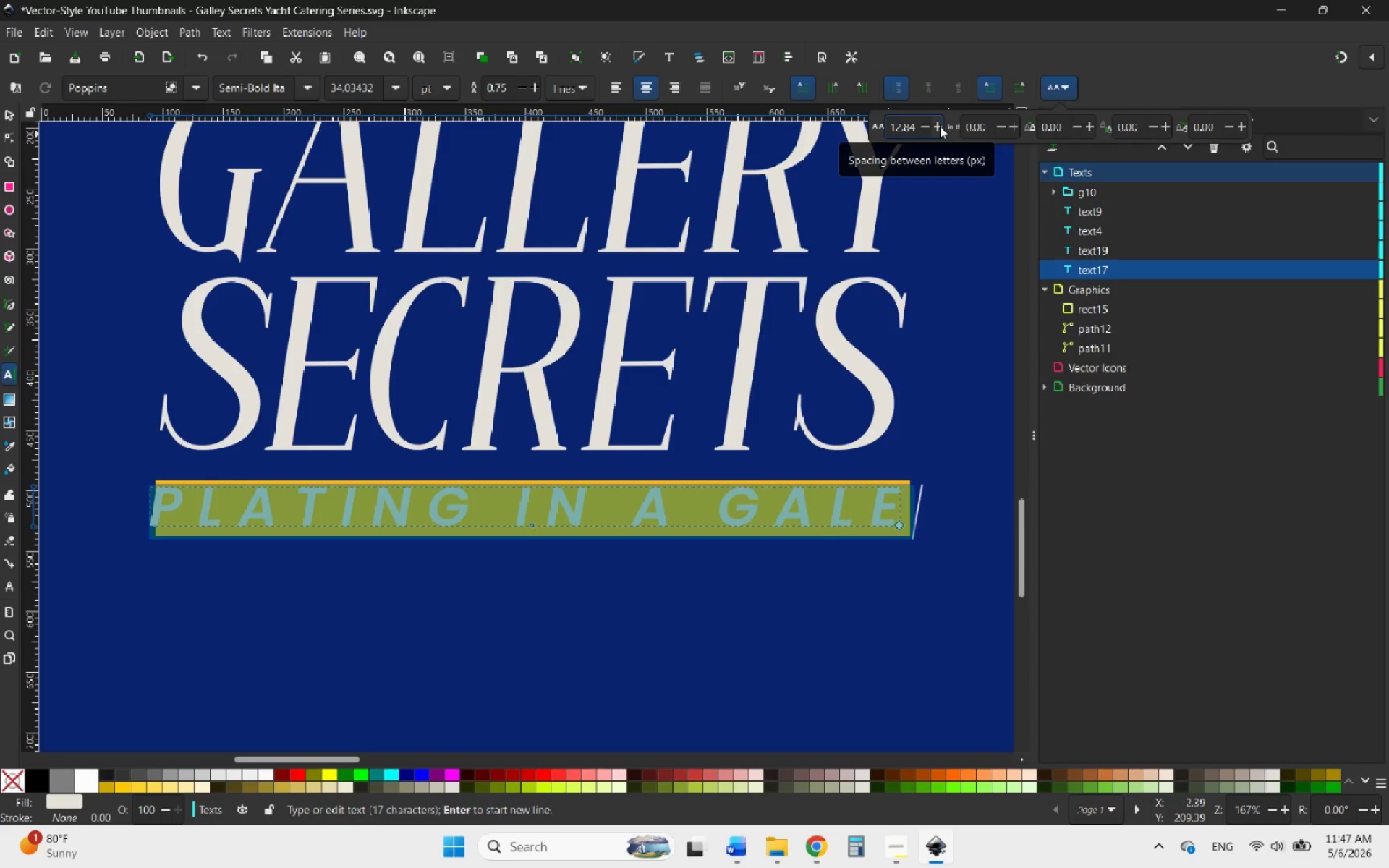 
double_click([922, 129])
 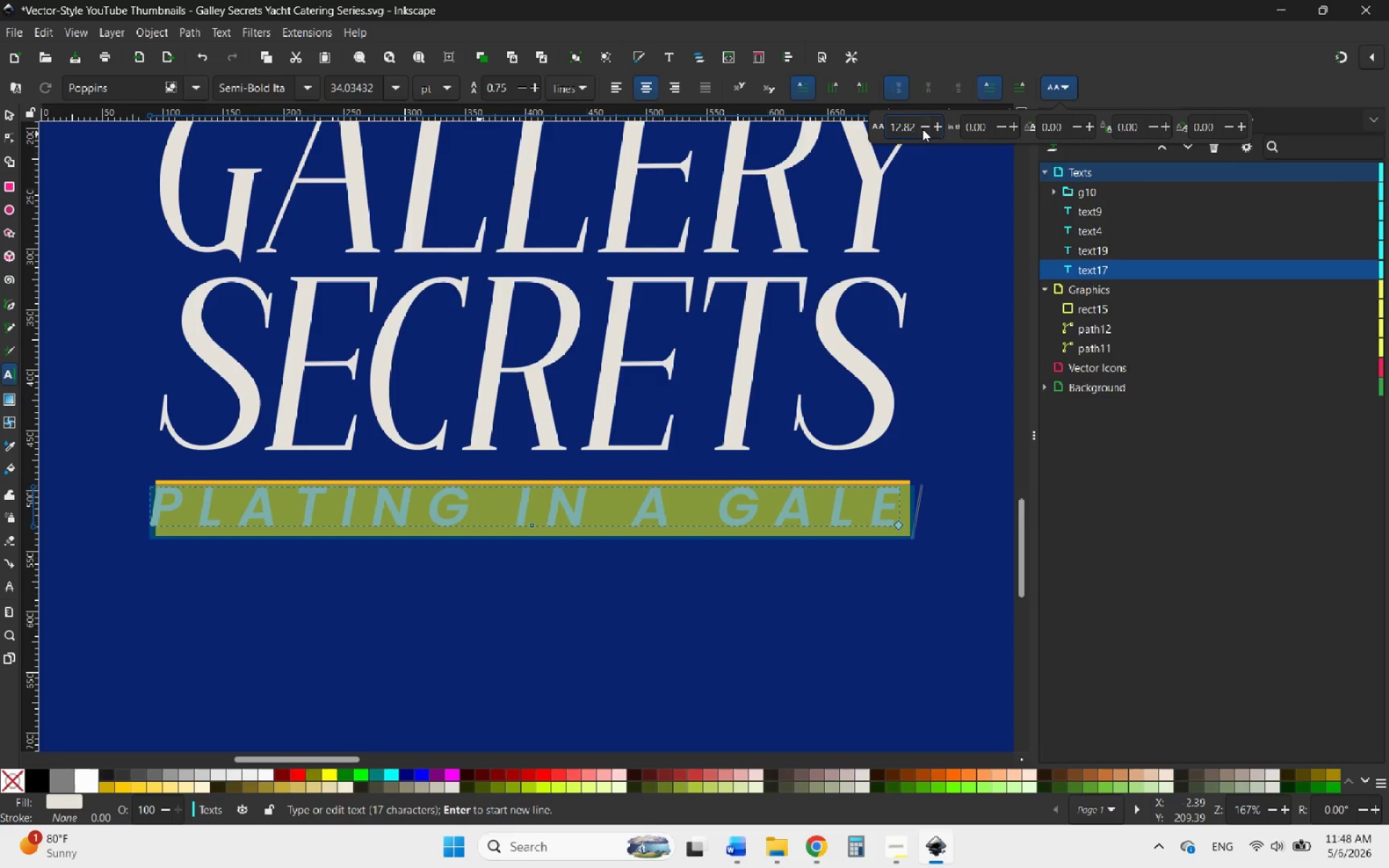 
triple_click([922, 129])
 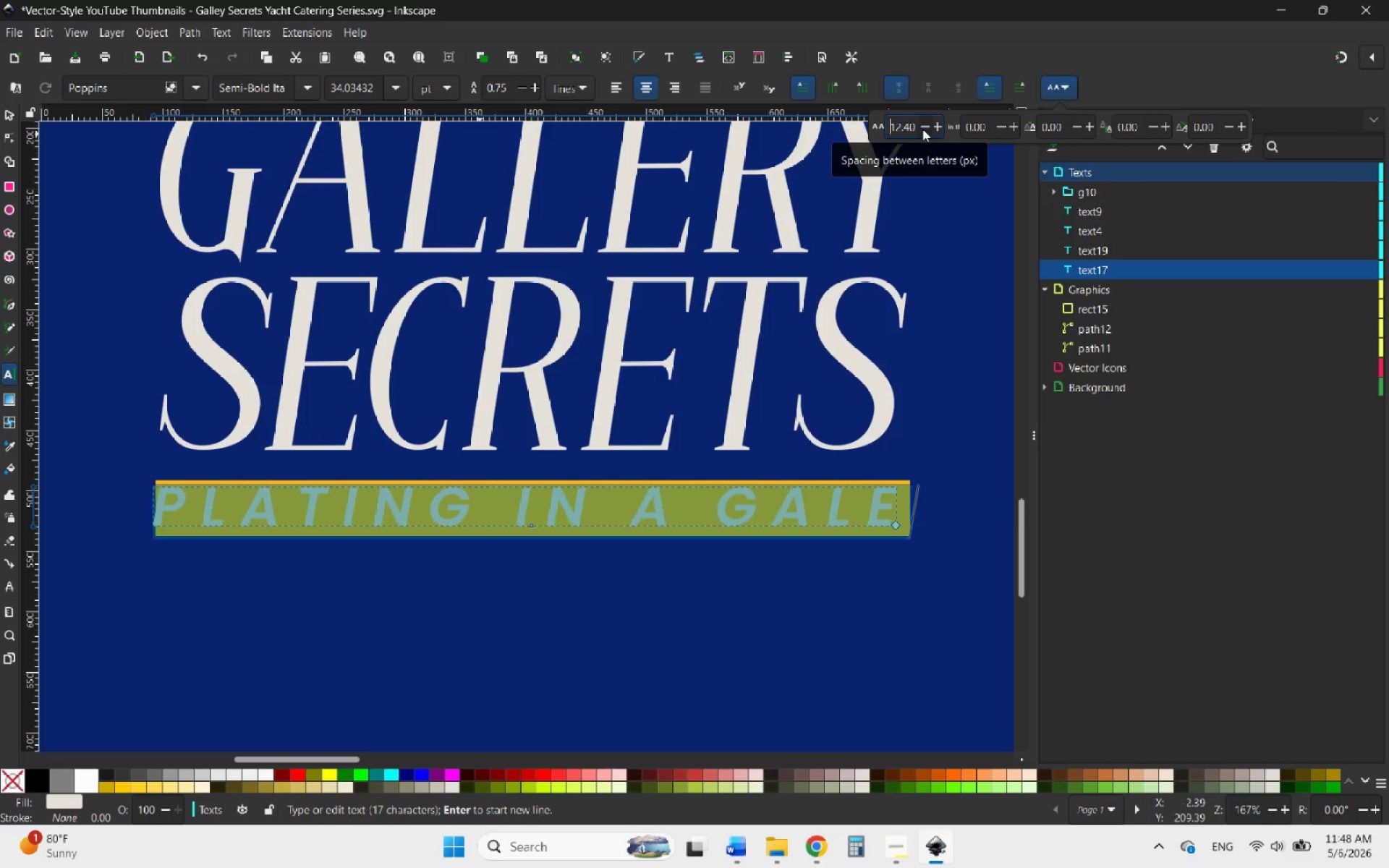 
triple_click([922, 129])
 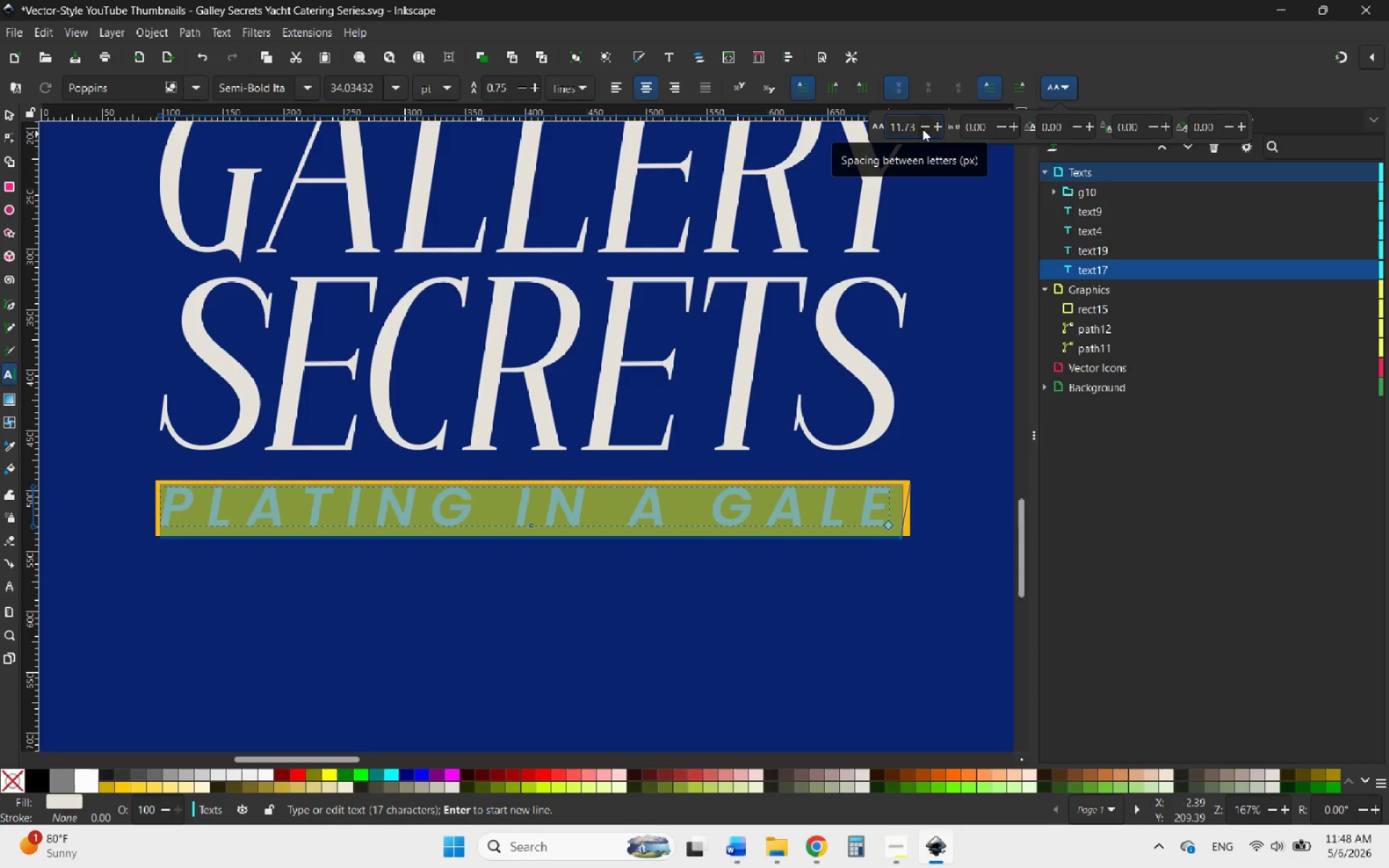 
double_click([922, 129])
 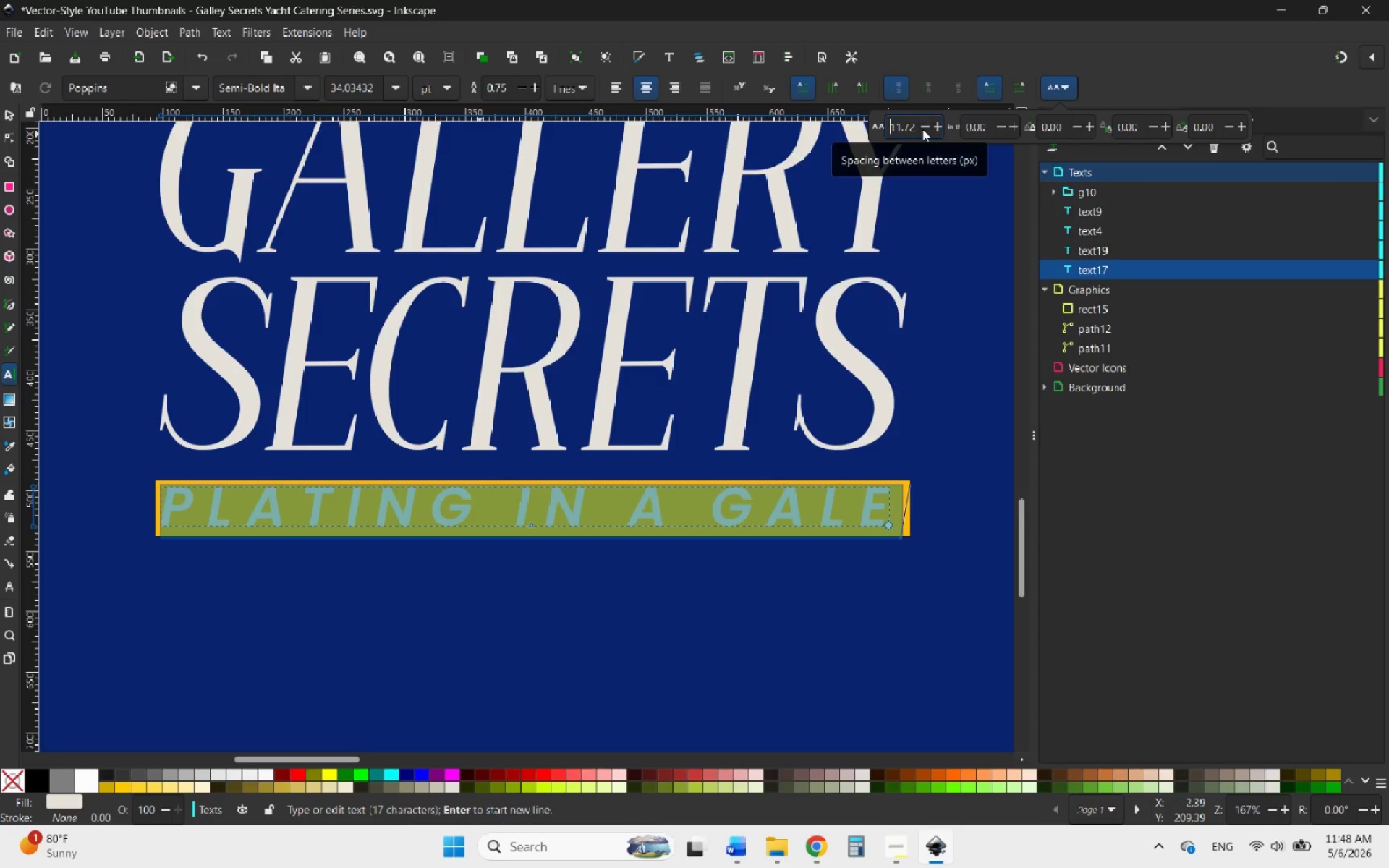 
triple_click([922, 129])
 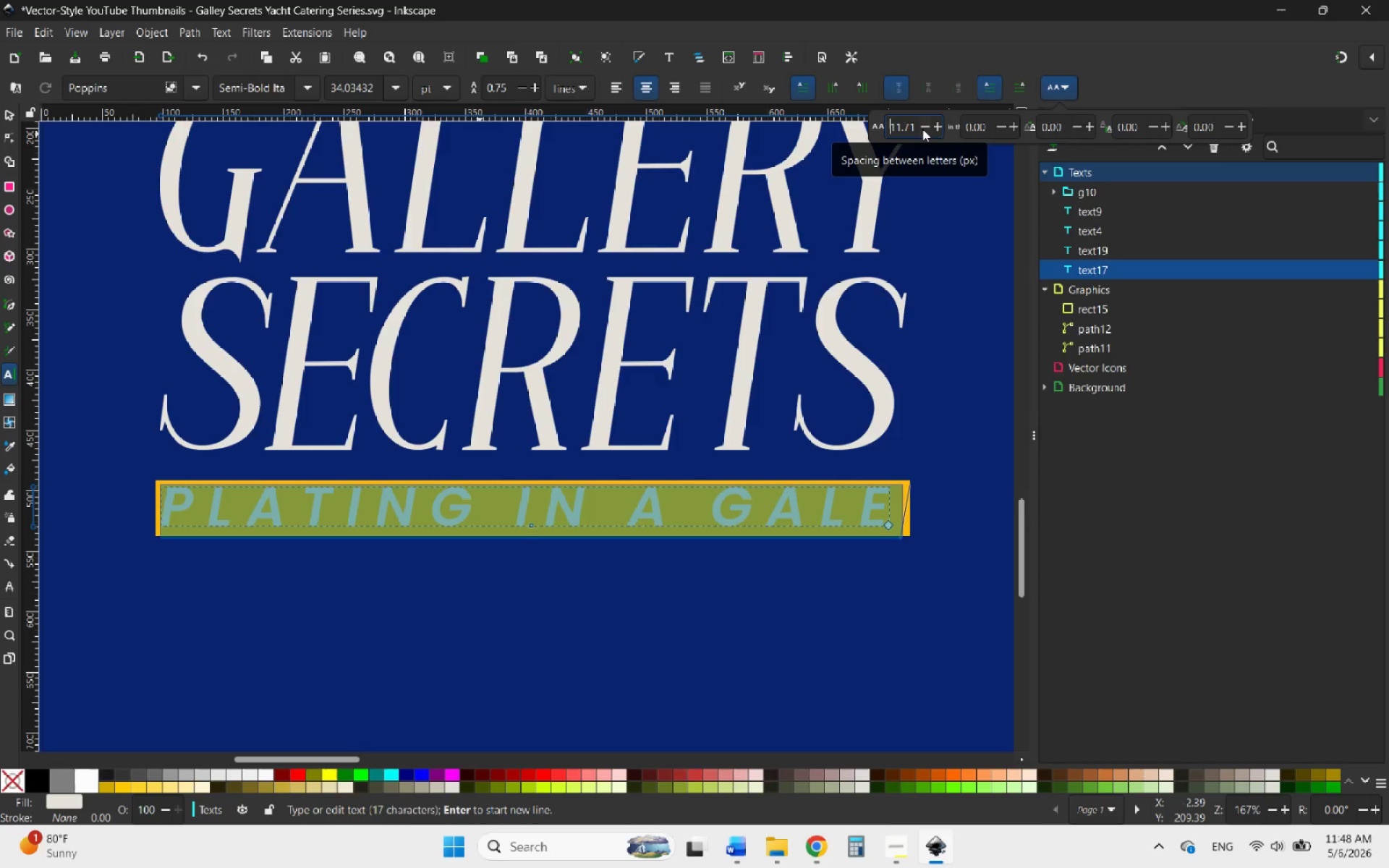 
triple_click([922, 129])
 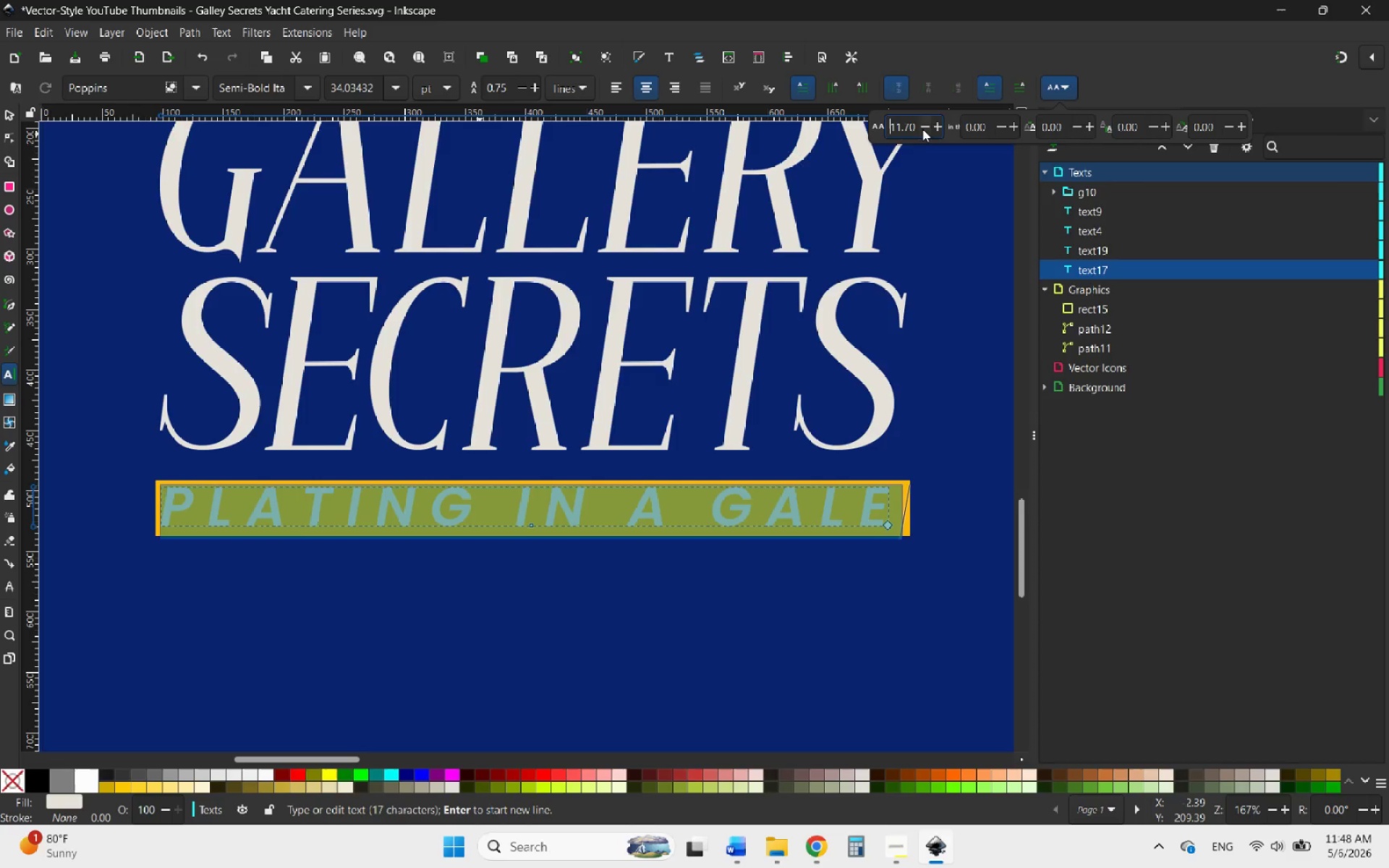 
triple_click([922, 129])
 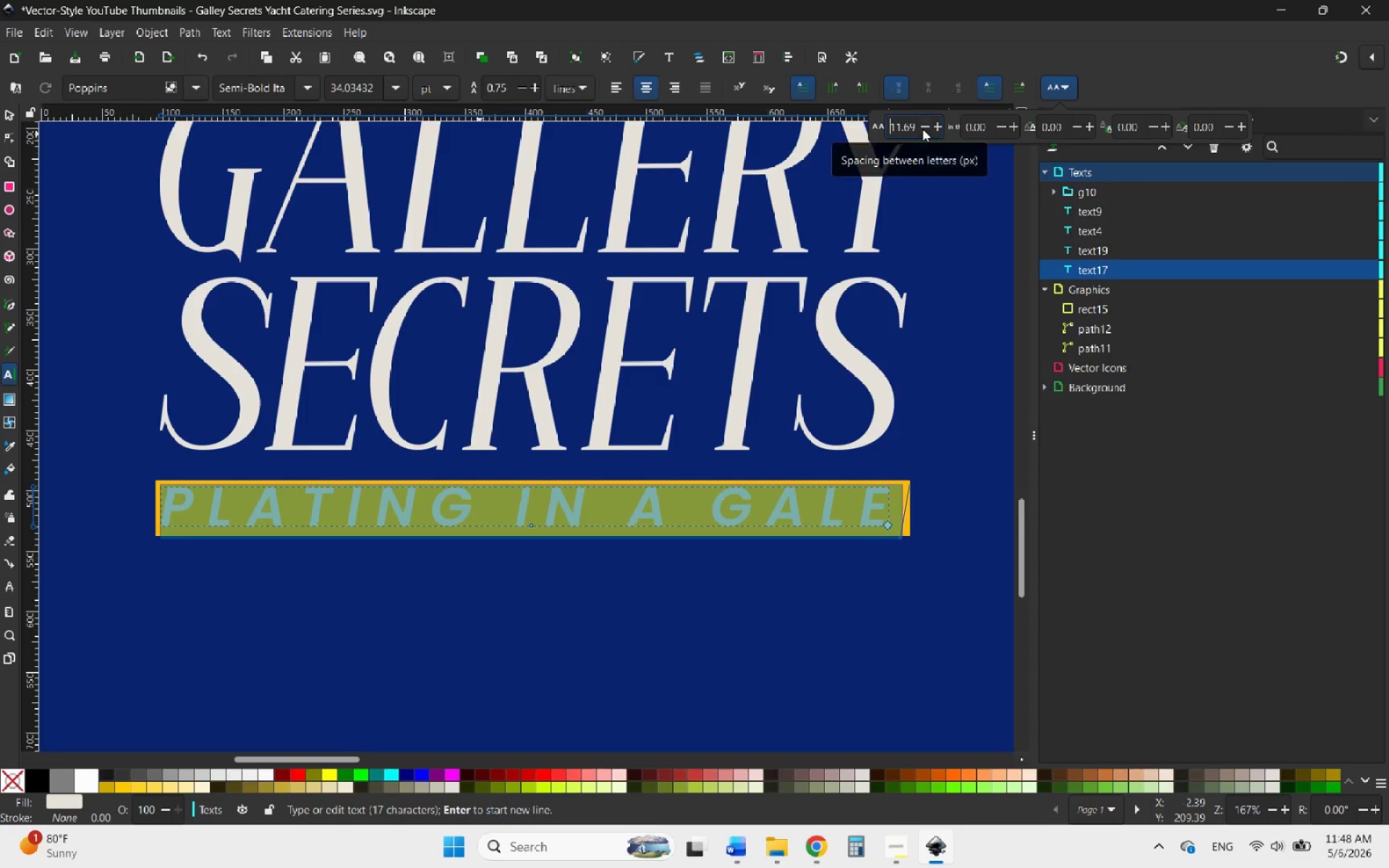 
triple_click([922, 129])
 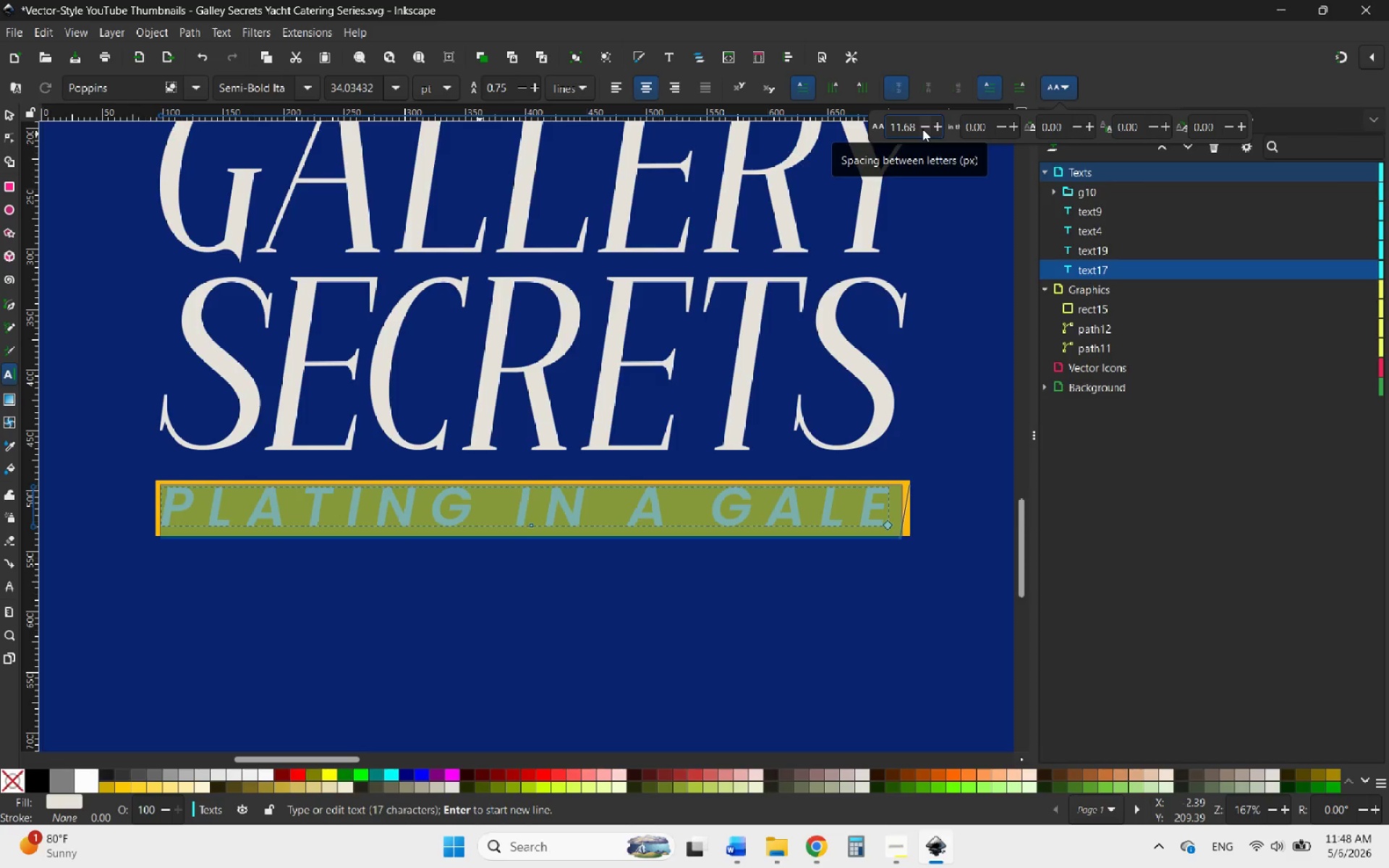 
triple_click([922, 129])
 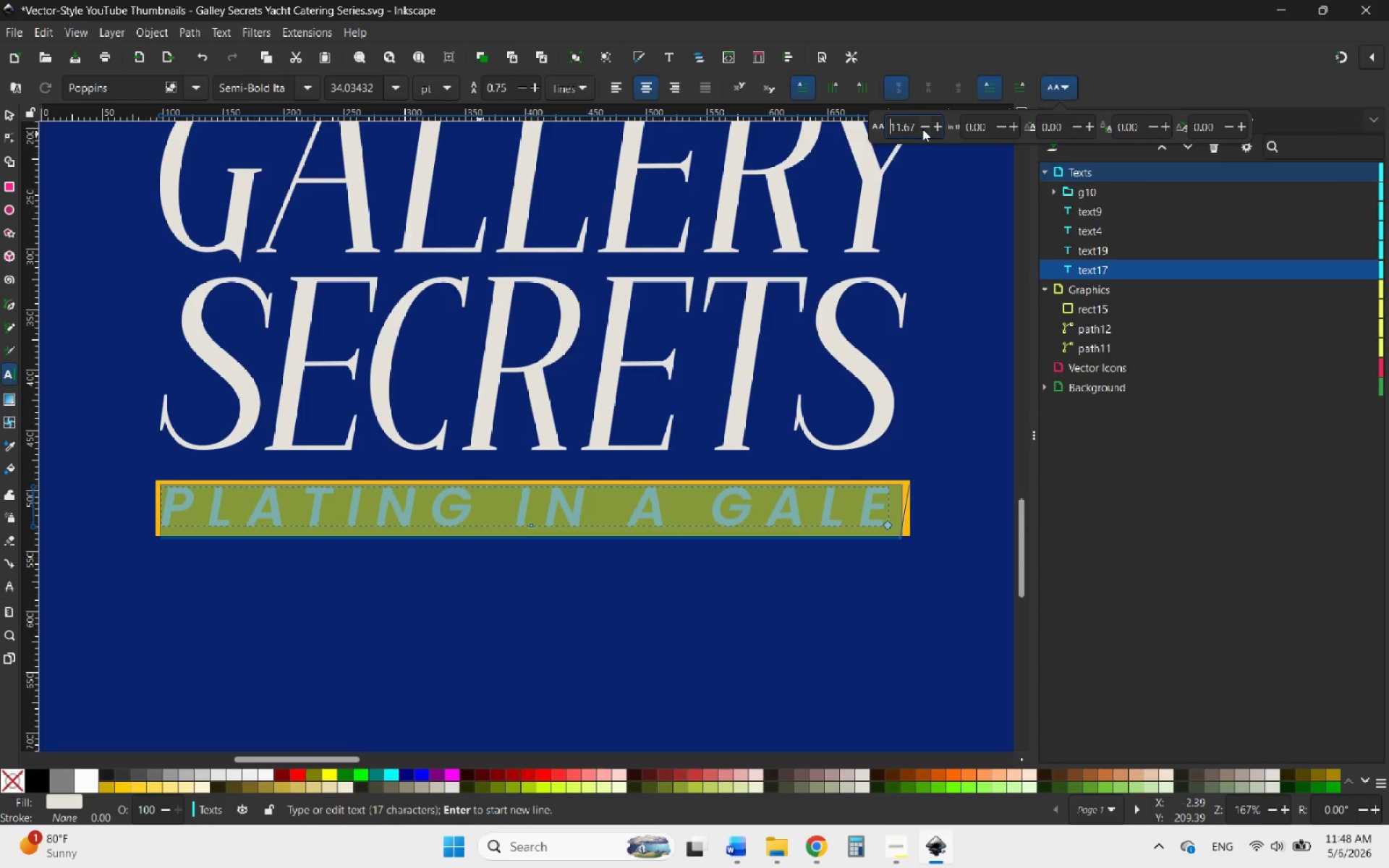 
triple_click([922, 129])
 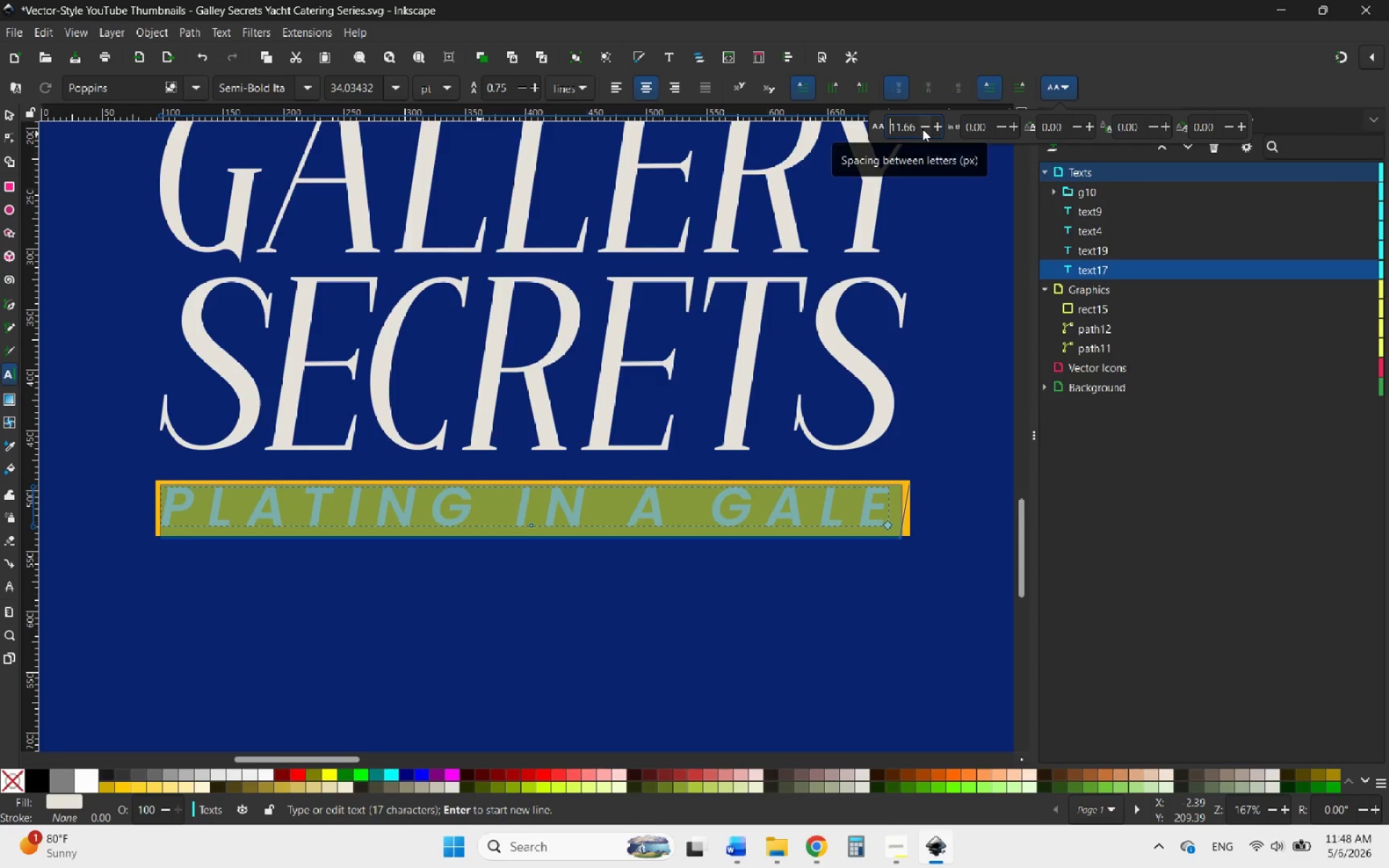 
triple_click([922, 129])
 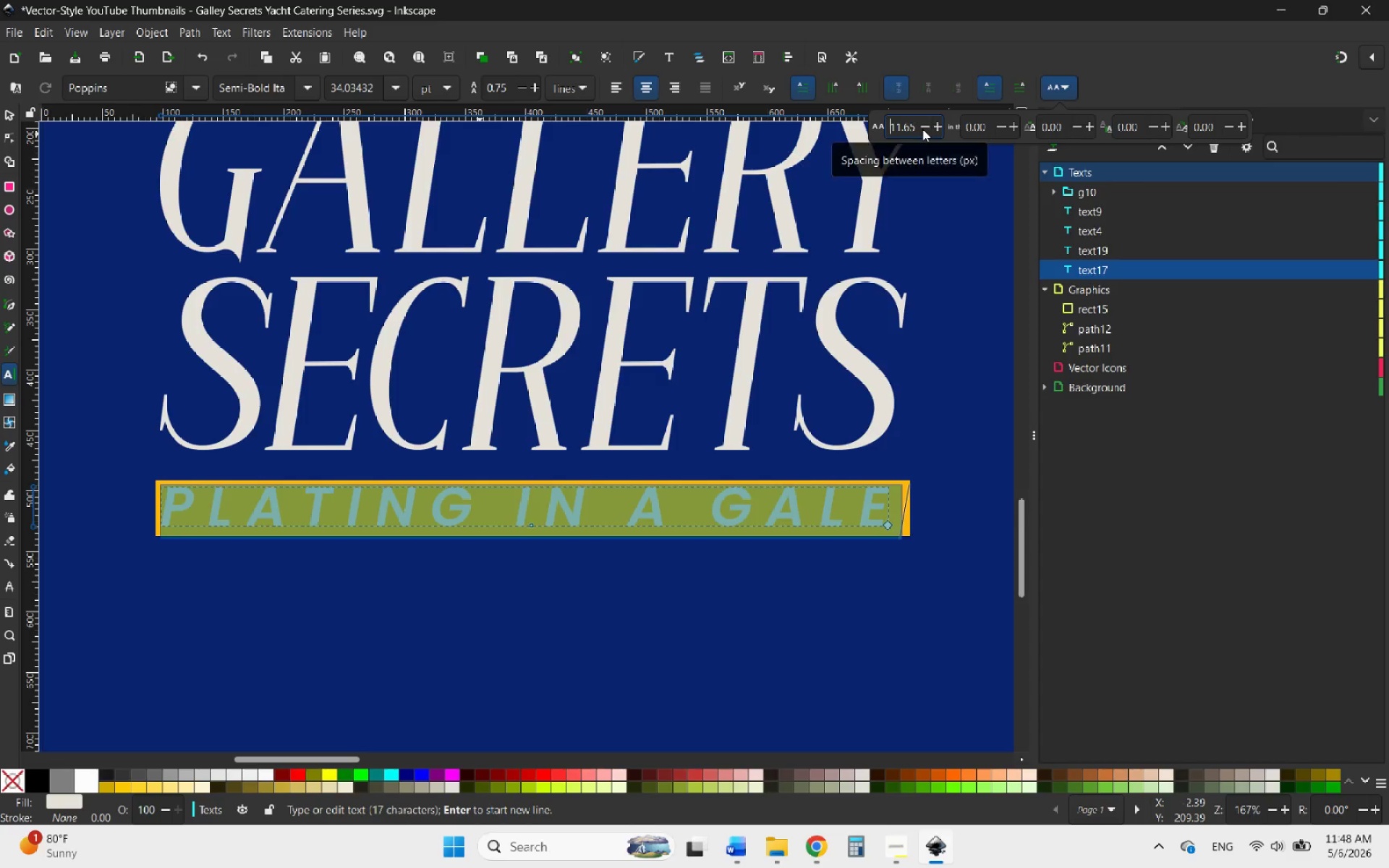 
triple_click([922, 129])
 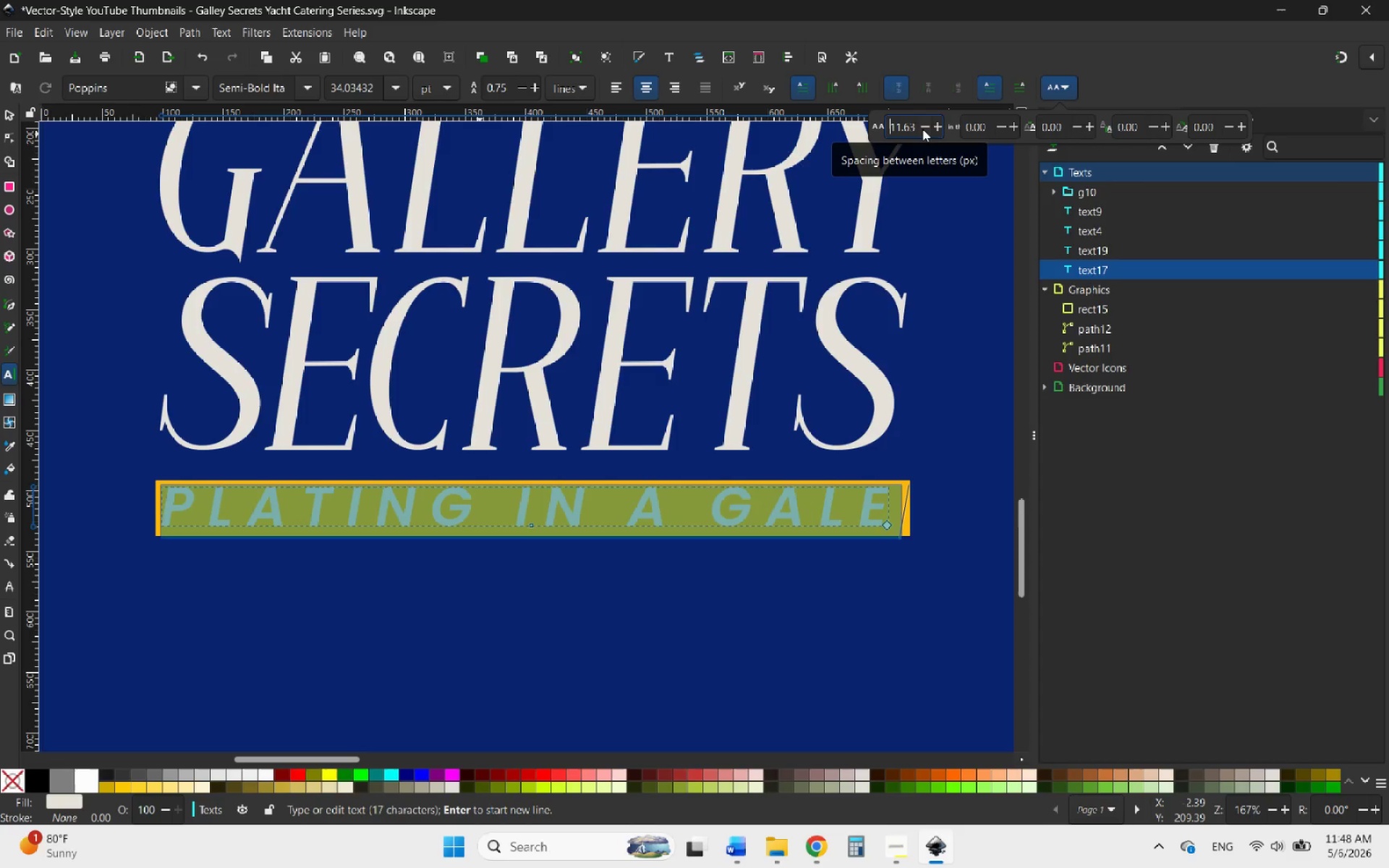 
double_click([922, 129])
 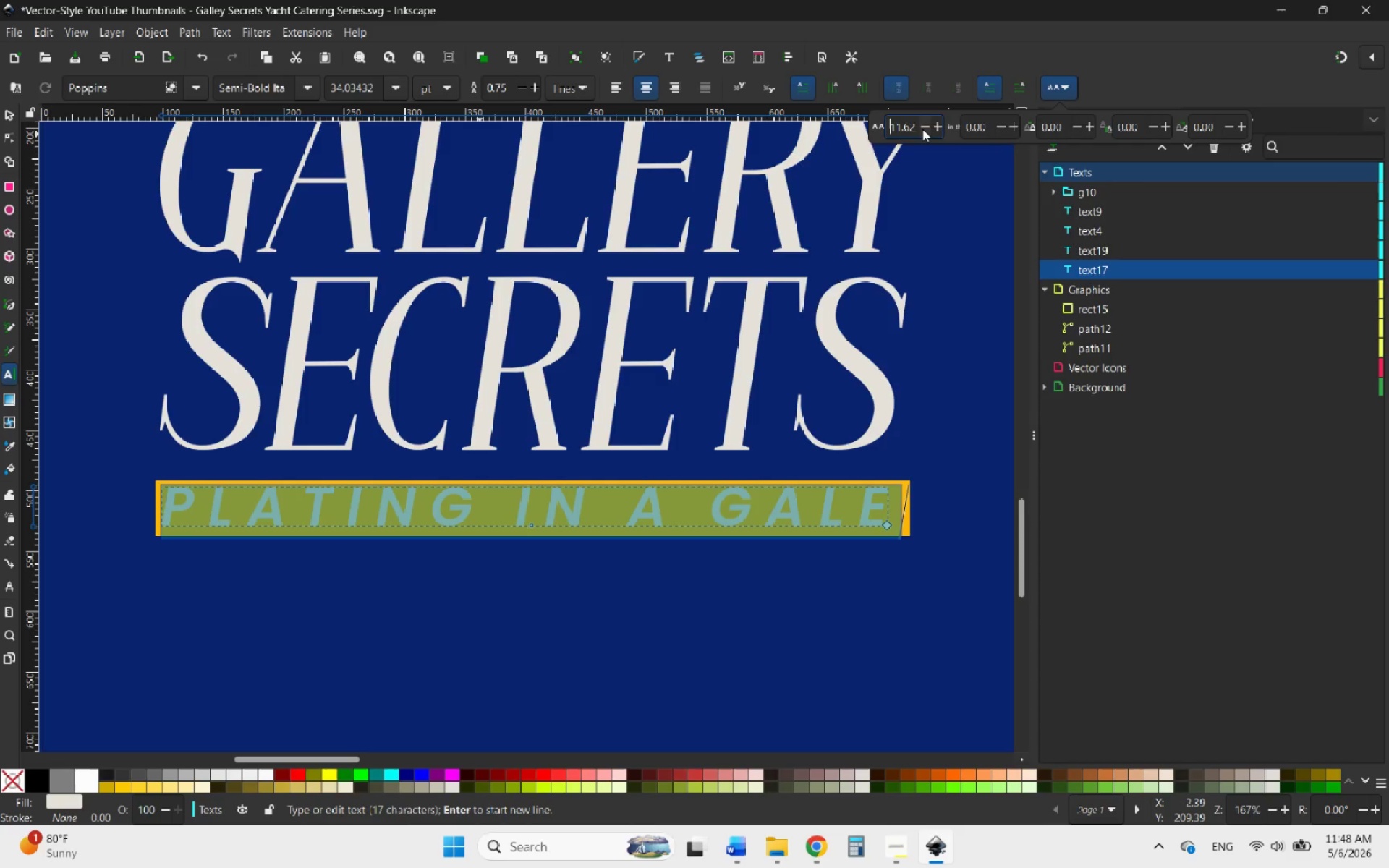 
triple_click([922, 129])
 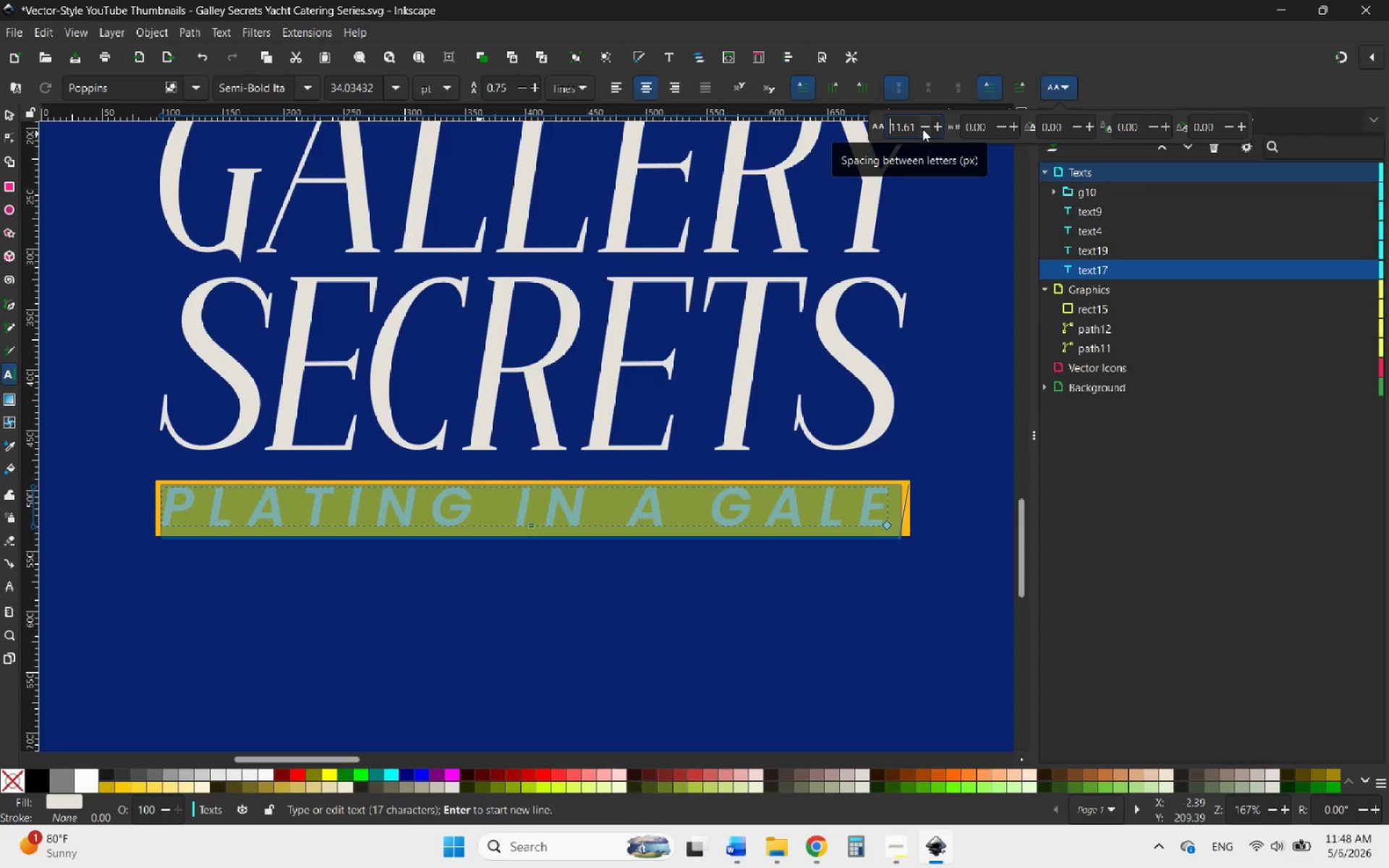 
left_click([922, 129])
 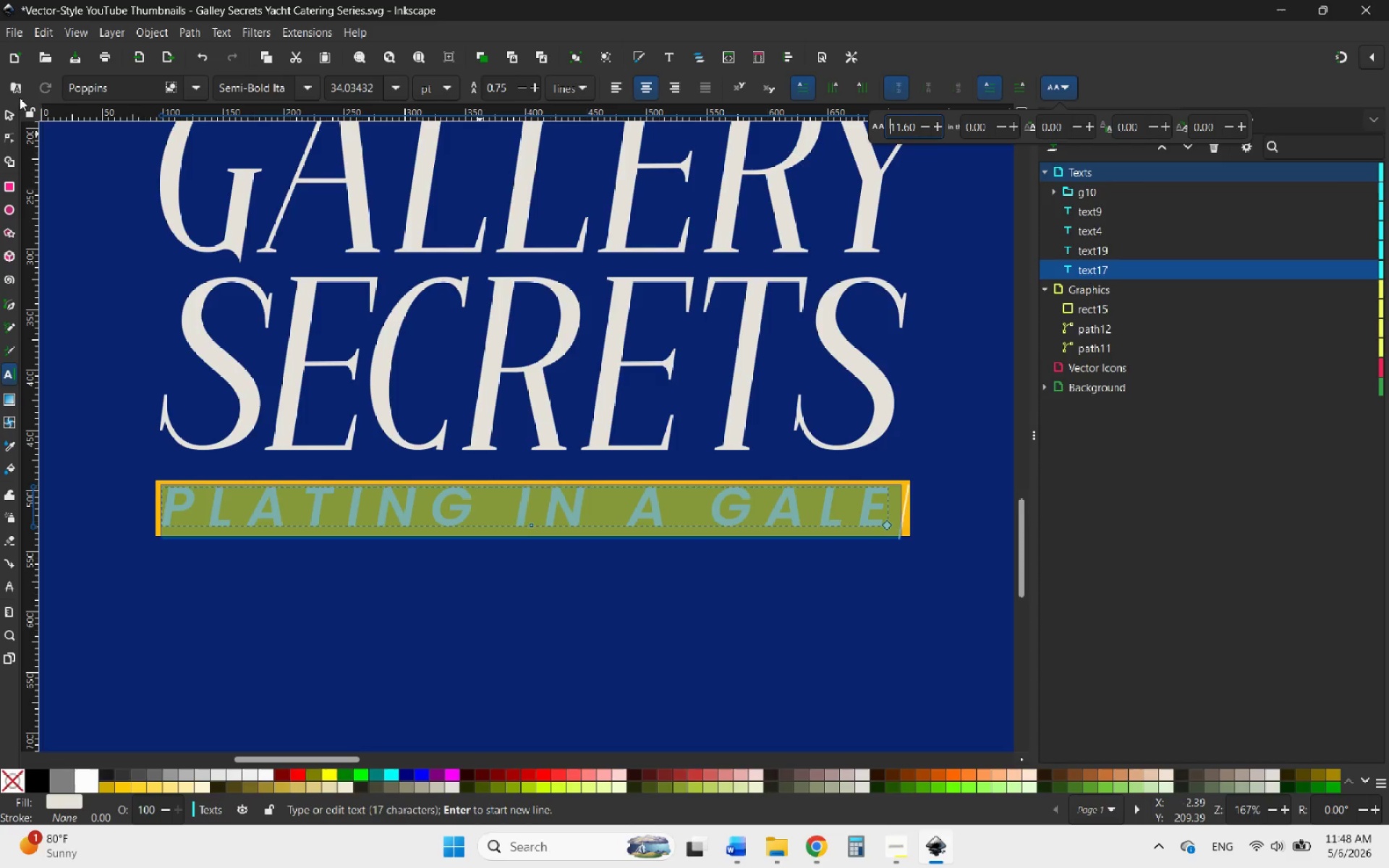 
left_click([12, 111])
 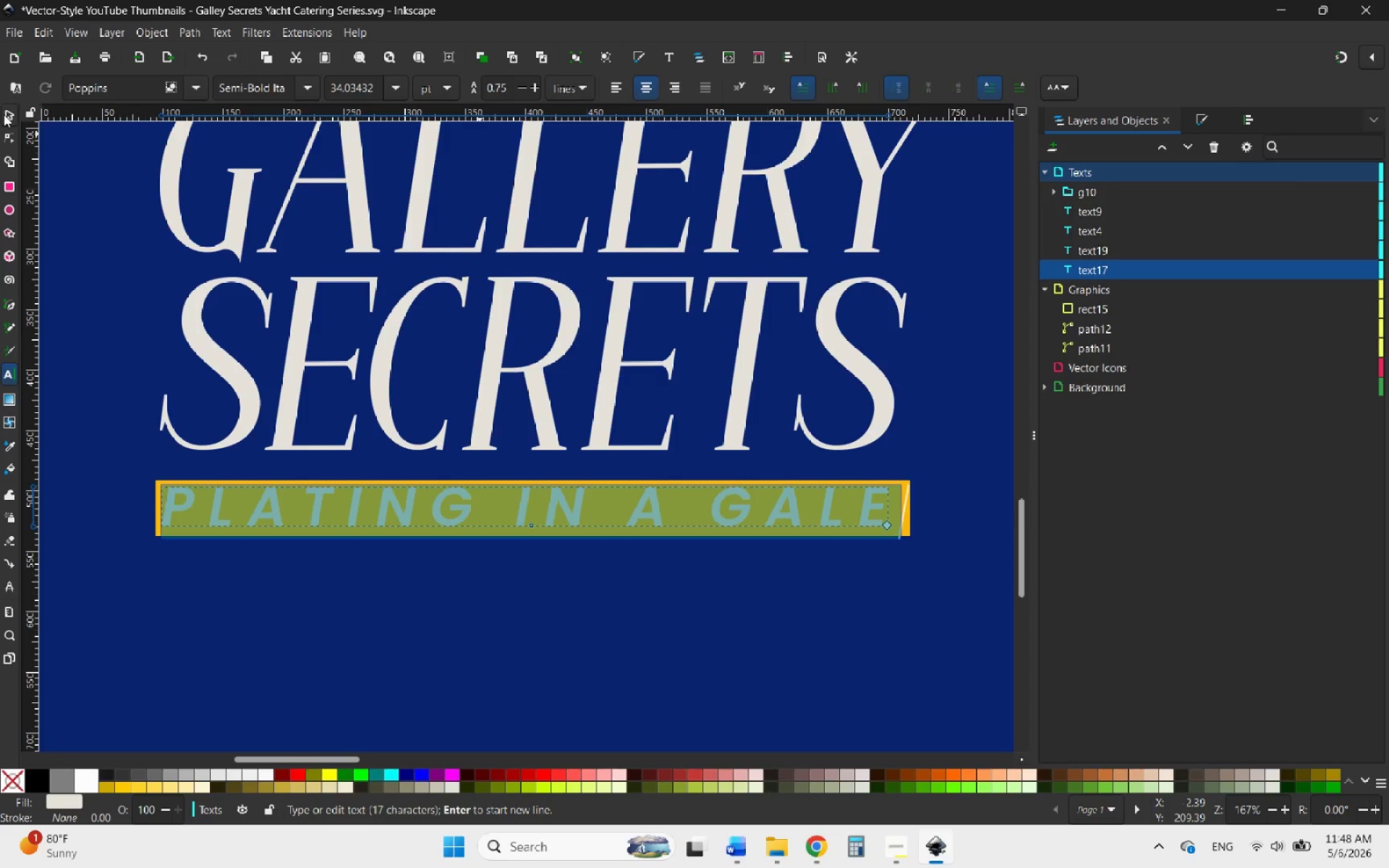 
left_click([3, 114])
 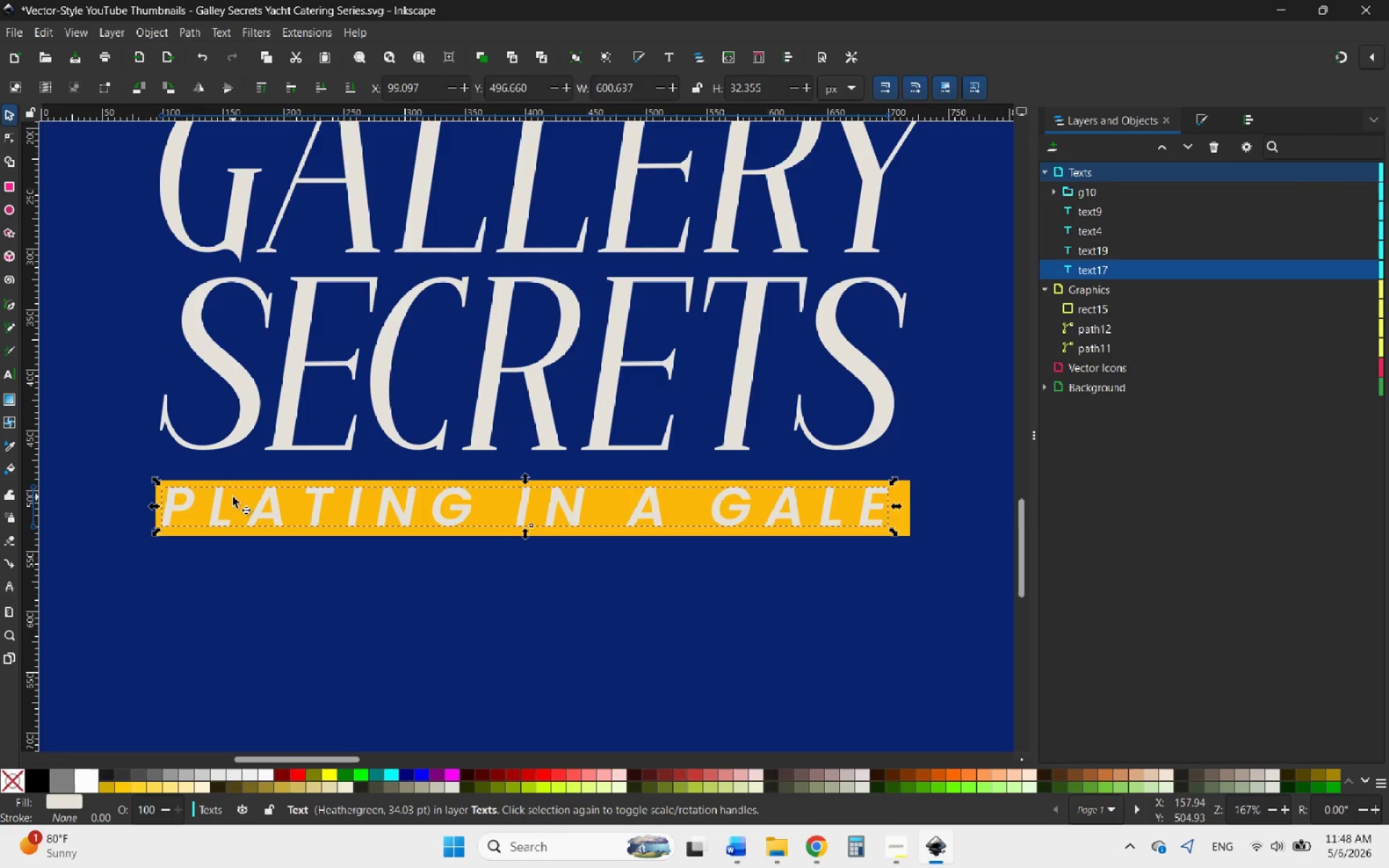 
key(ArrowRight)
 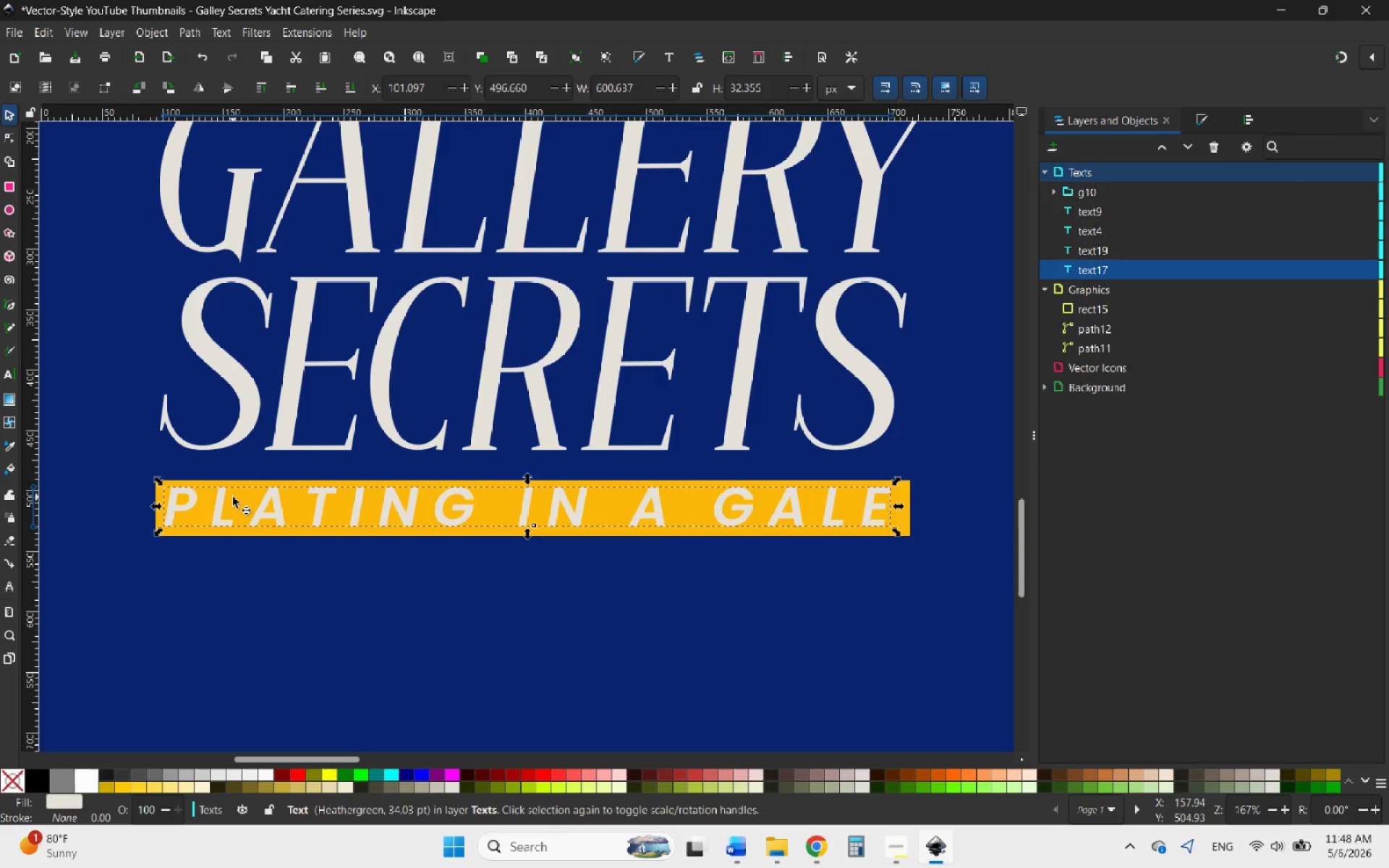 
key(ArrowRight)
 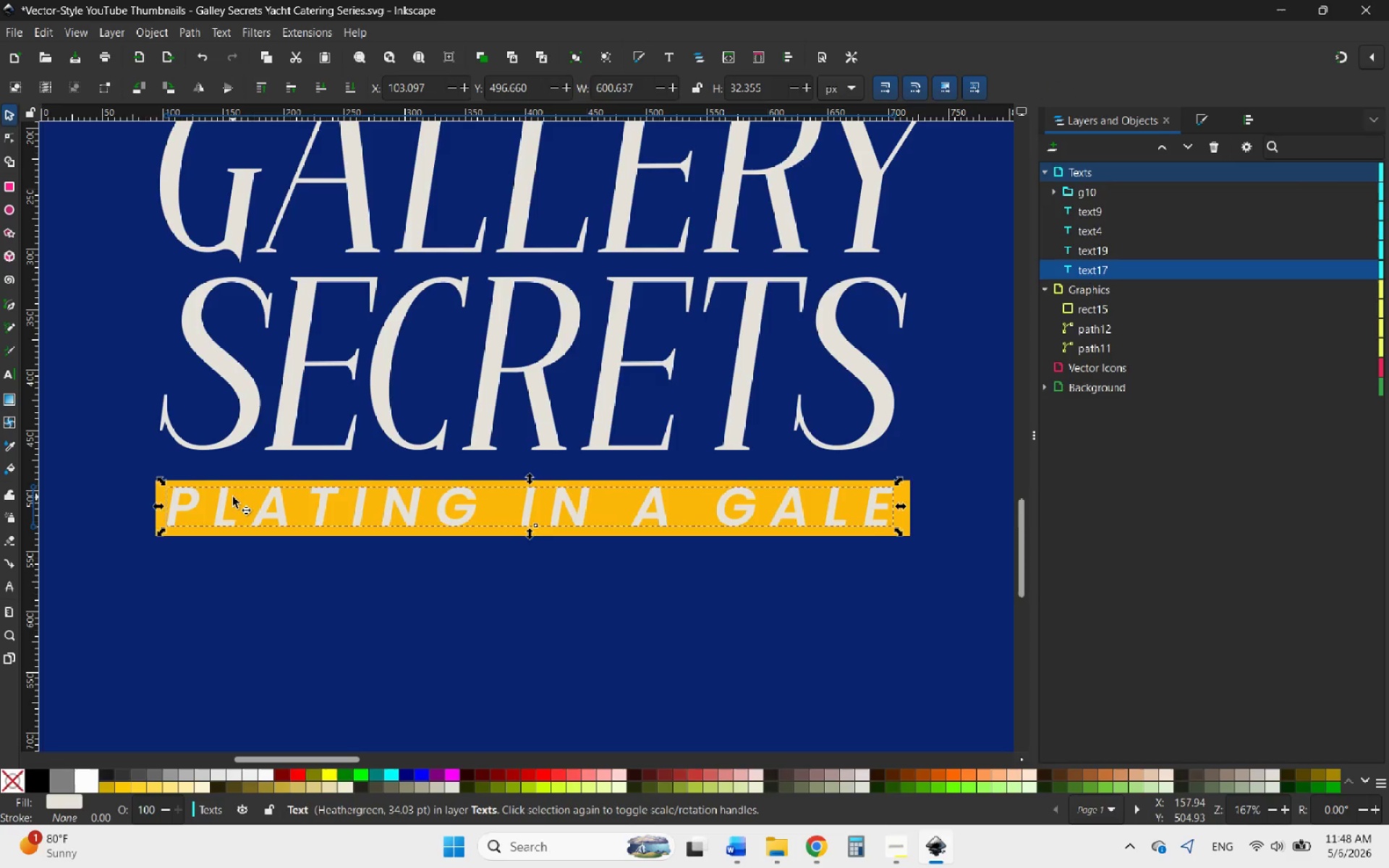 
key(ArrowRight)
 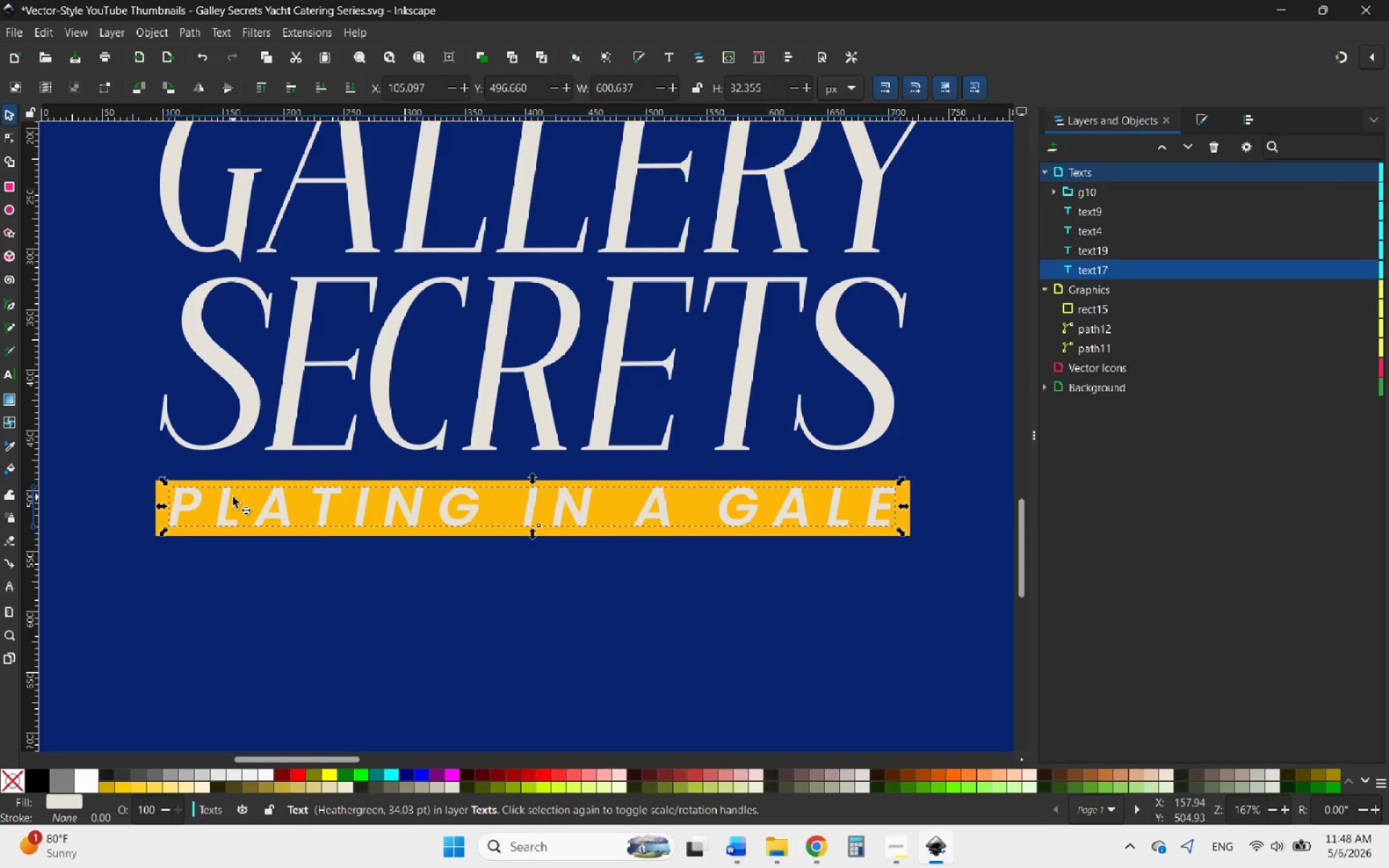 
key(ArrowDown)
 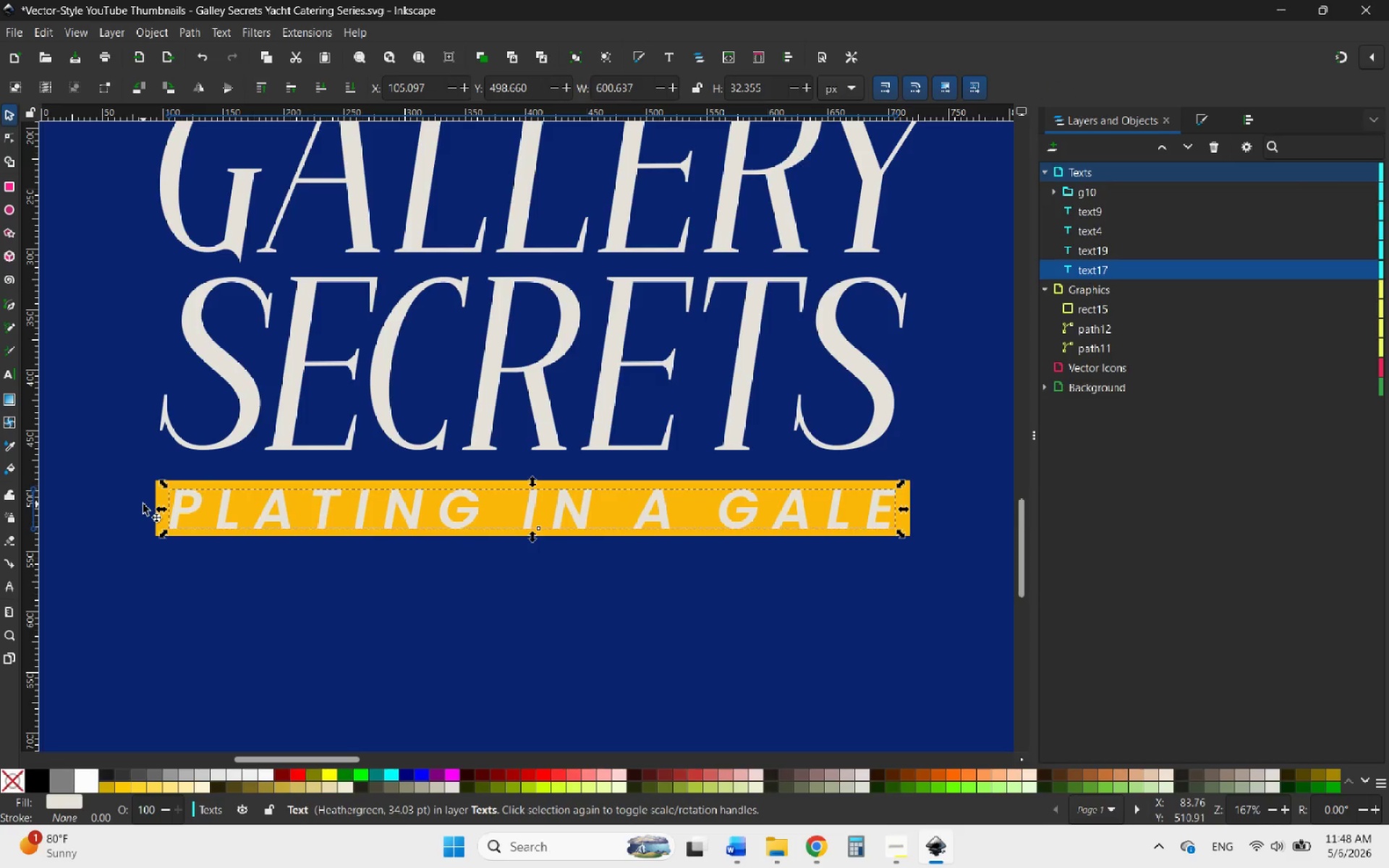 
left_click([219, 483])
 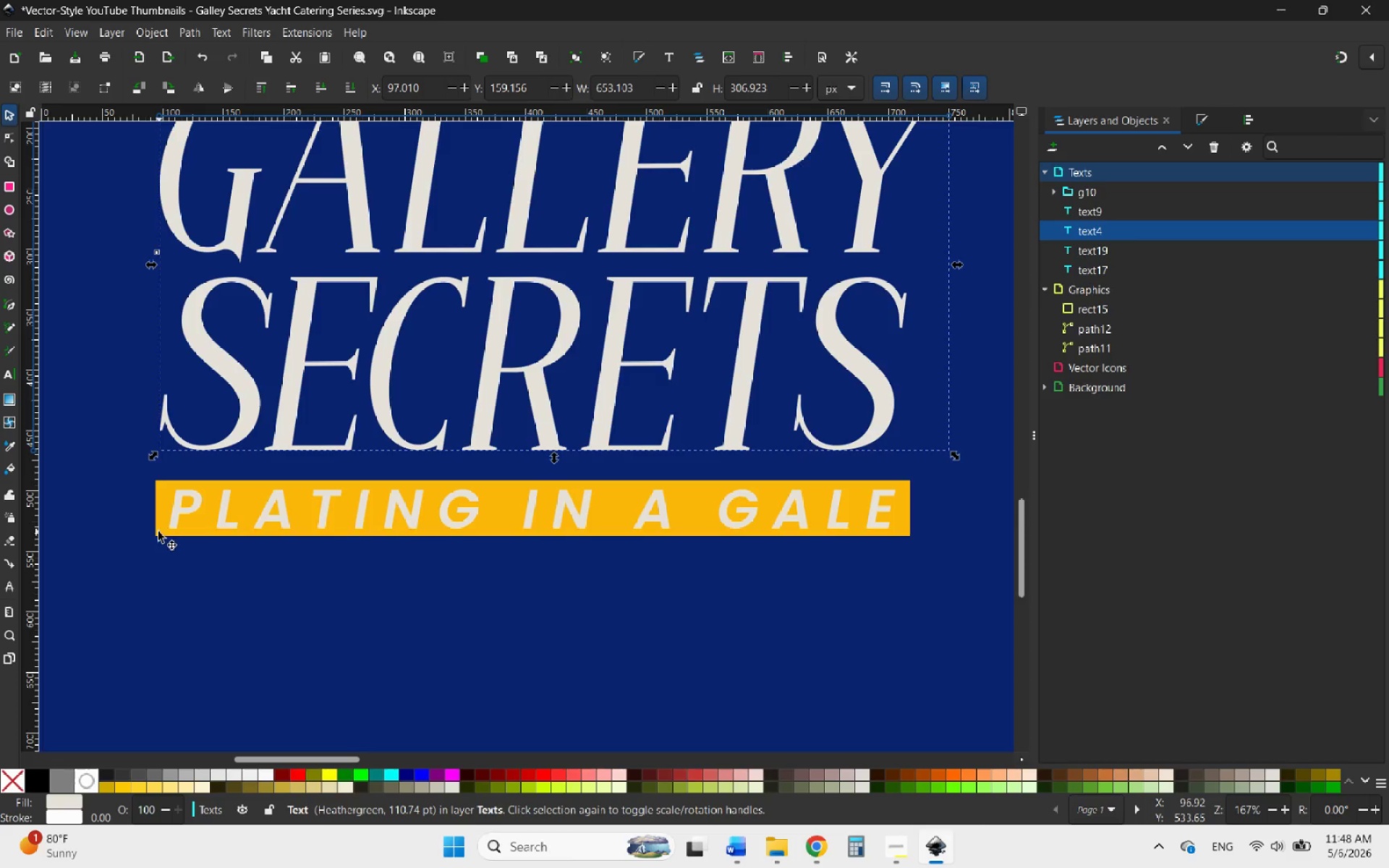 
left_click([156, 501])
 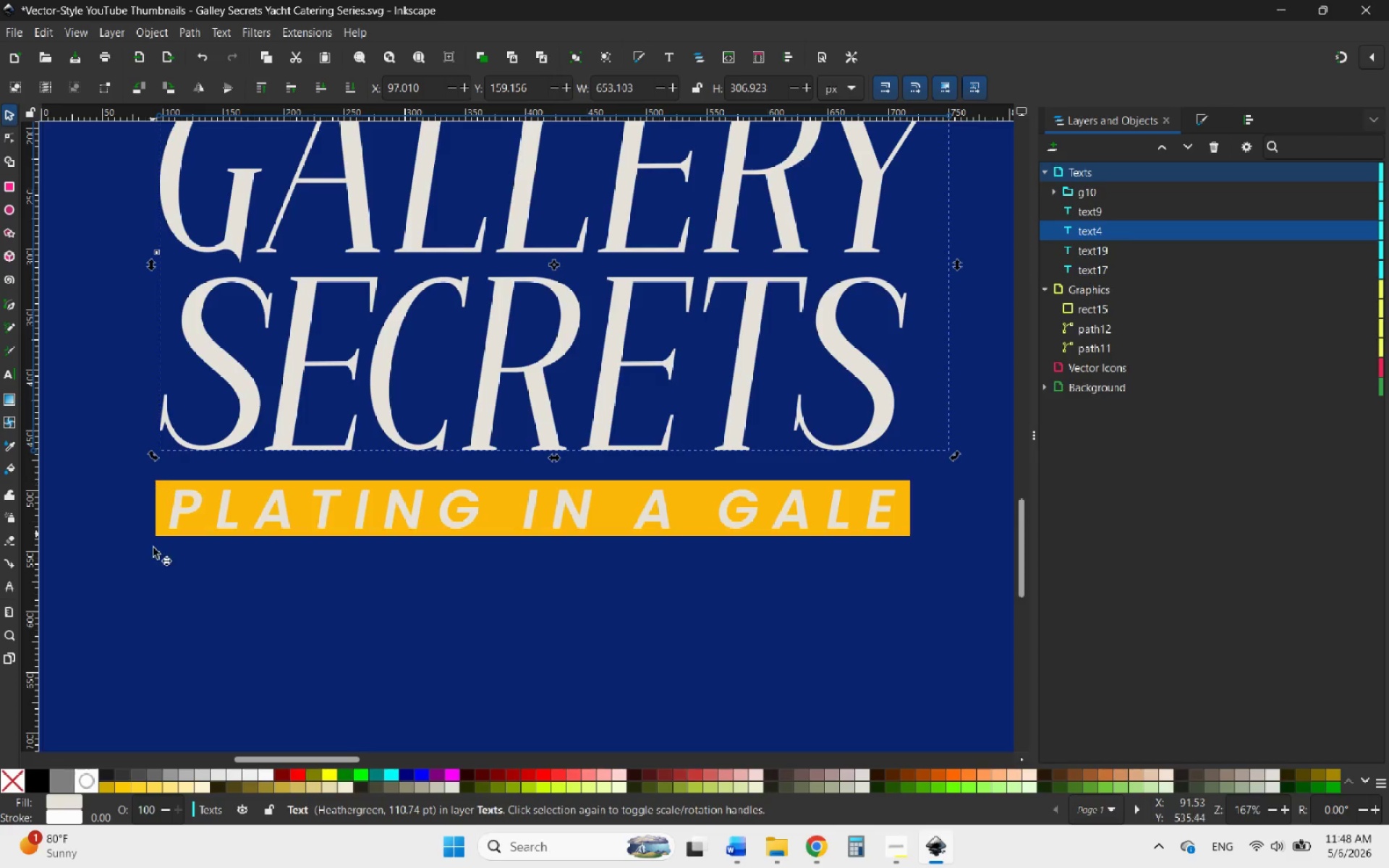 
left_click([156, 574])
 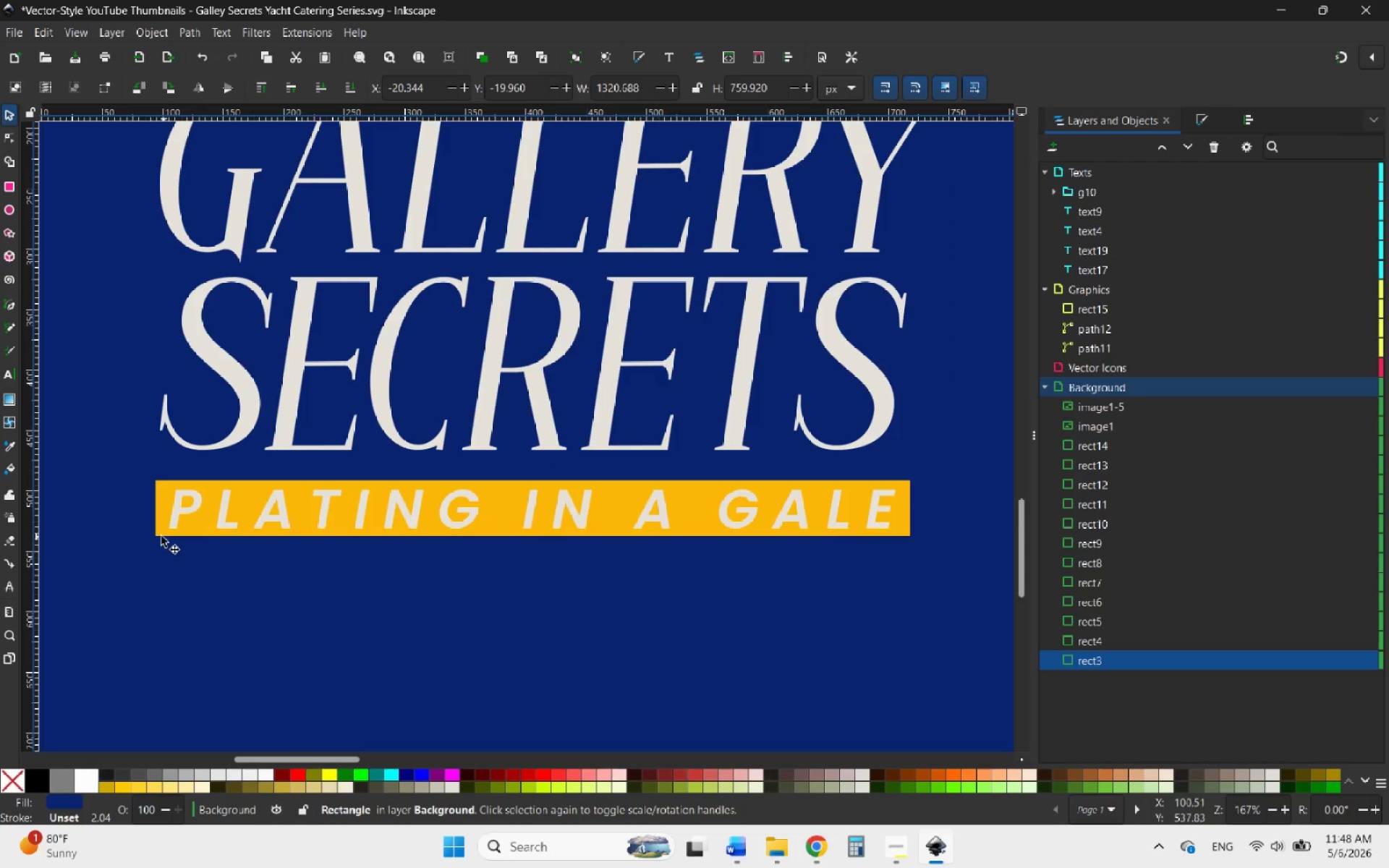 
left_click([155, 533])
 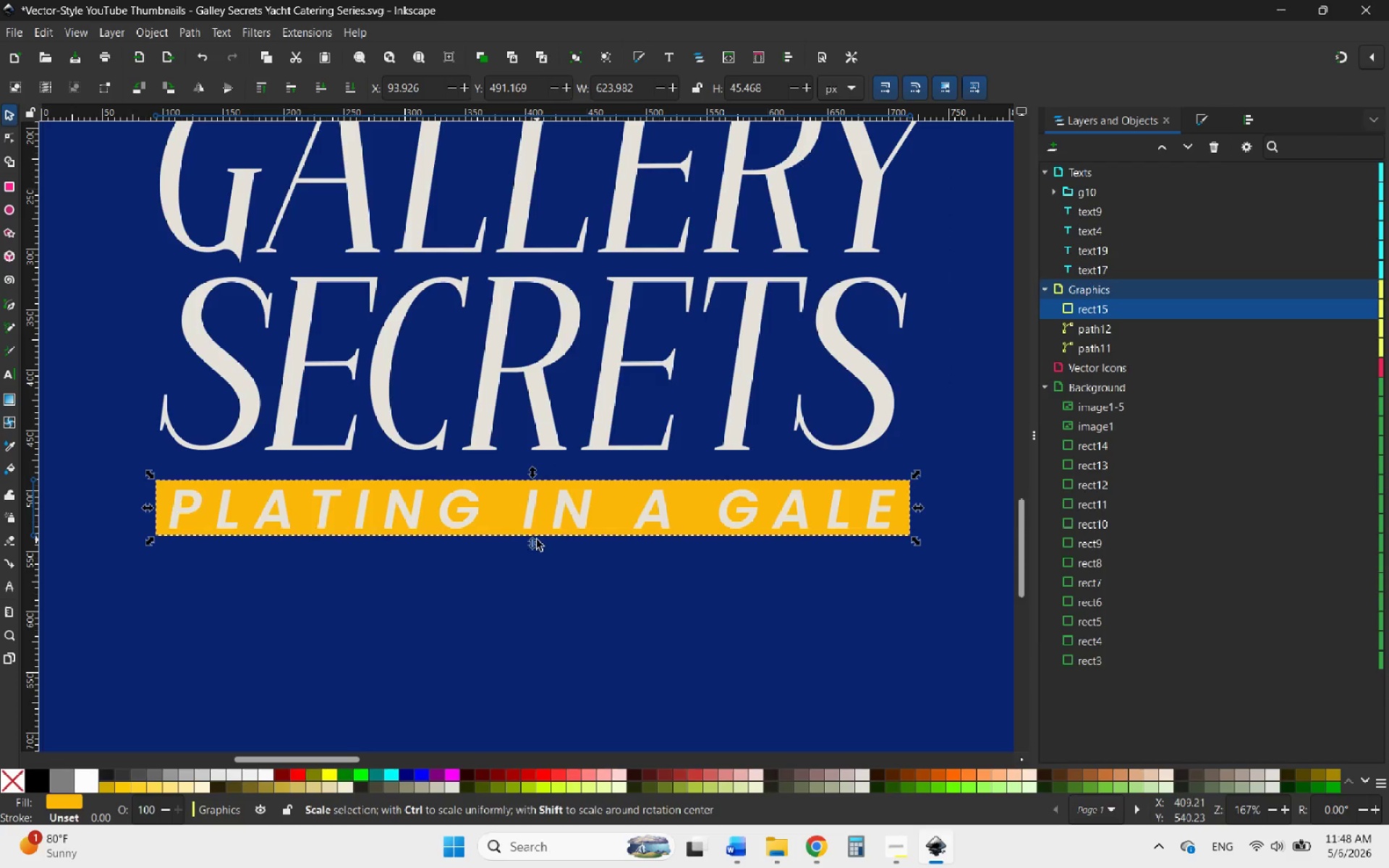 
left_click_drag(start_coordinate=[535, 542], to_coordinate=[530, 544])
 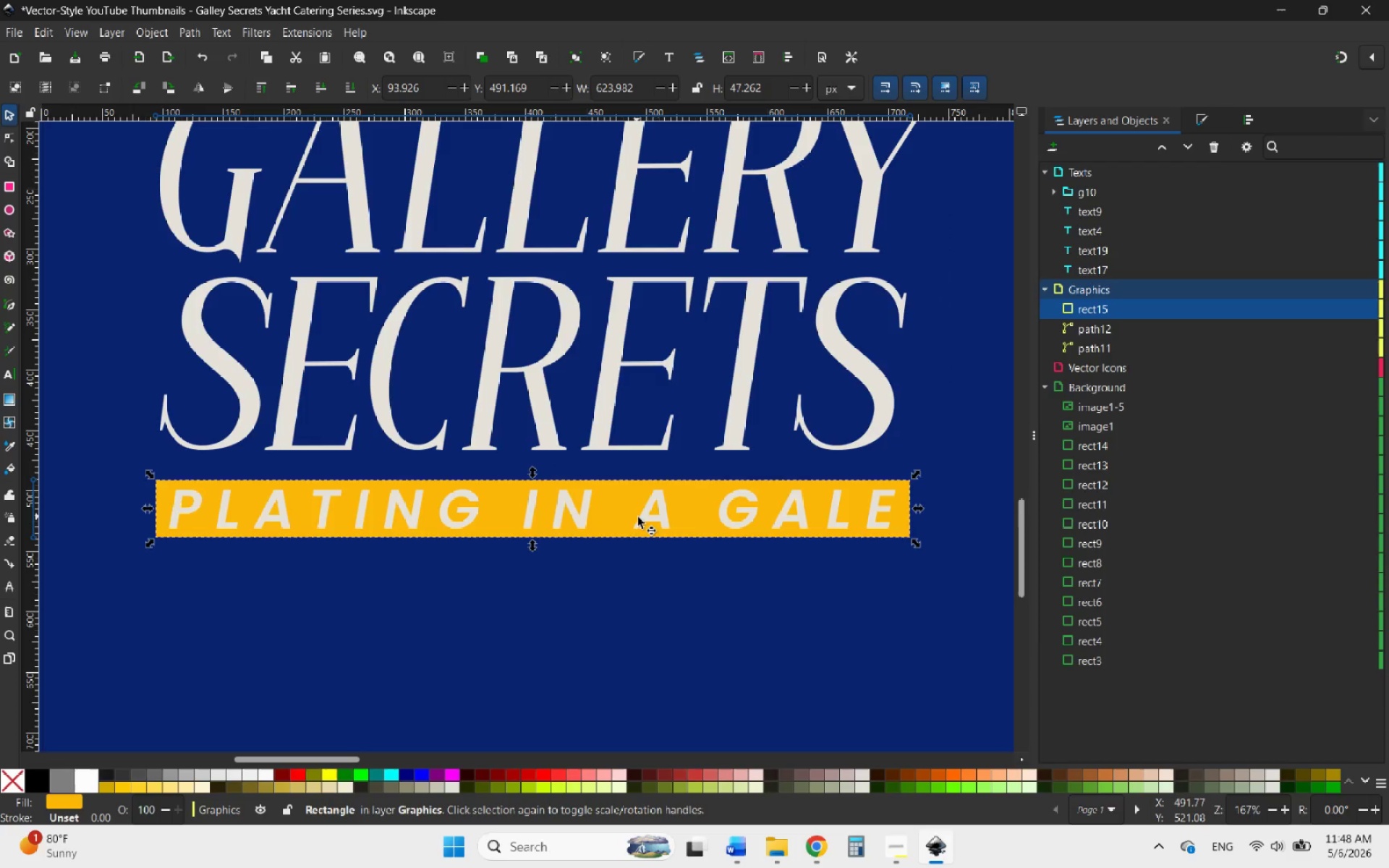 
left_click([638, 517])
 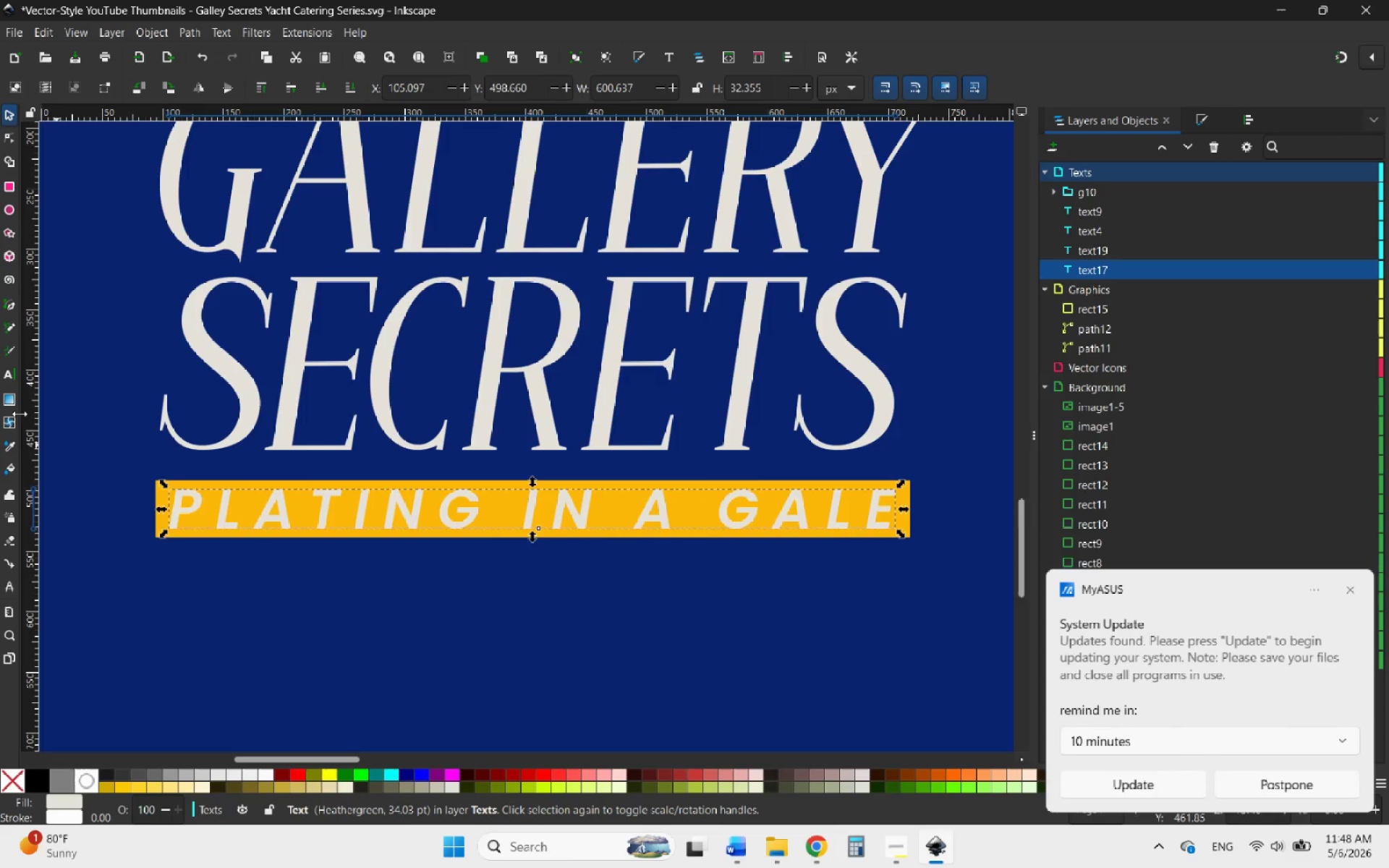 
left_click([9, 444])
 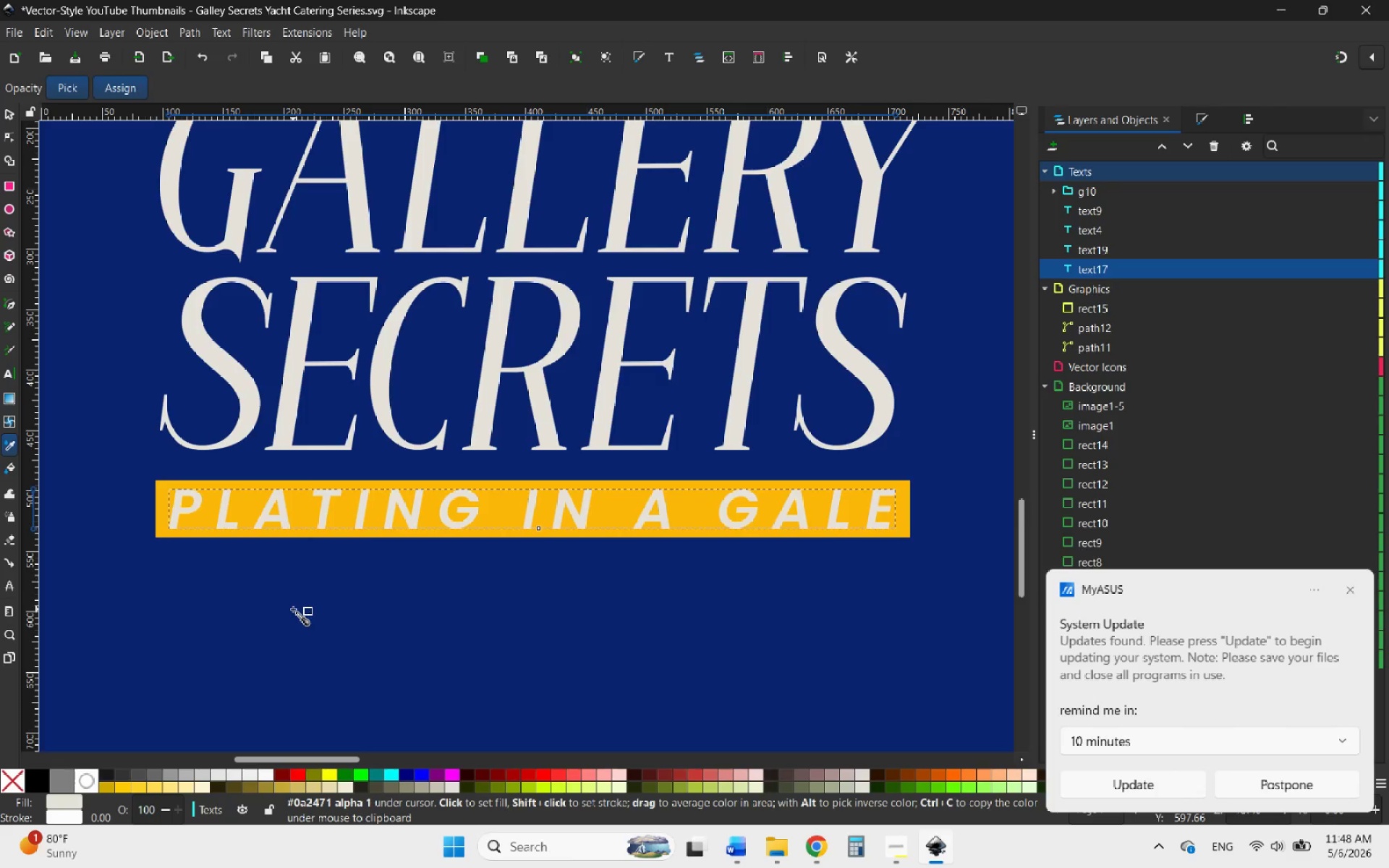 
left_click([293, 609])
 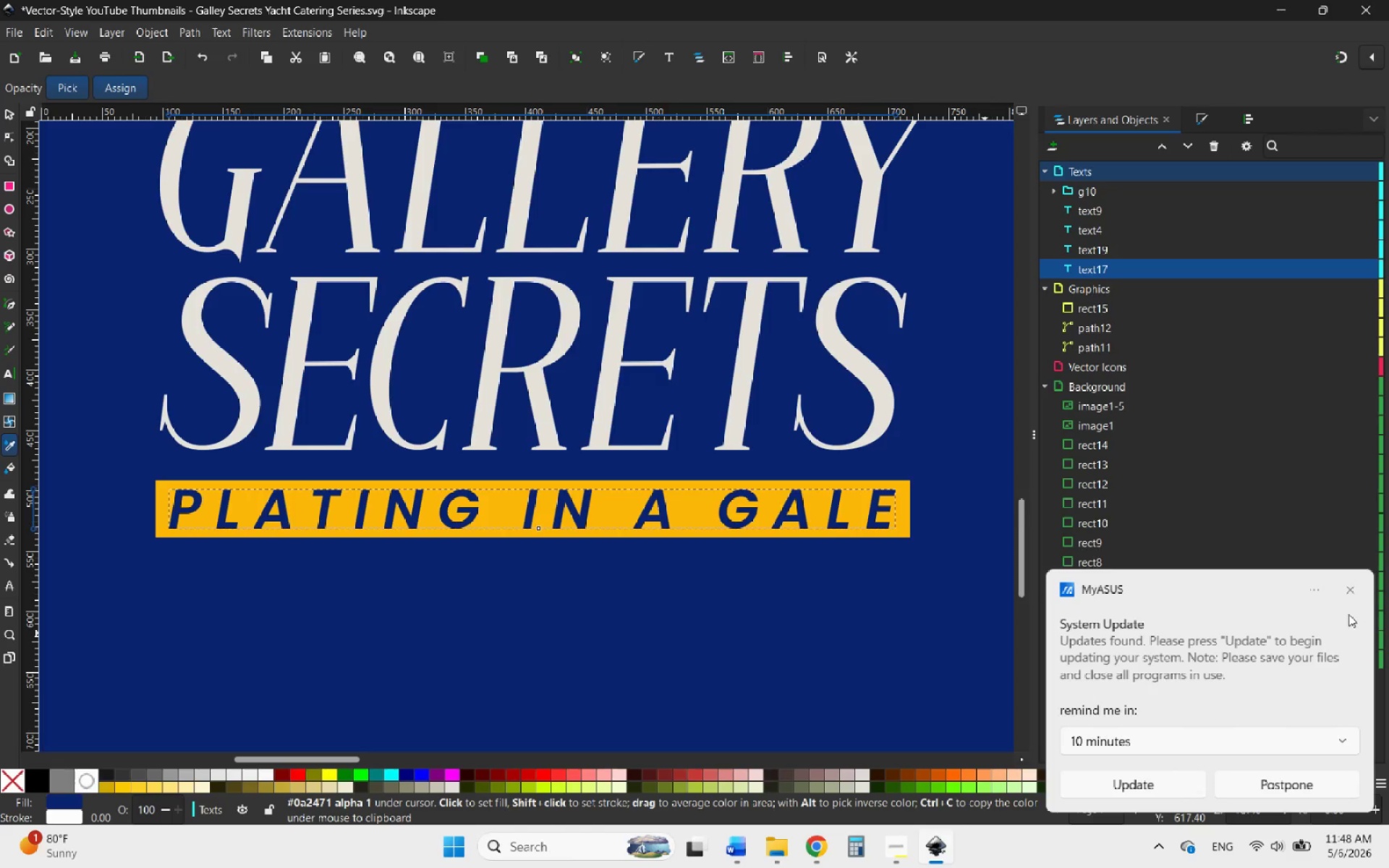 
left_click([1351, 590])
 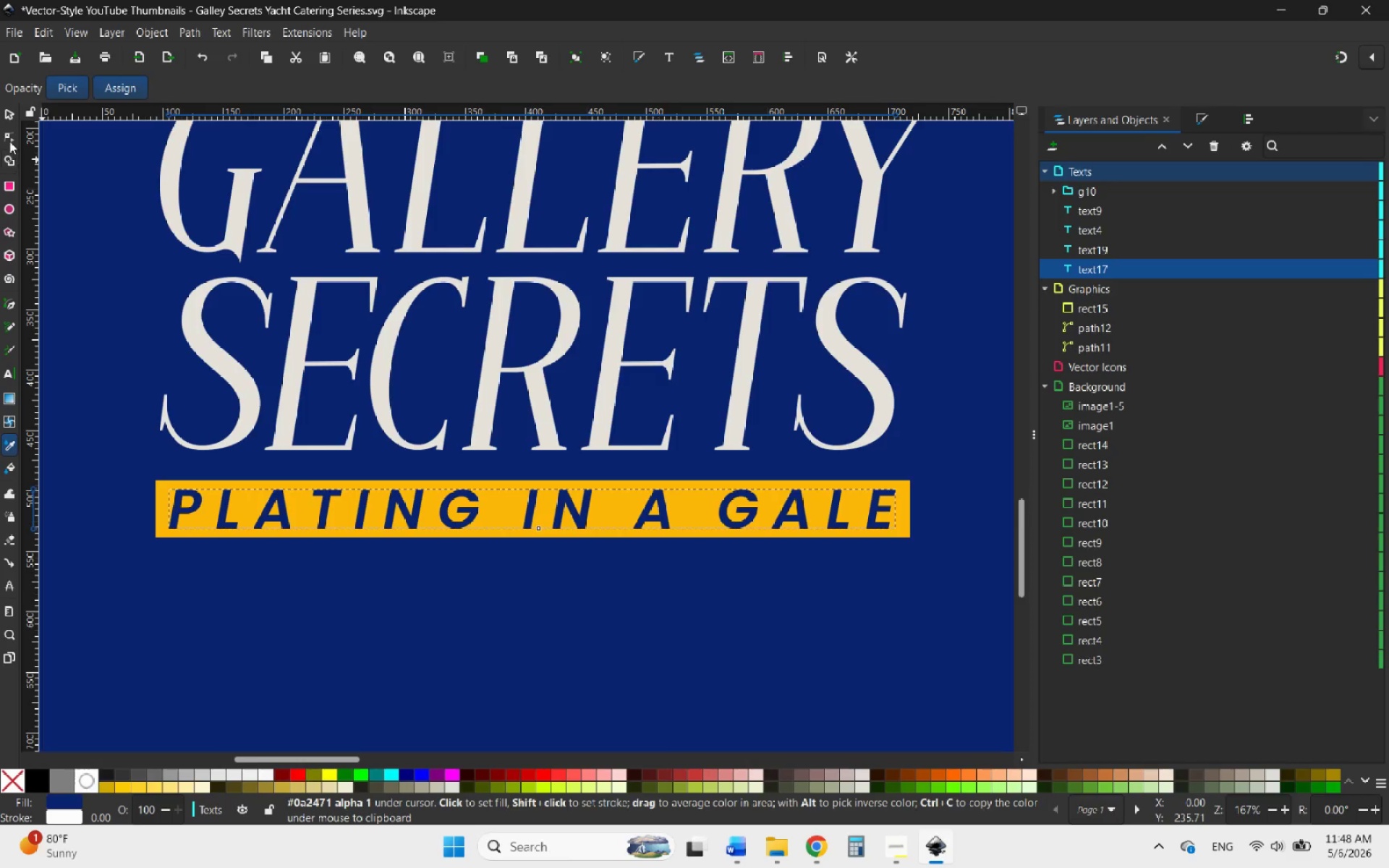 
left_click([9, 116])
 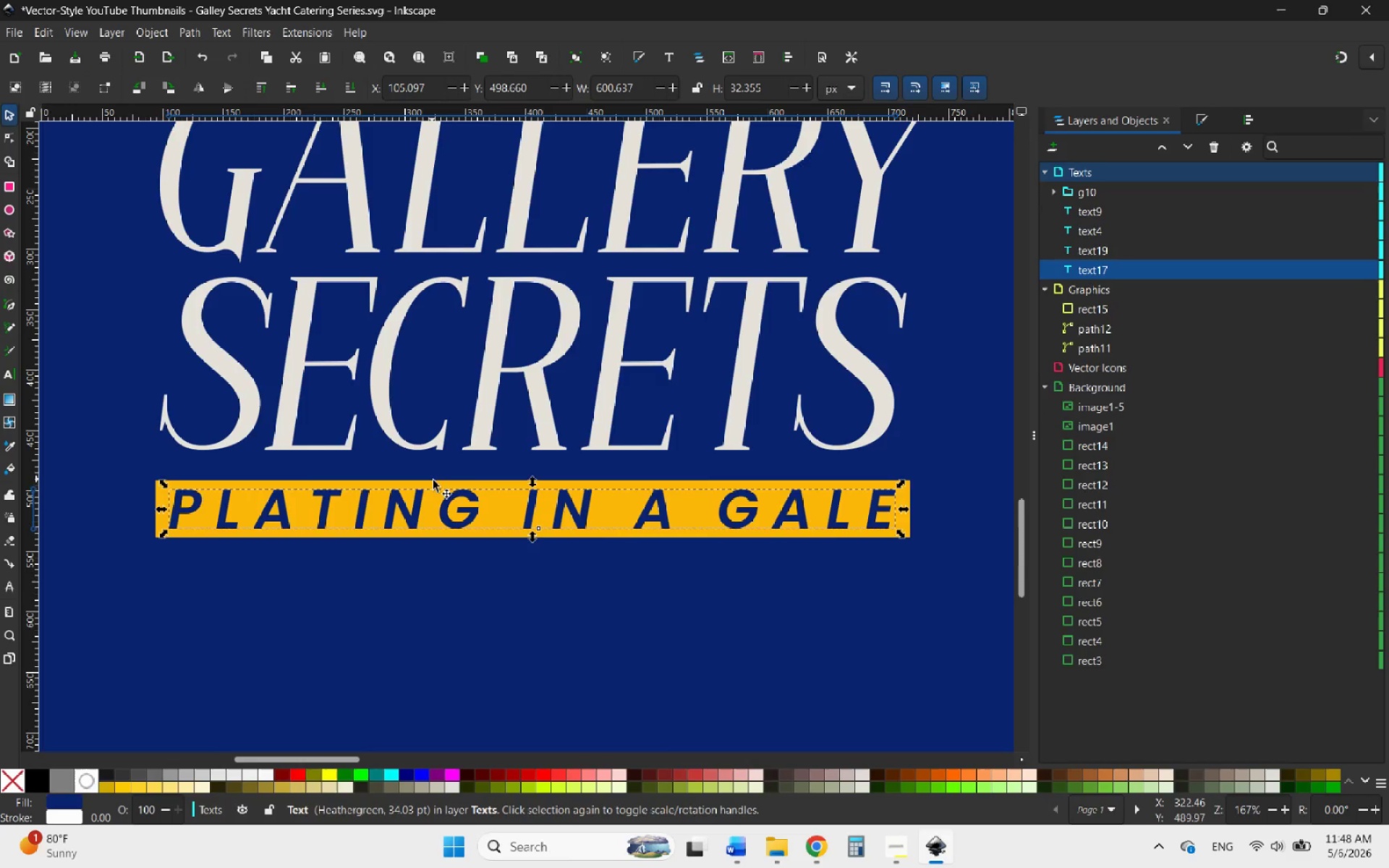 
hold_key(key=ControlLeft, duration=0.48)
scroll: coordinate [444, 491], scroll_direction: down, amount: 3.0
 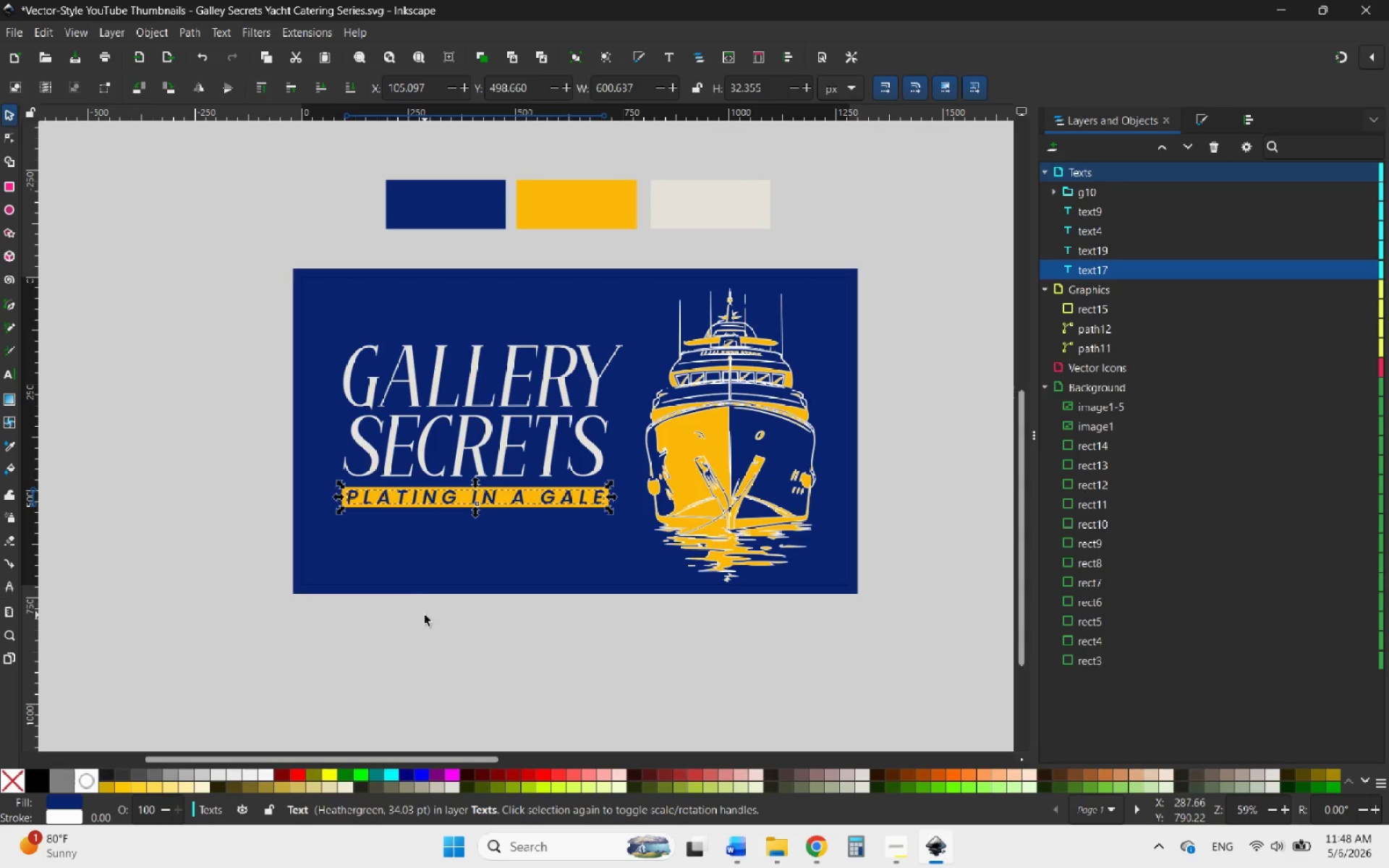 
left_click([425, 615])
 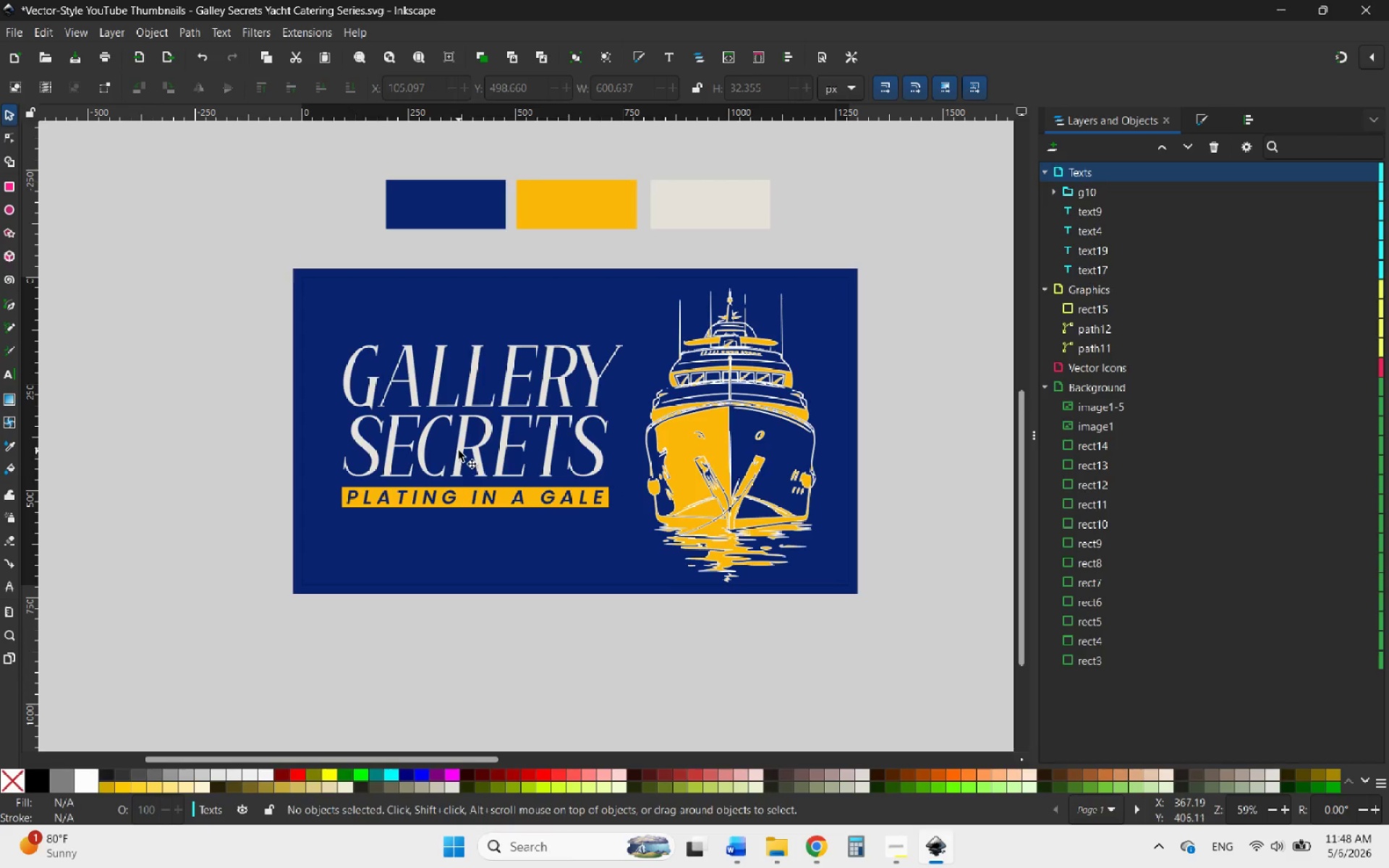 
left_click([459, 451])
 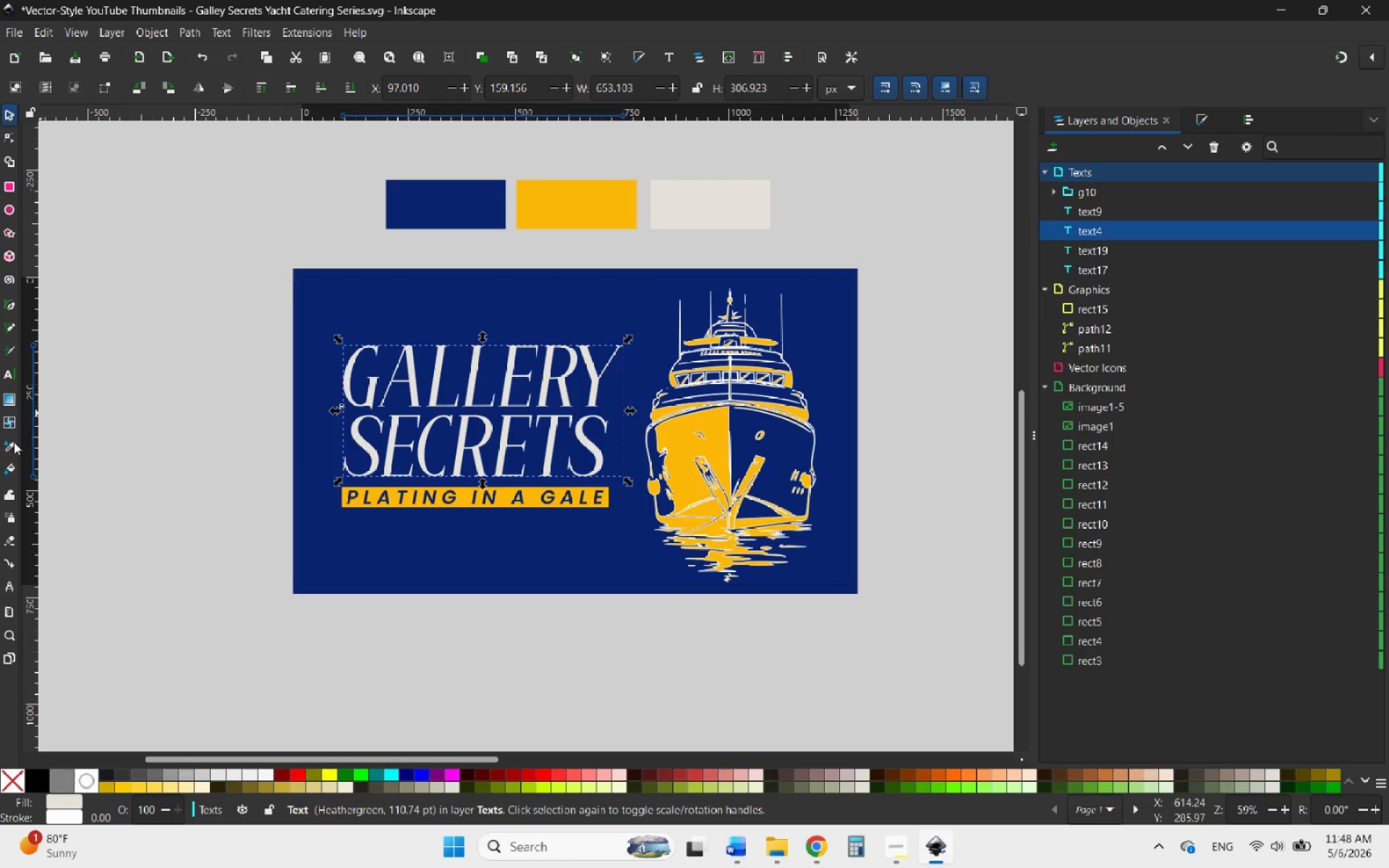 
left_click([7, 445])
 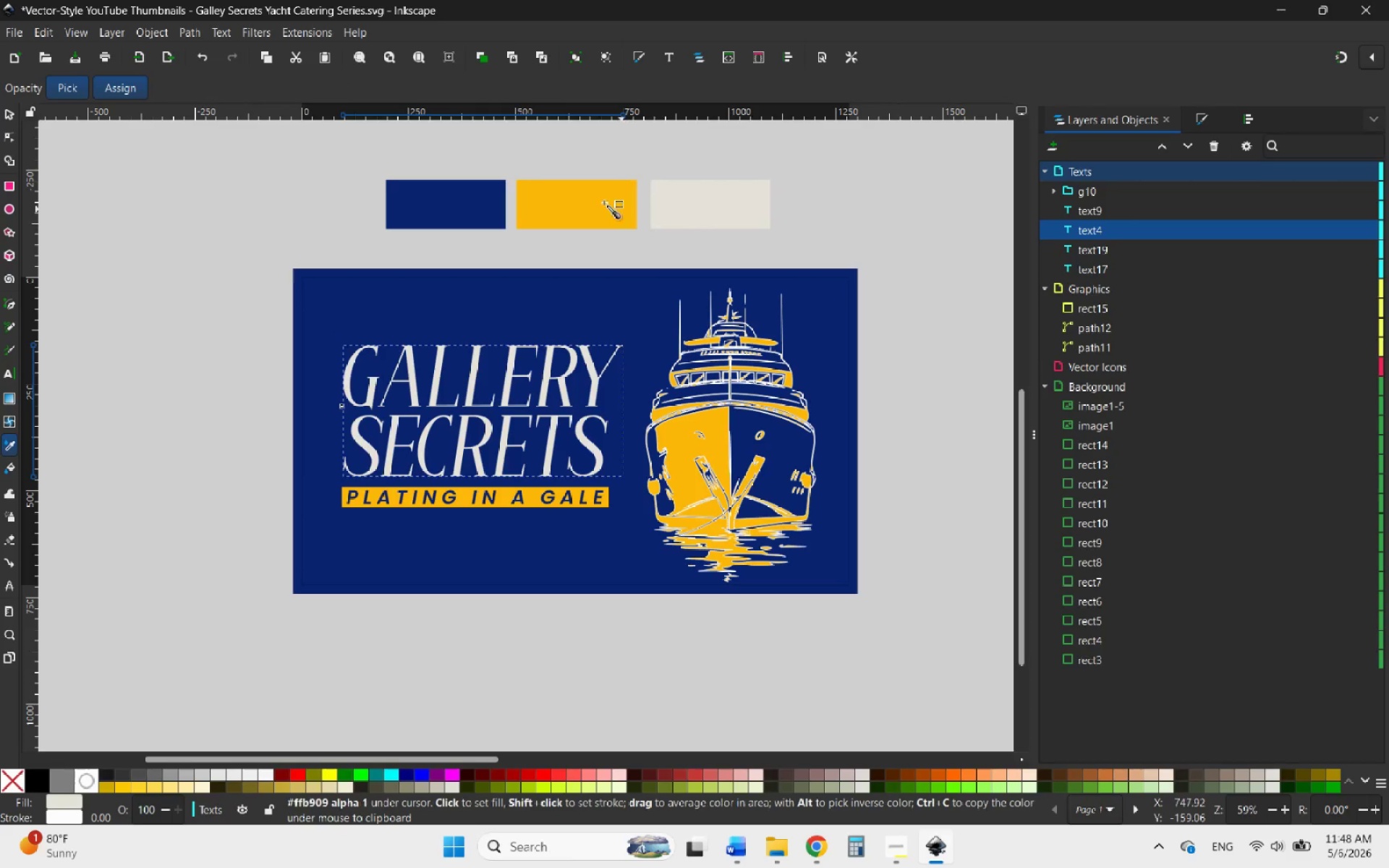 
left_click([568, 189])
 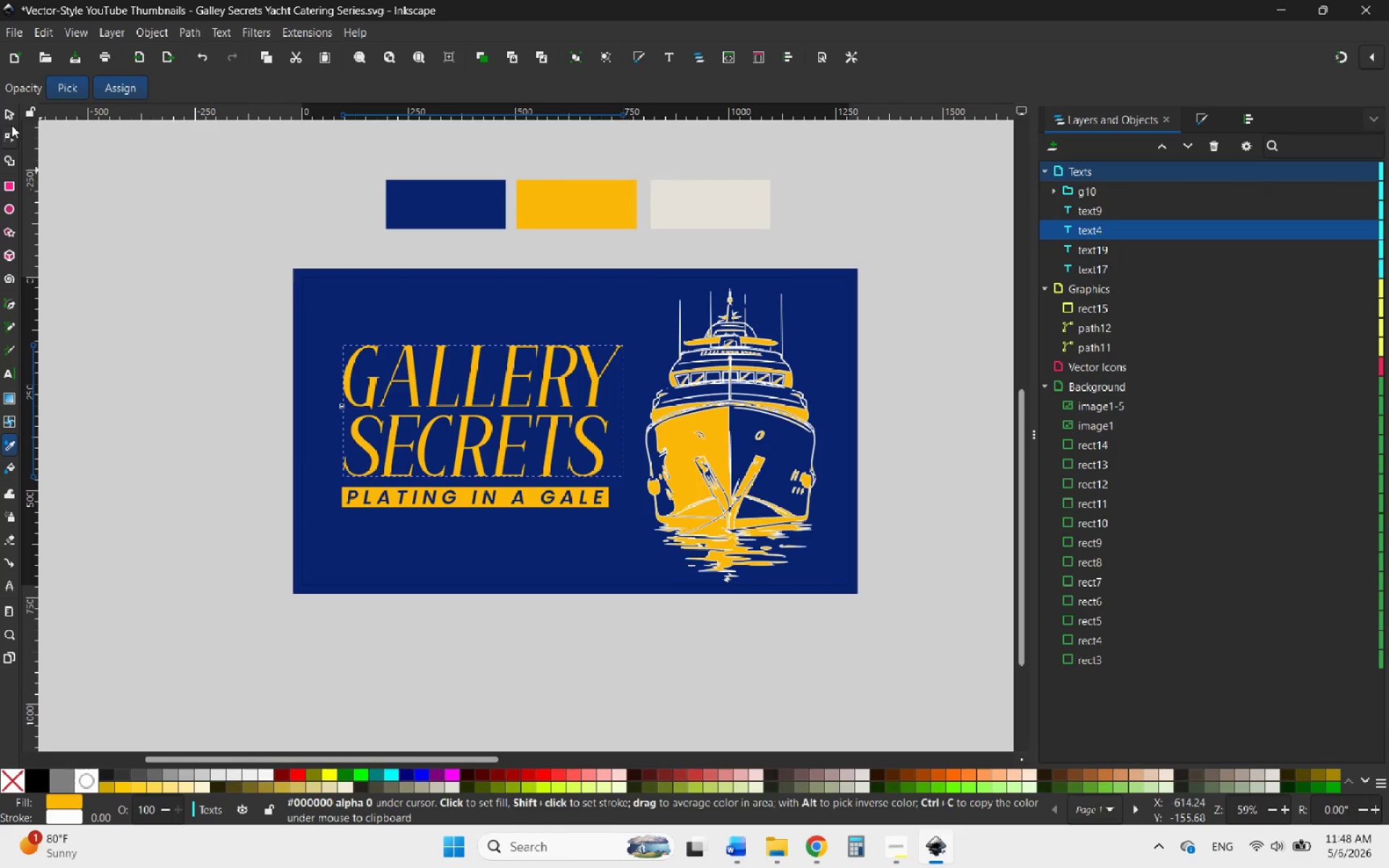 
left_click([7, 118])
 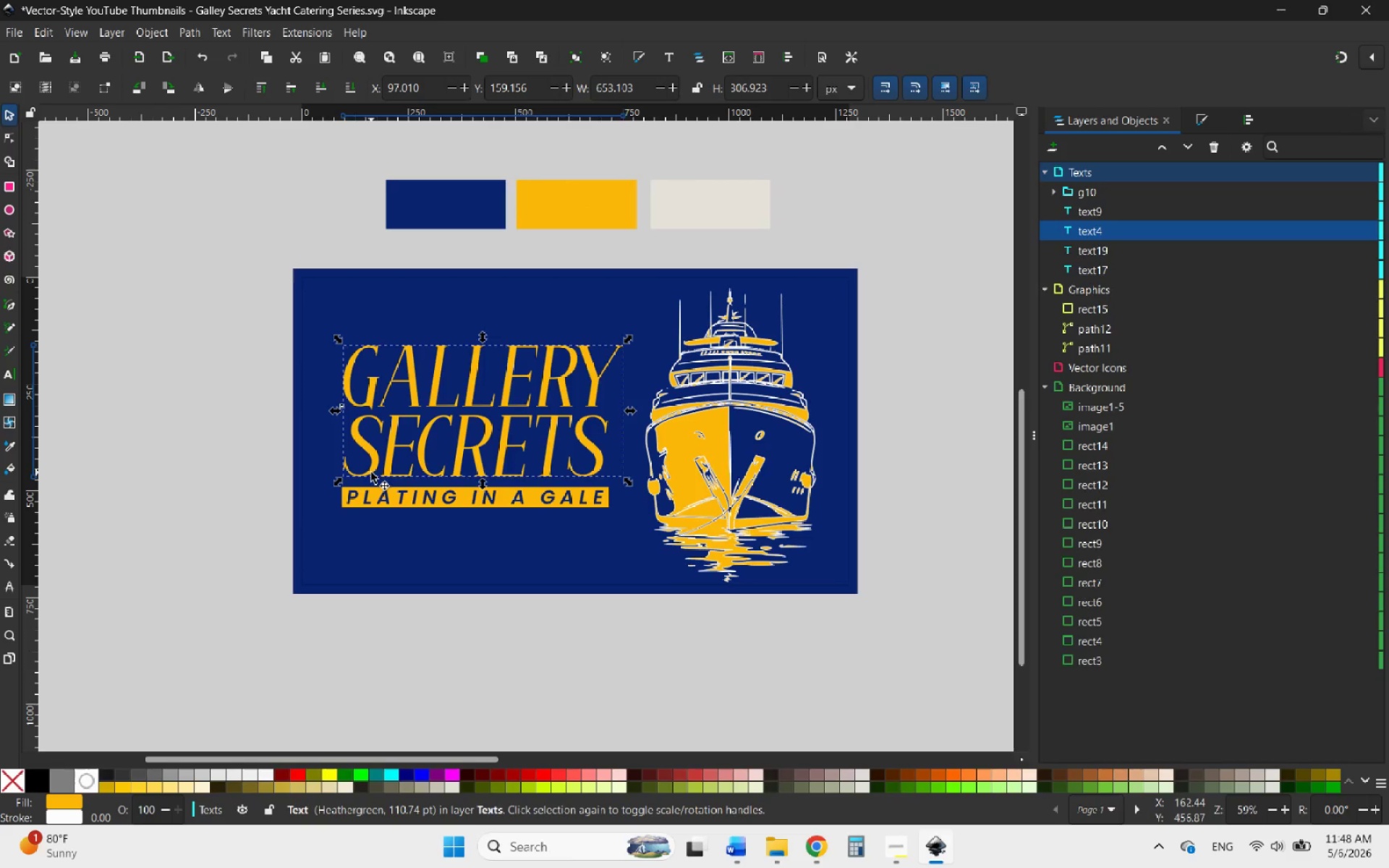 
key(Control+ControlLeft)
 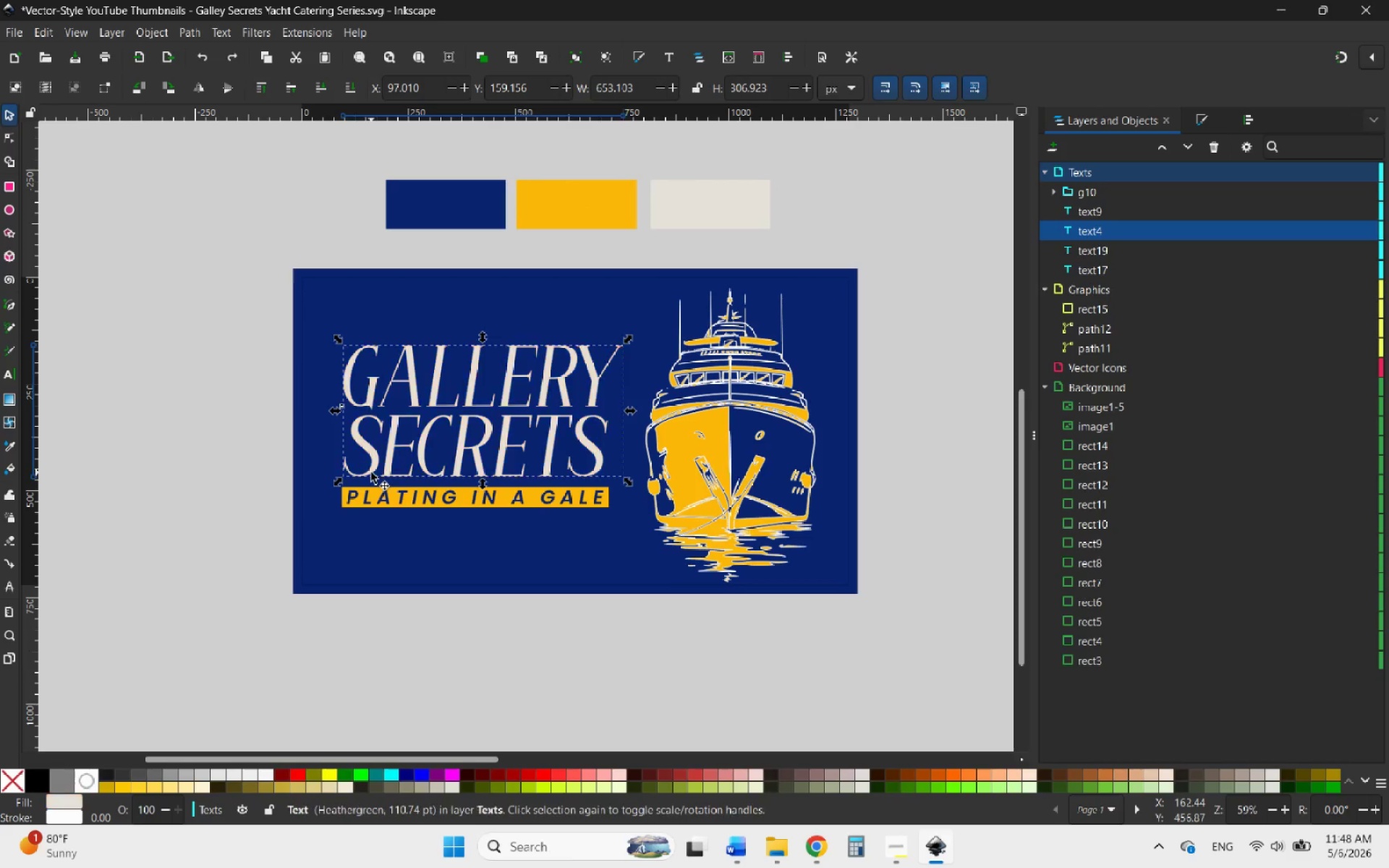 
key(Control+Z)
 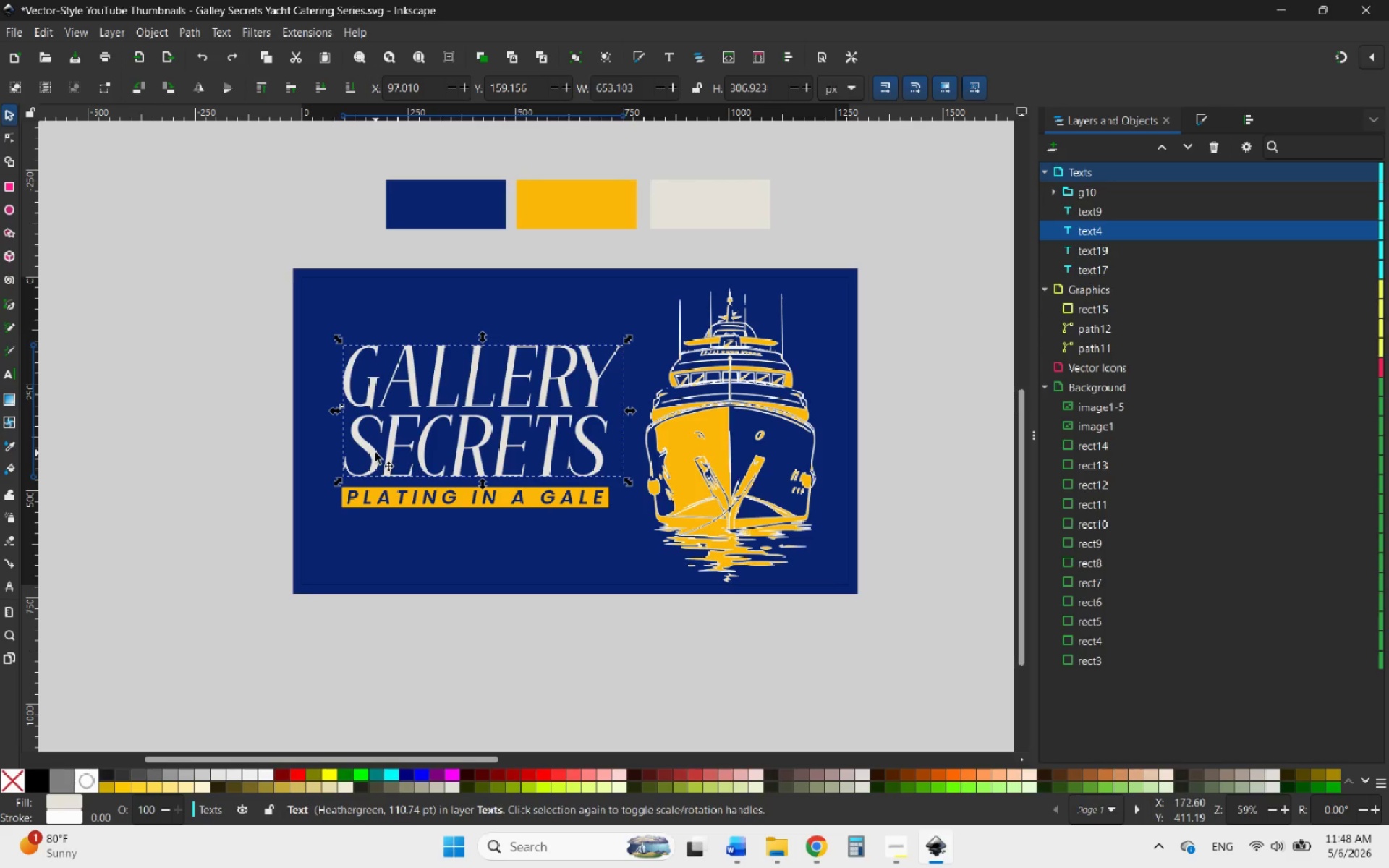 
right_click([375, 453])
 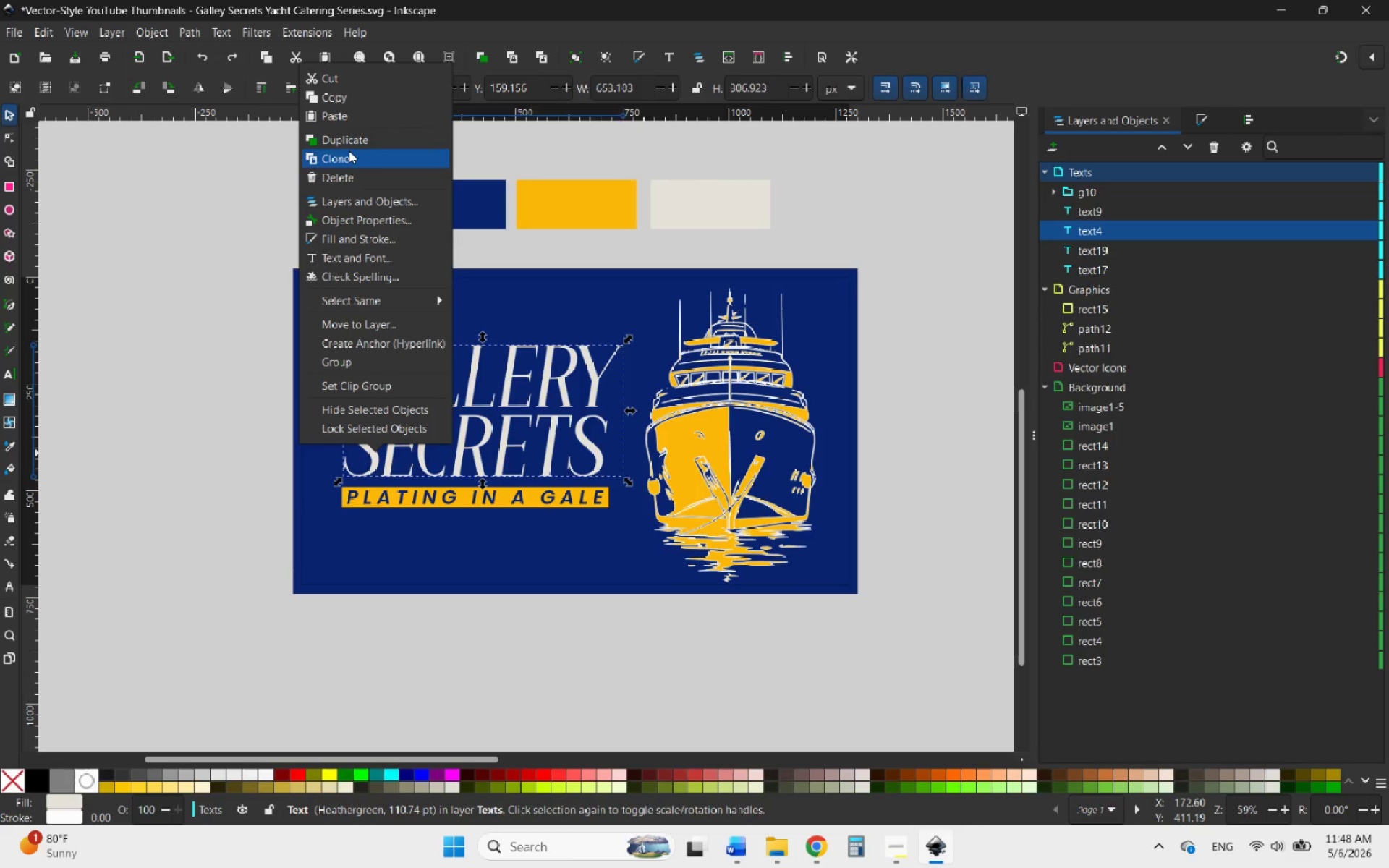 
left_click([343, 140])
 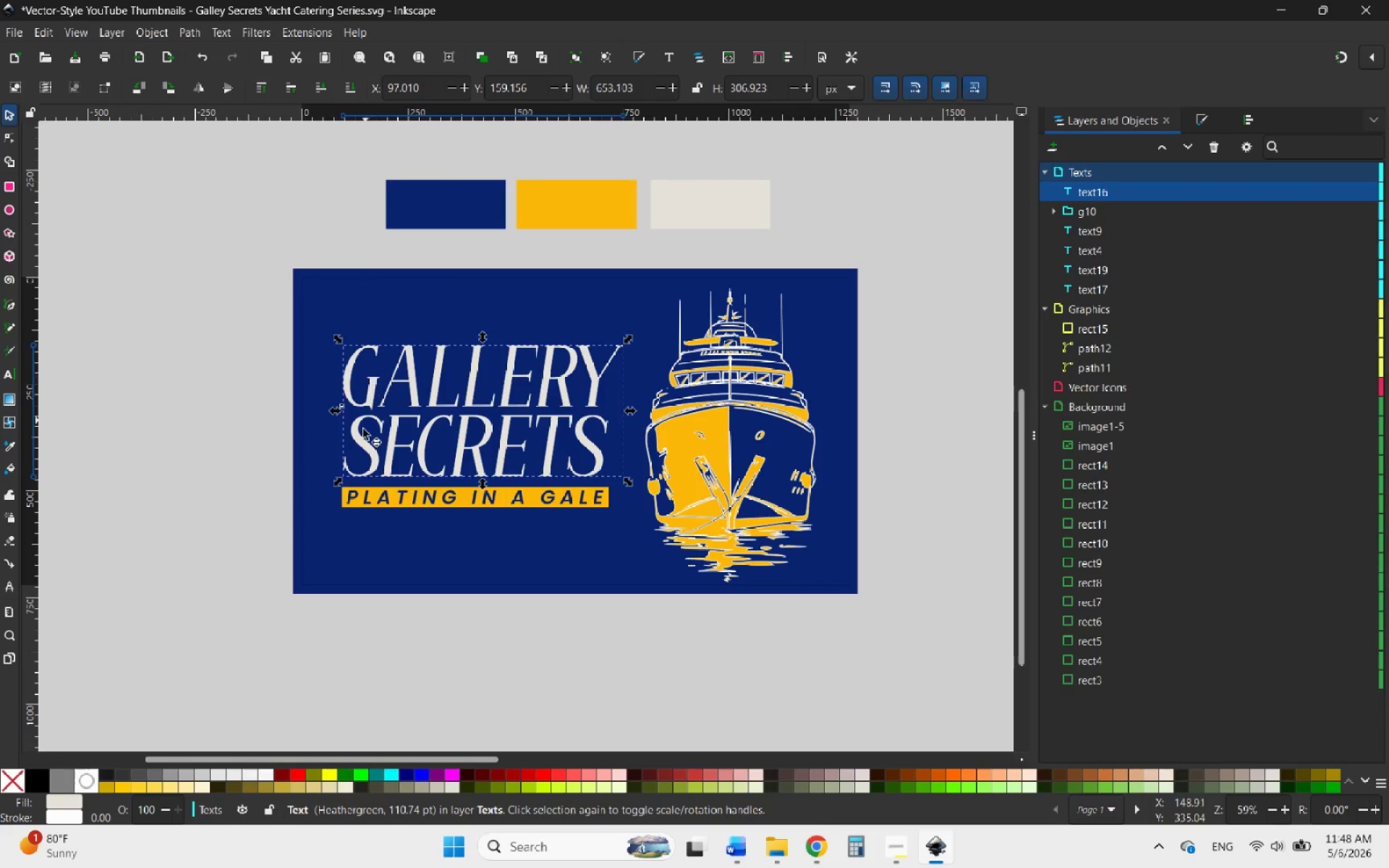 
hold_key(key=AltLeft, duration=1.03)
scroll: coordinate [367, 482], scroll_direction: up, amount: 1.0
 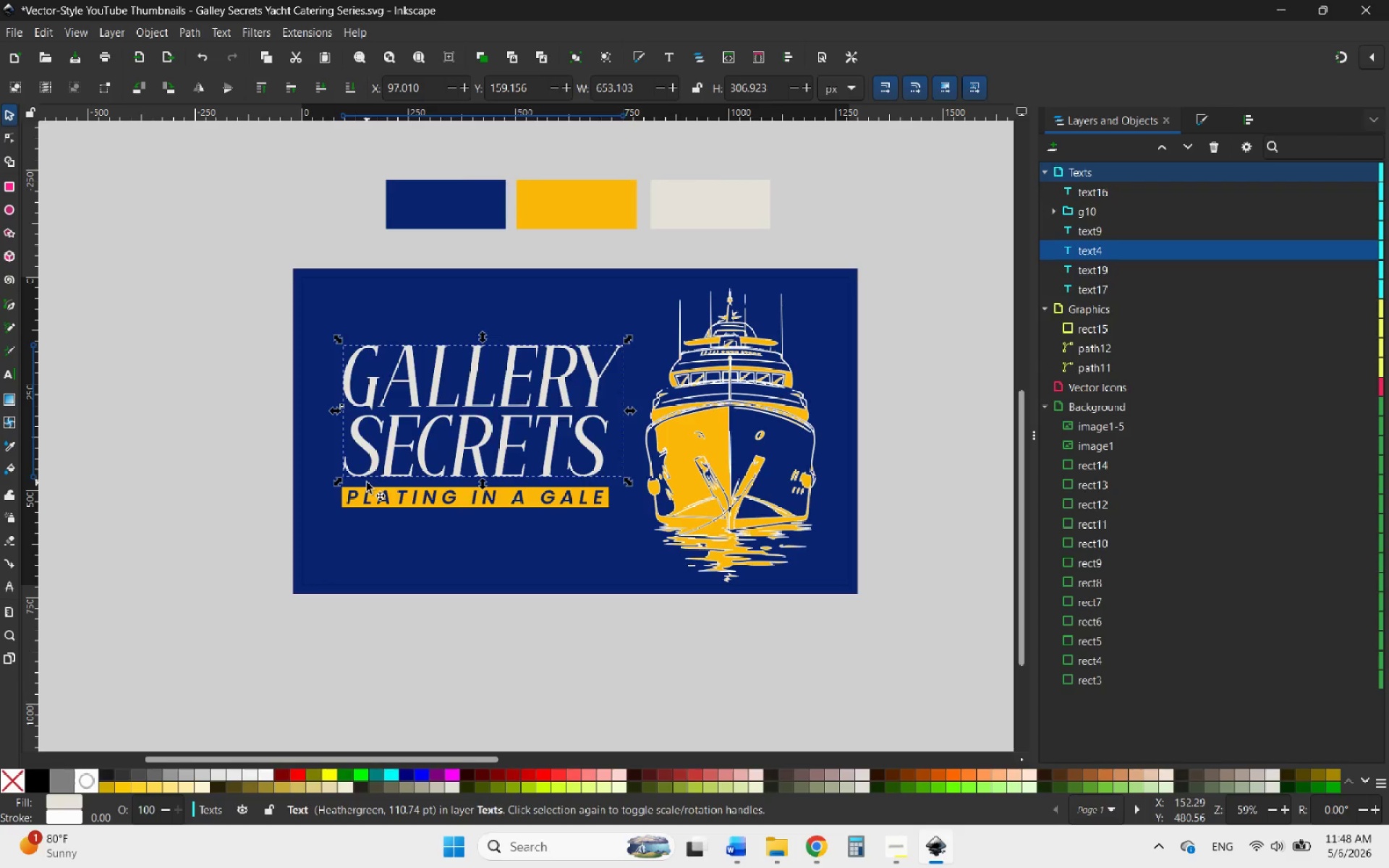 
hold_key(key=ControlLeft, duration=1.09)
scroll: coordinate [408, 483], scroll_direction: up, amount: 8.0
 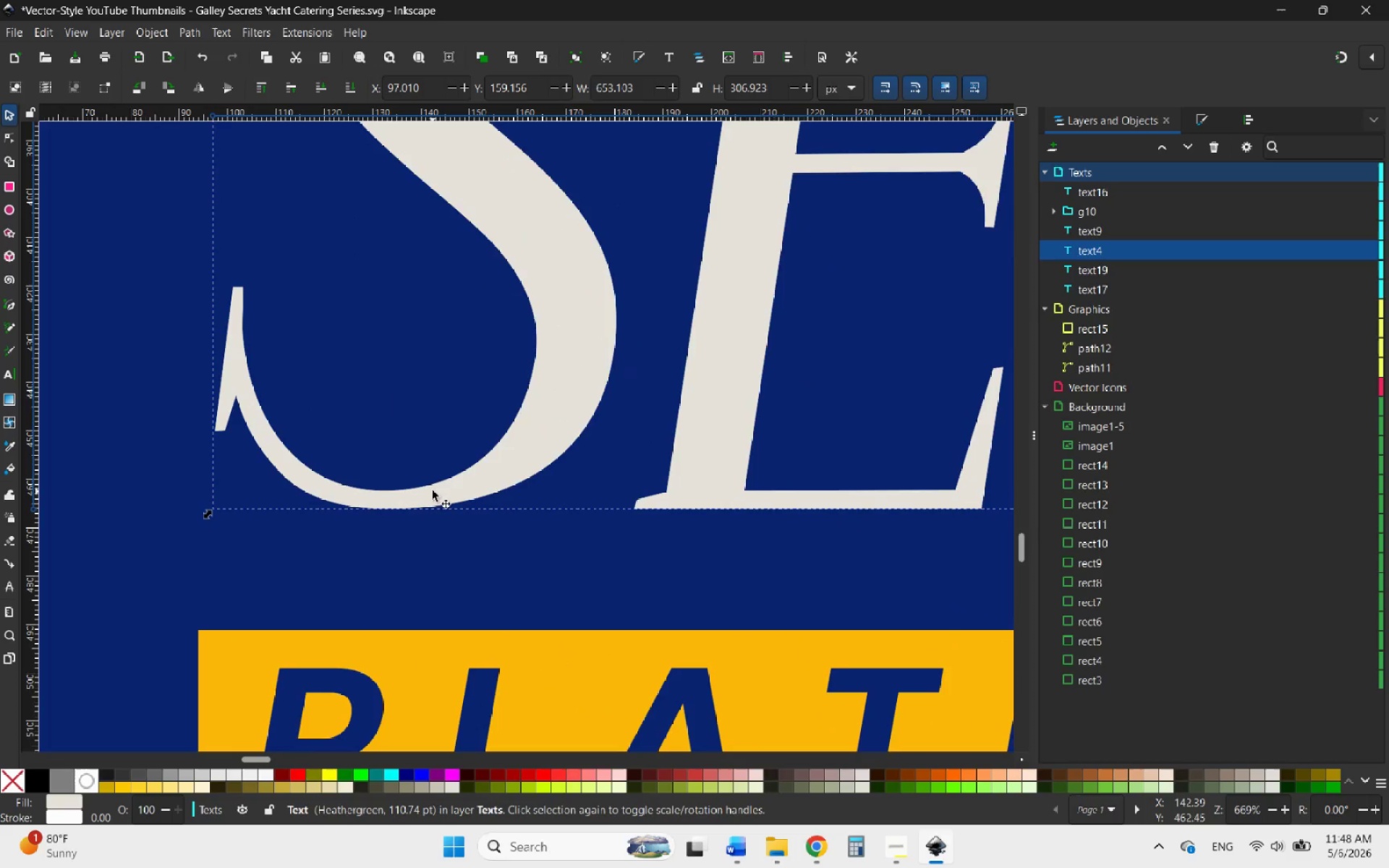 
left_click_drag(start_coordinate=[433, 490], to_coordinate=[439, 478])
 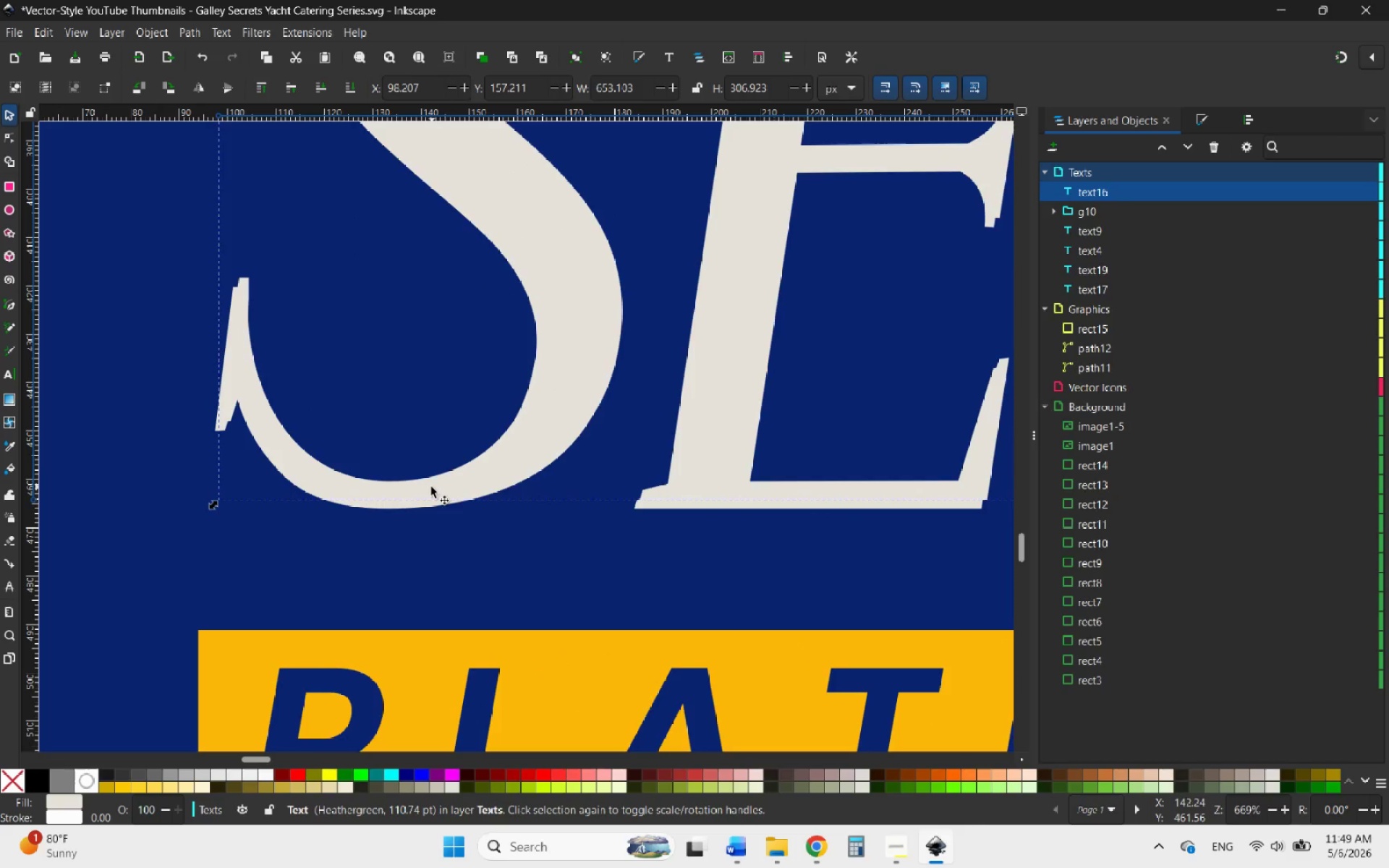 
left_click_drag(start_coordinate=[430, 488], to_coordinate=[435, 486])
 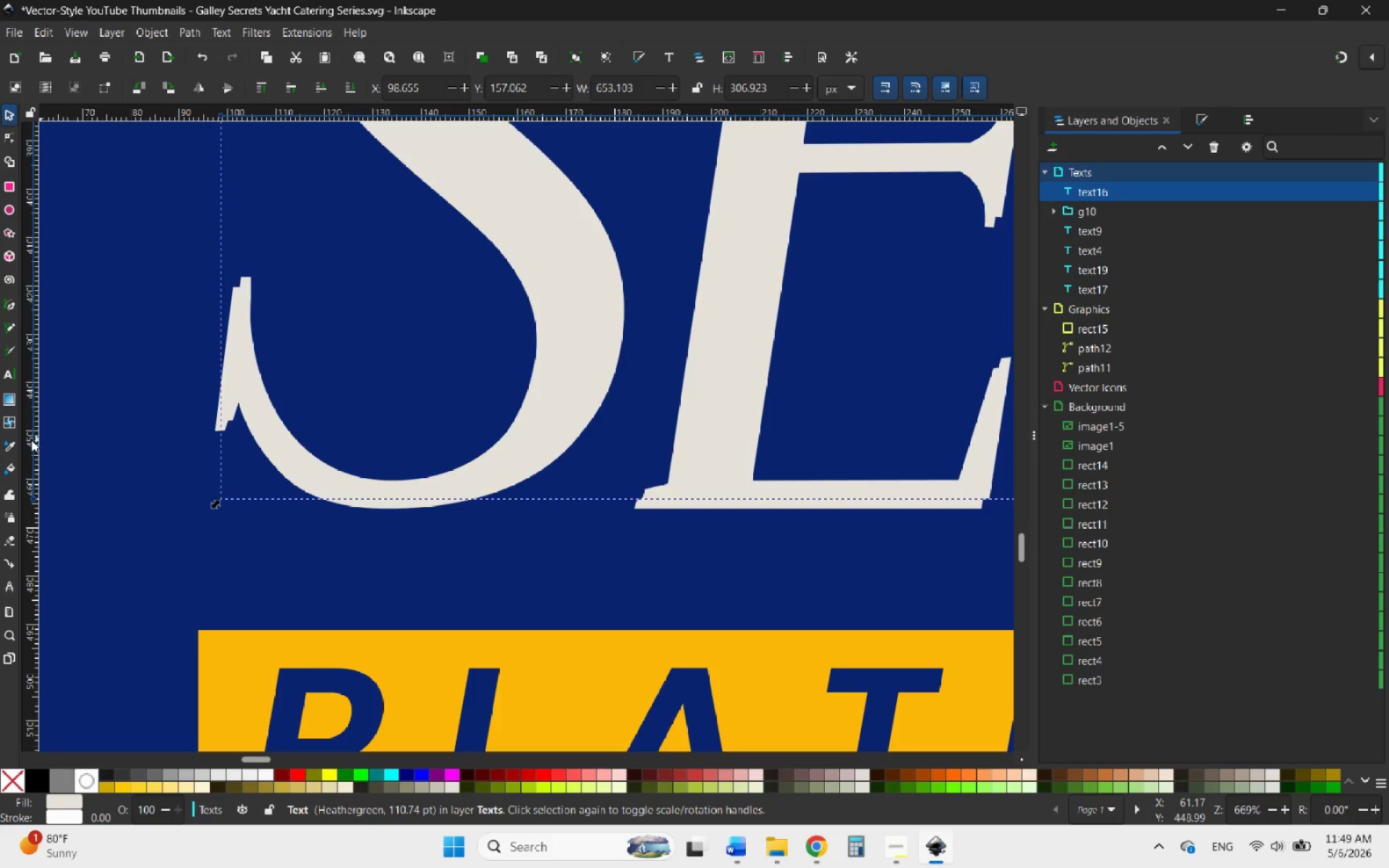 
left_click([3, 450])
 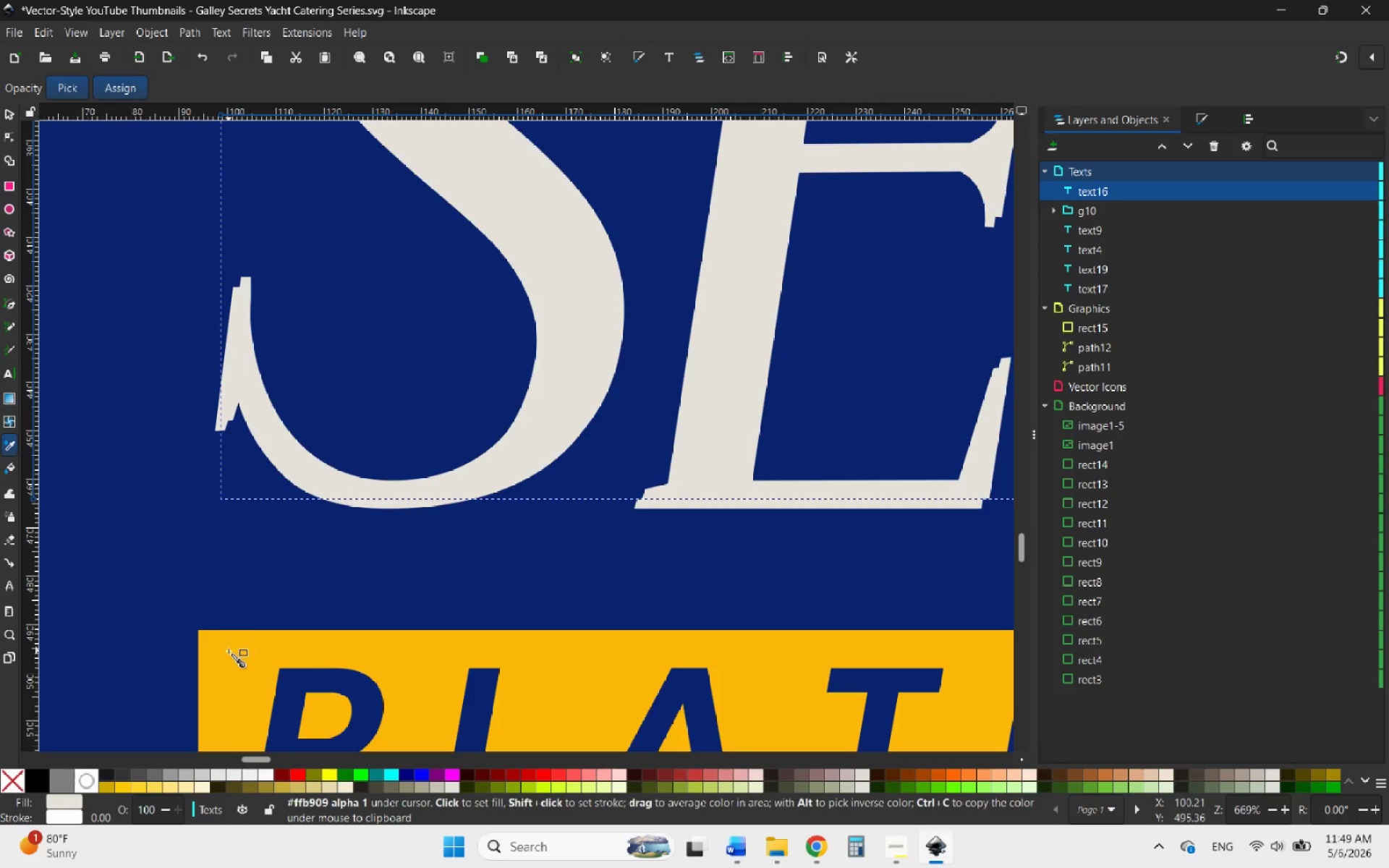 
left_click([229, 651])
 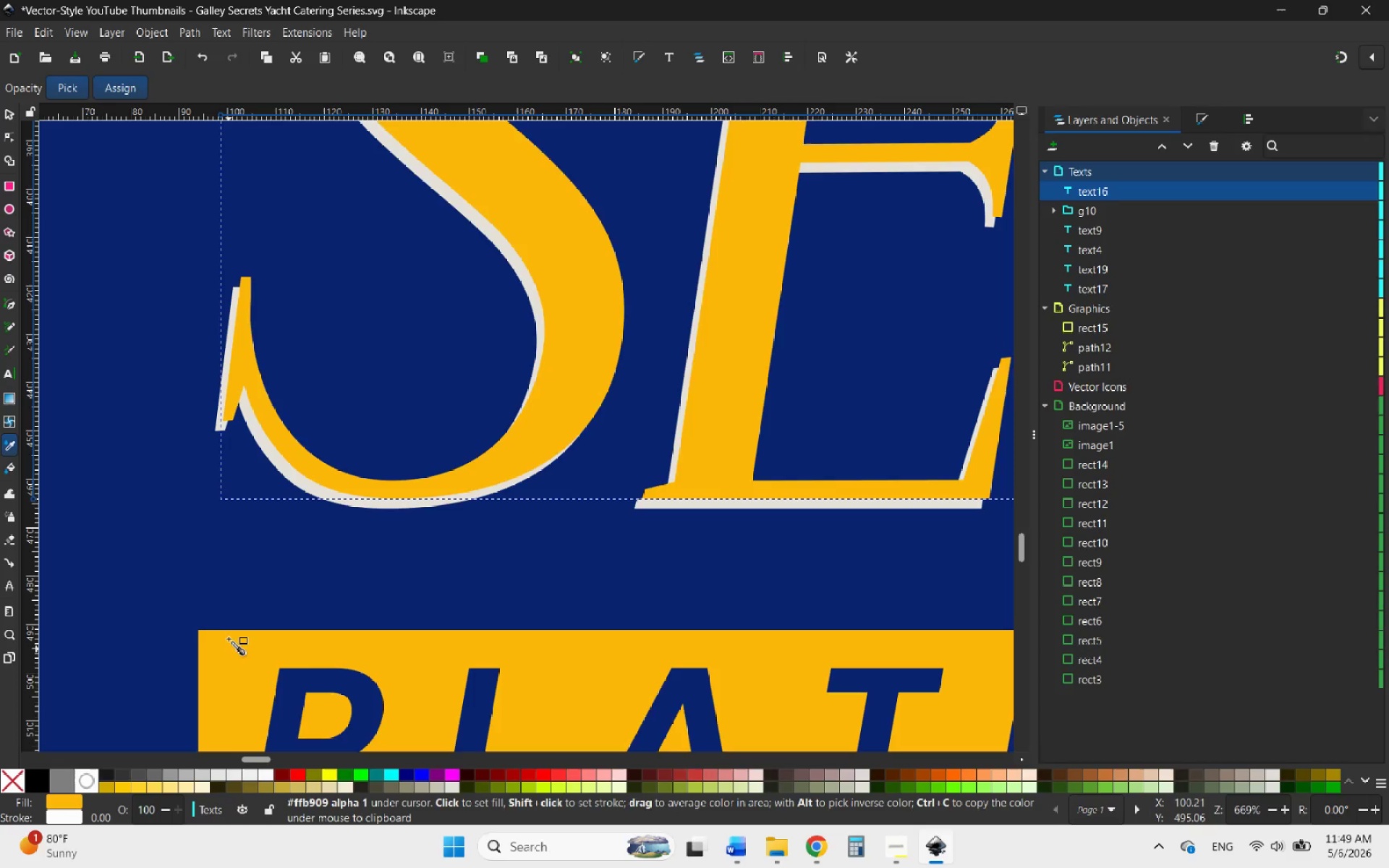 
hold_key(key=ControlLeft, duration=1.64)
scroll: coordinate [213, 588], scroll_direction: down, amount: 4.0
 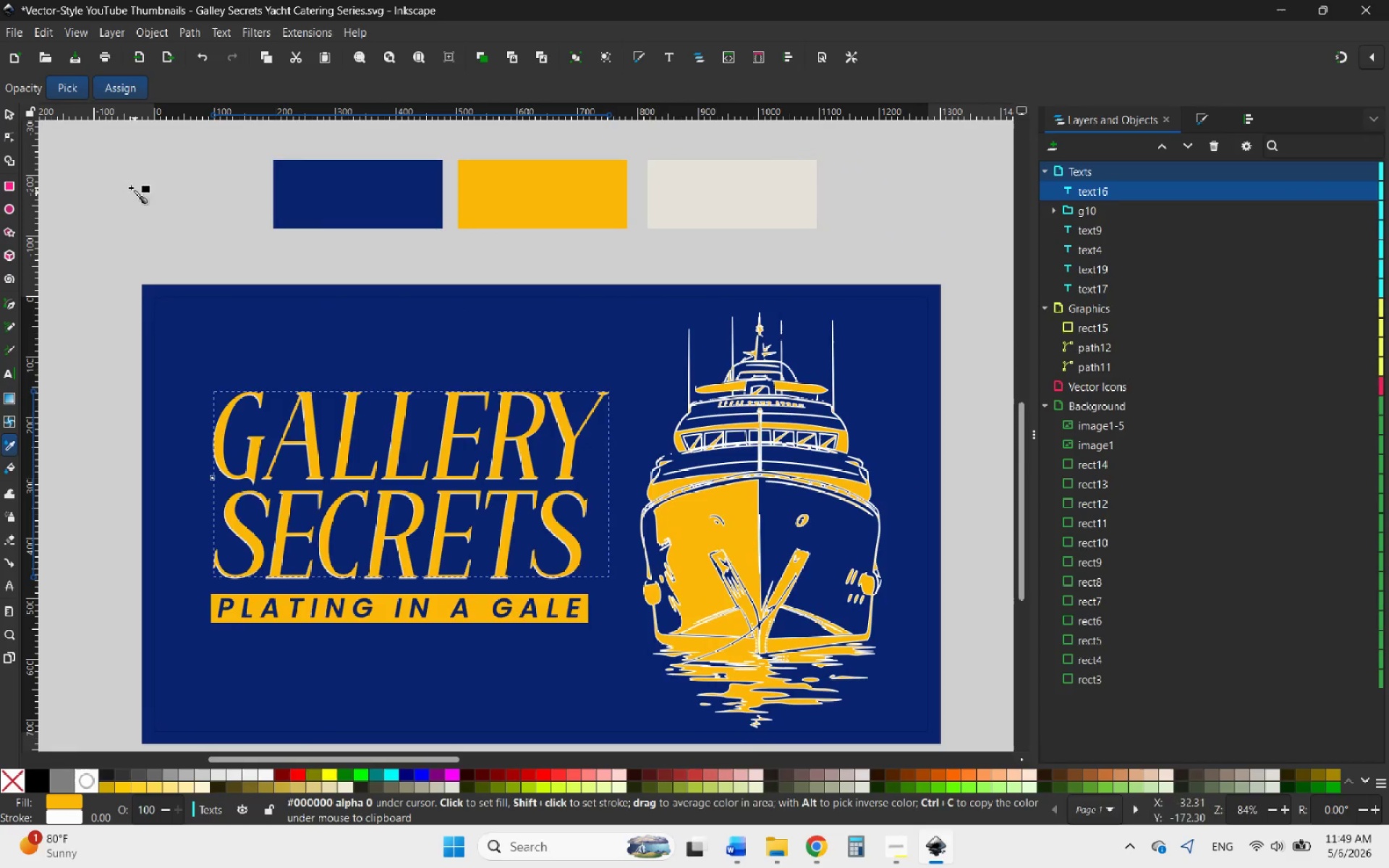 
left_click([14, 114])
 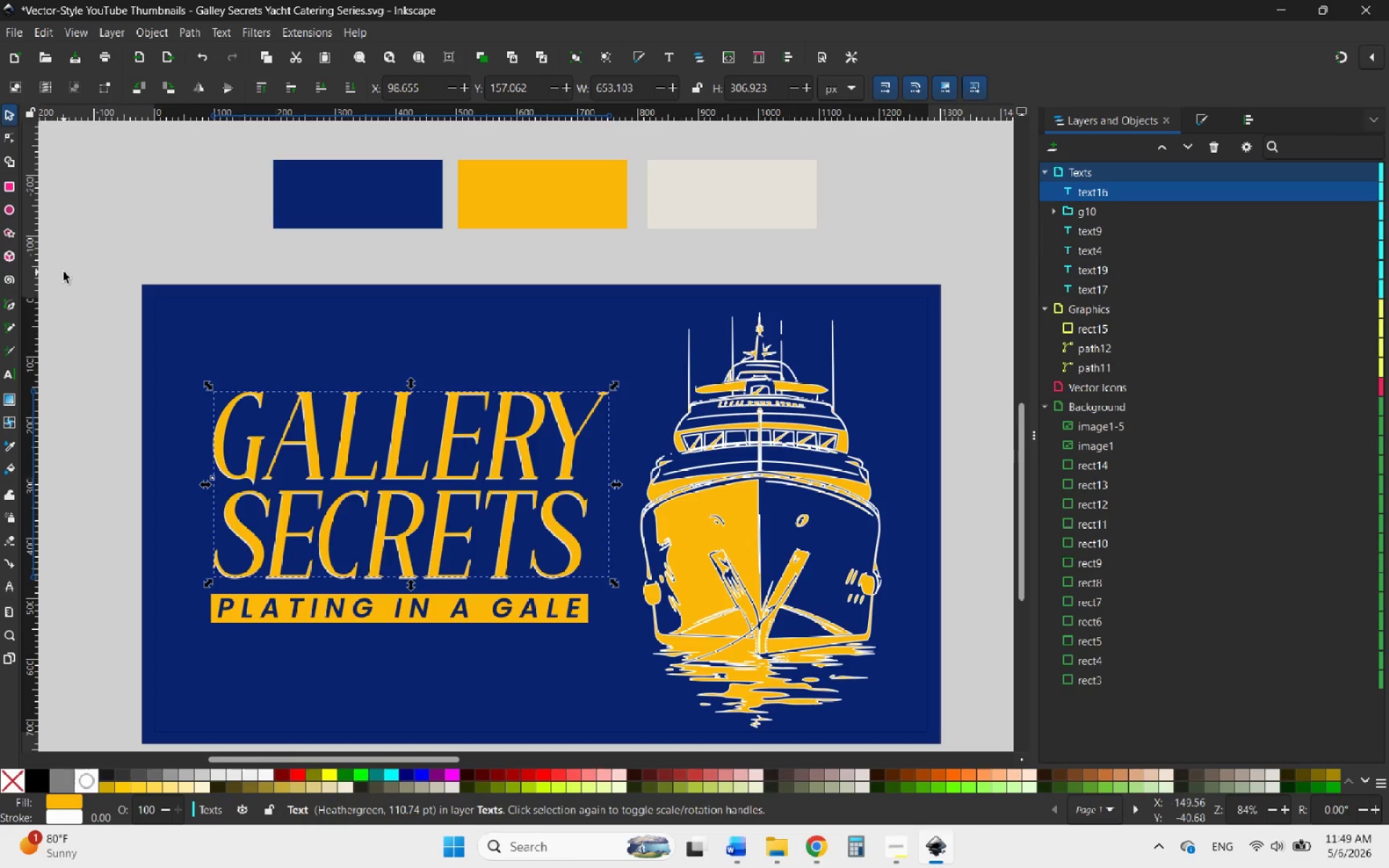 
wait(15.06)
 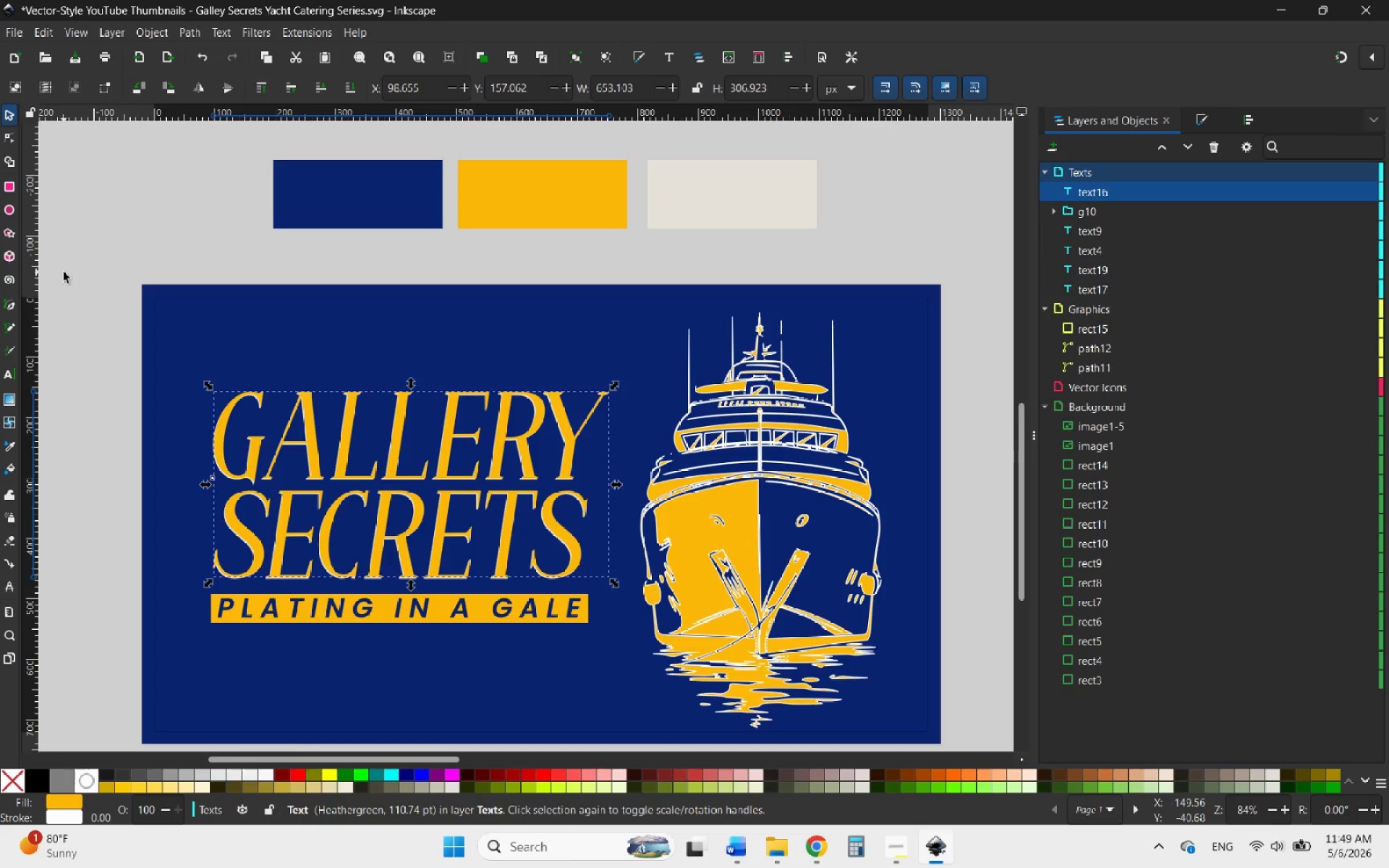 
hold_key(key=ControlLeft, duration=2.08)
scroll: coordinate [276, 630], scroll_direction: up, amount: 10.0
 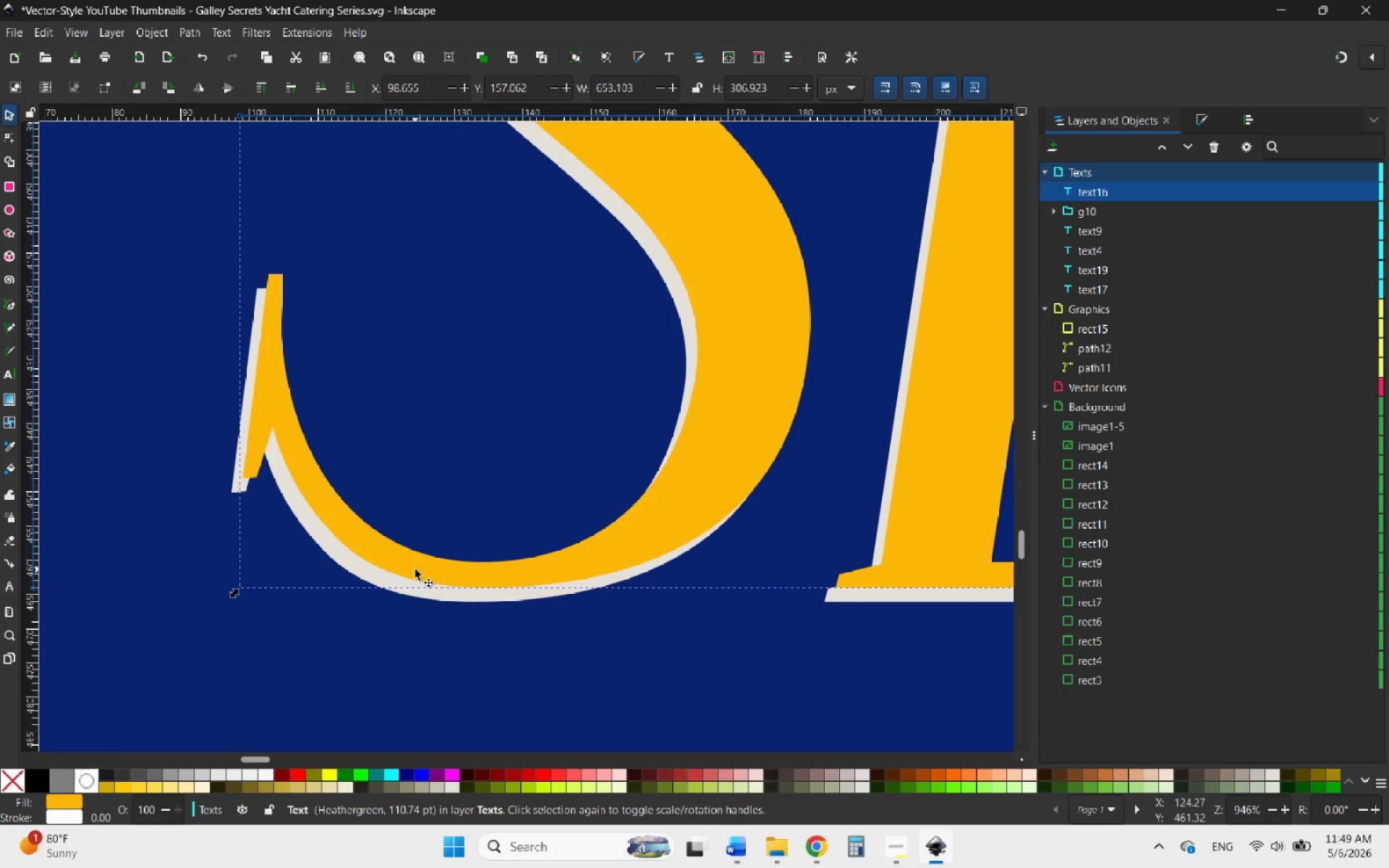 
left_click_drag(start_coordinate=[416, 569], to_coordinate=[430, 566])
 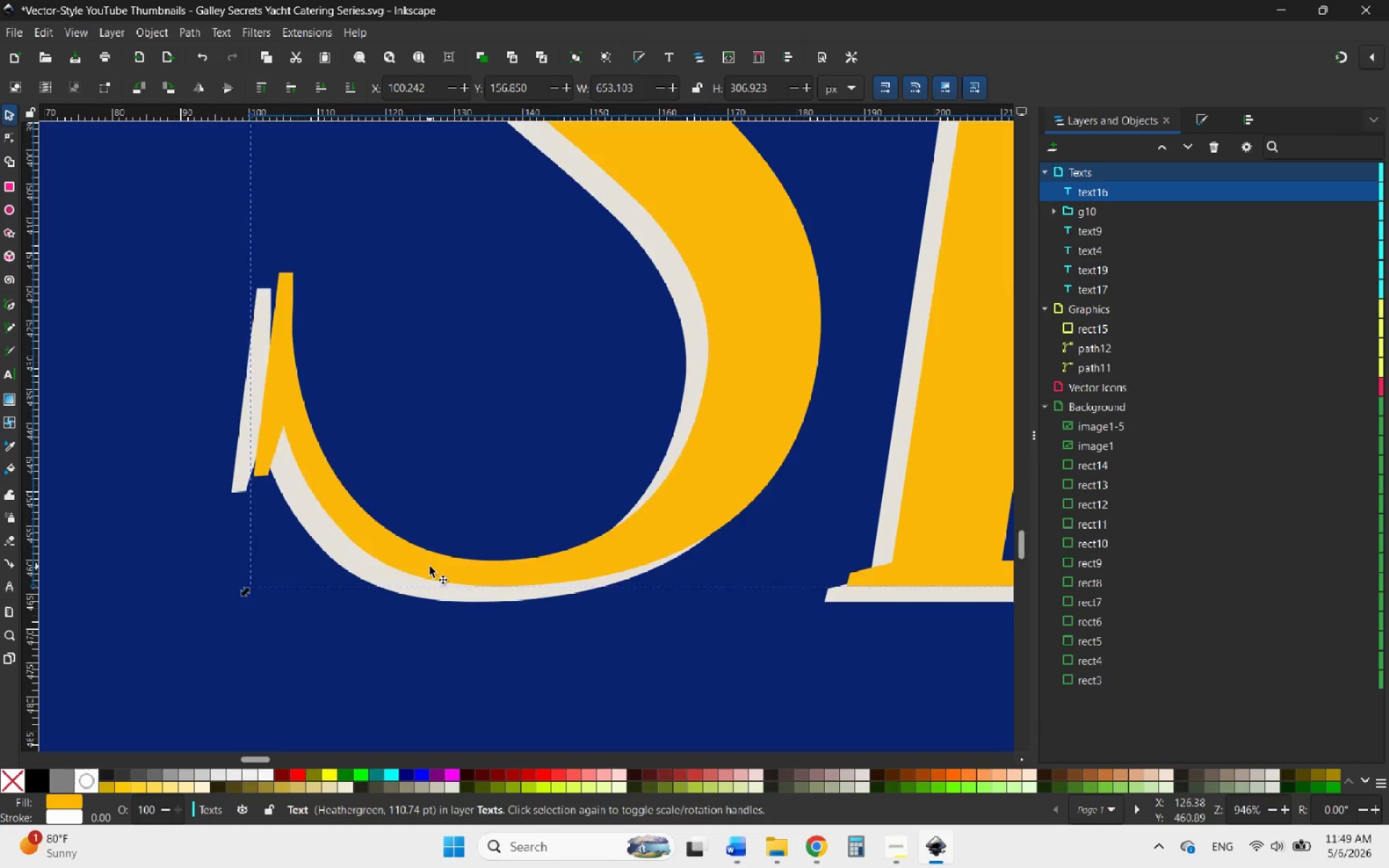 
hold_key(key=ControlLeft, duration=4.16)
scroll: coordinate [414, 535], scroll_direction: down, amount: 12.0
 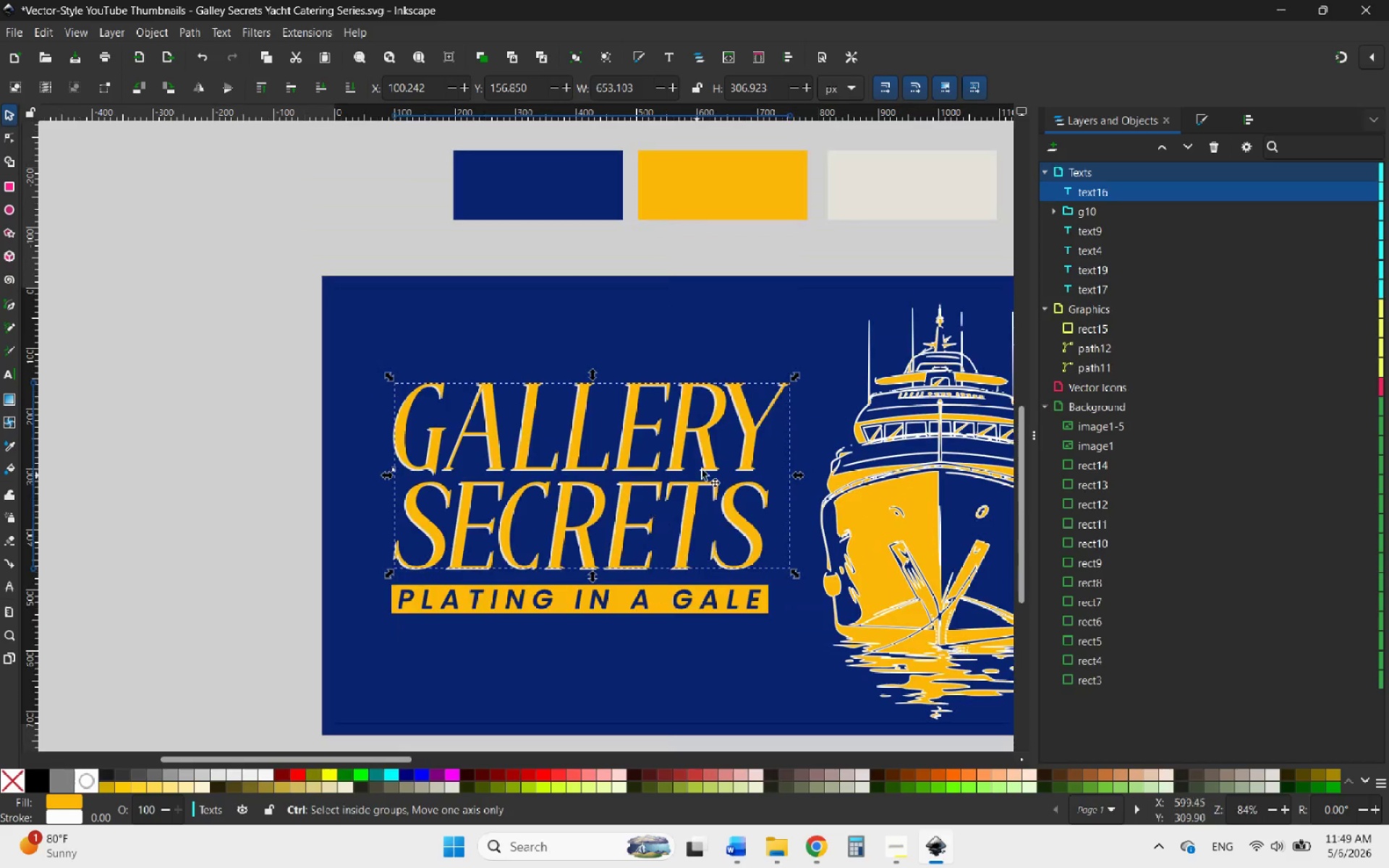 
scroll: coordinate [738, 452], scroll_direction: up, amount: 3.0
 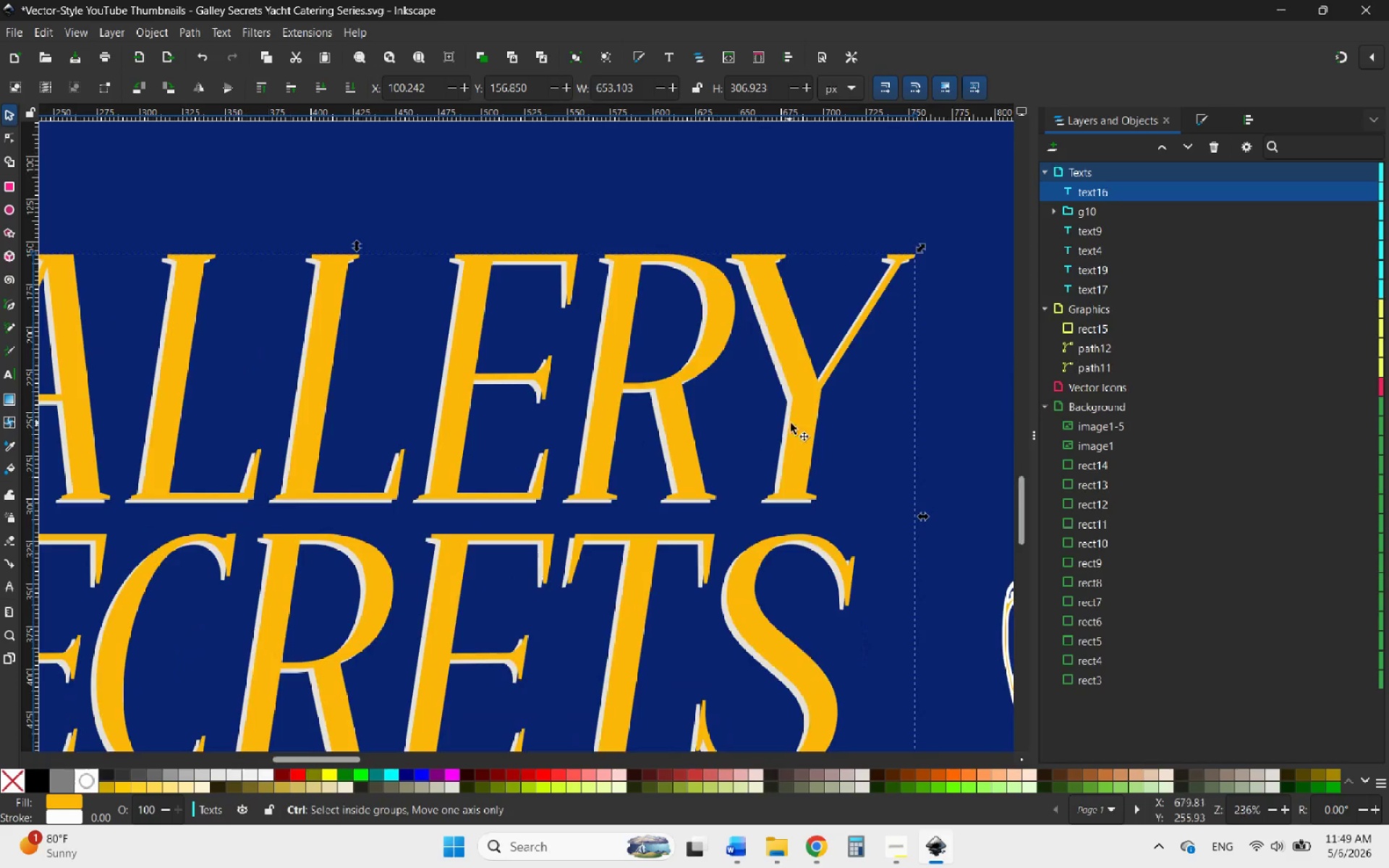 
scroll: coordinate [795, 420], scroll_direction: down, amount: 2.0
 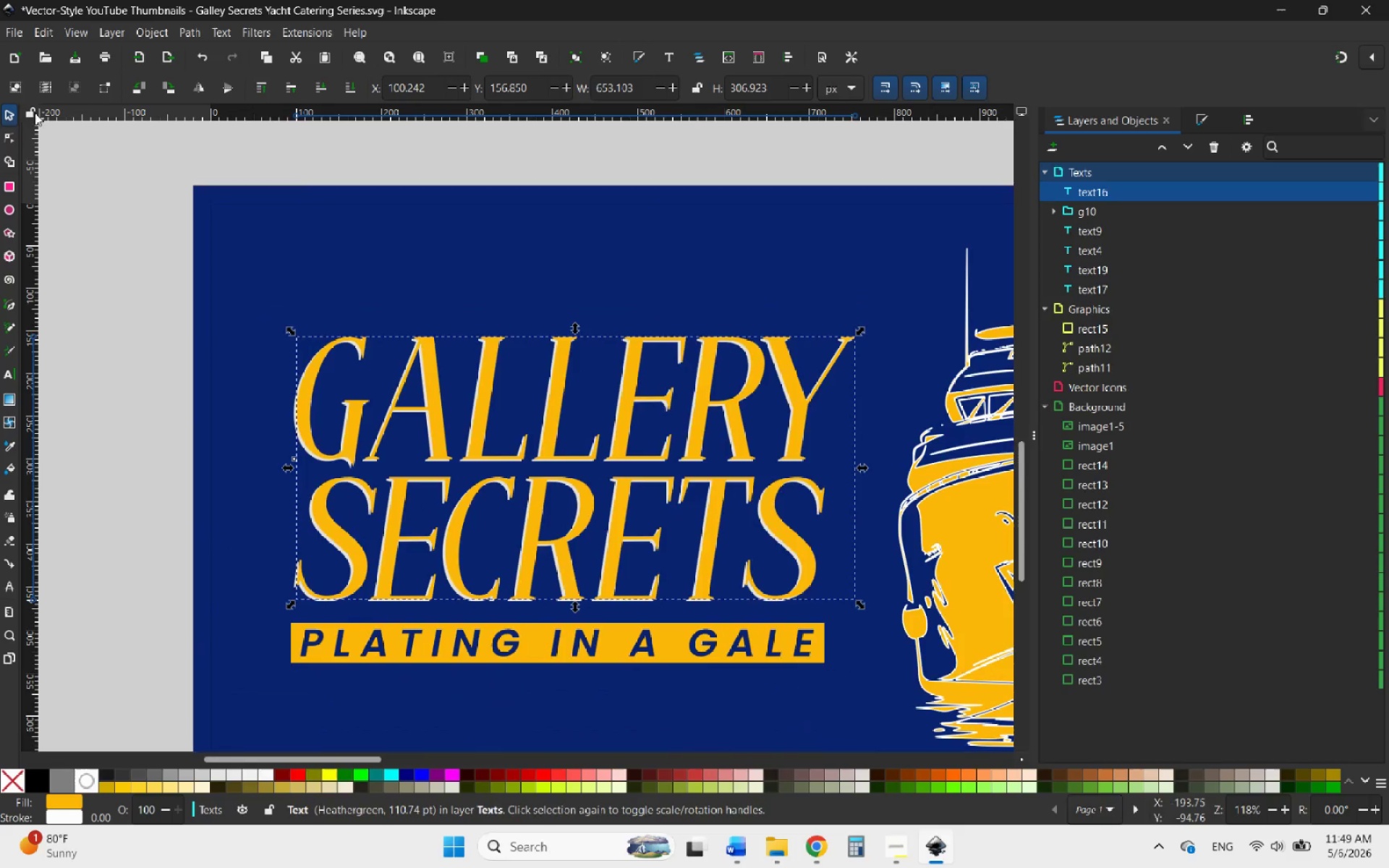 
left_click([7, 117])
 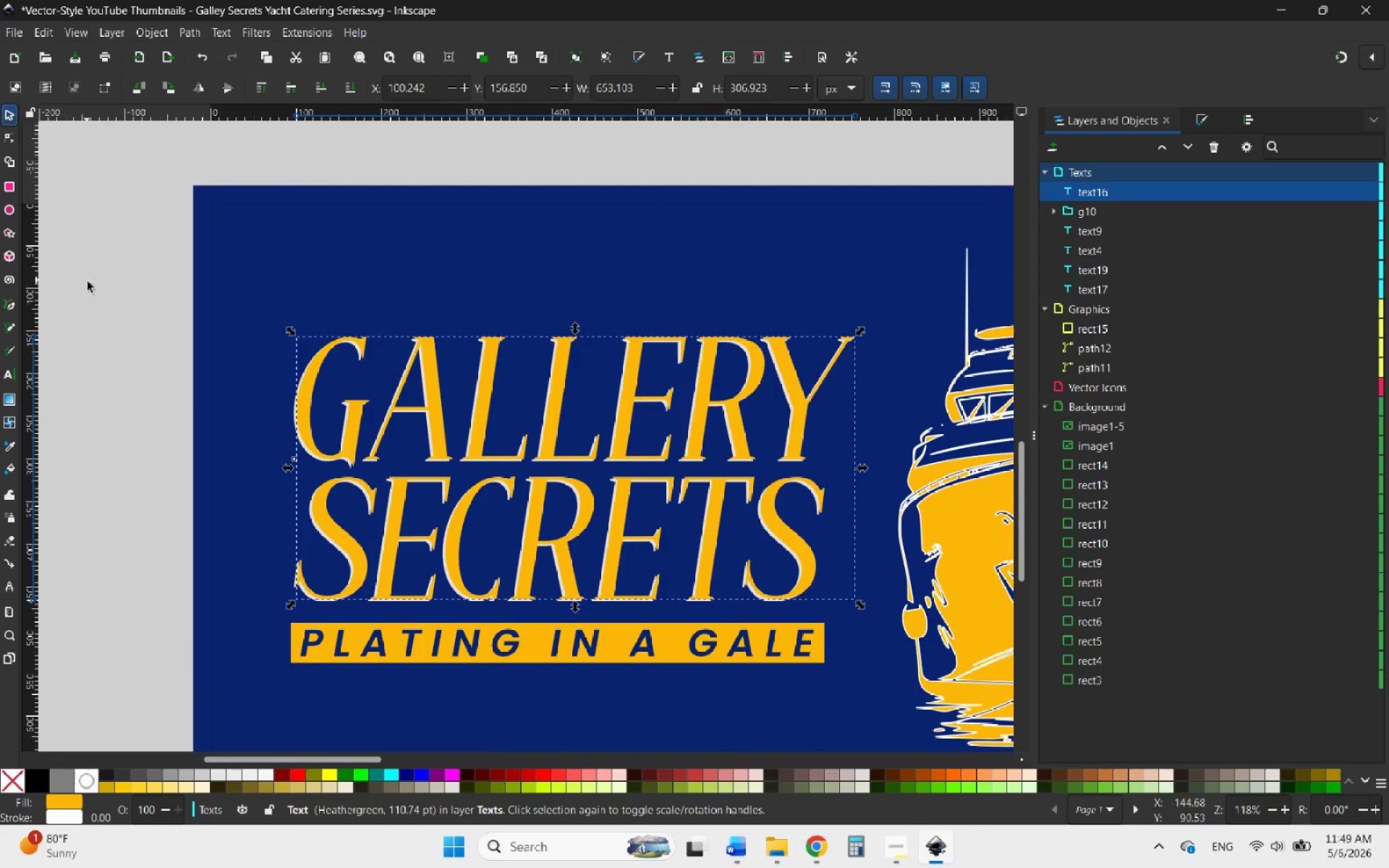 
left_click([88, 282])
 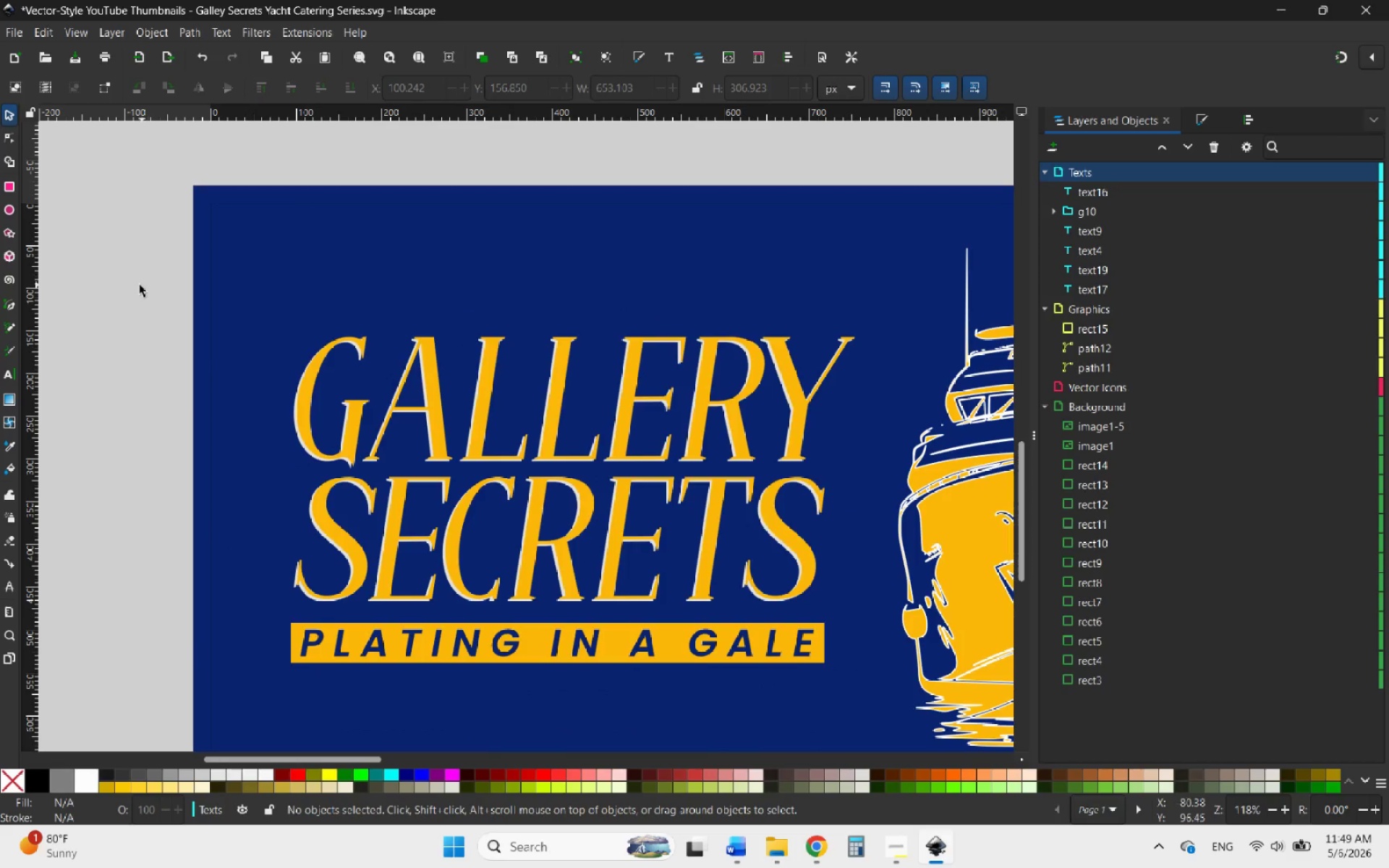 
hold_key(key=ControlLeft, duration=0.66)
scroll: coordinate [148, 394], scroll_direction: down, amount: 2.0
 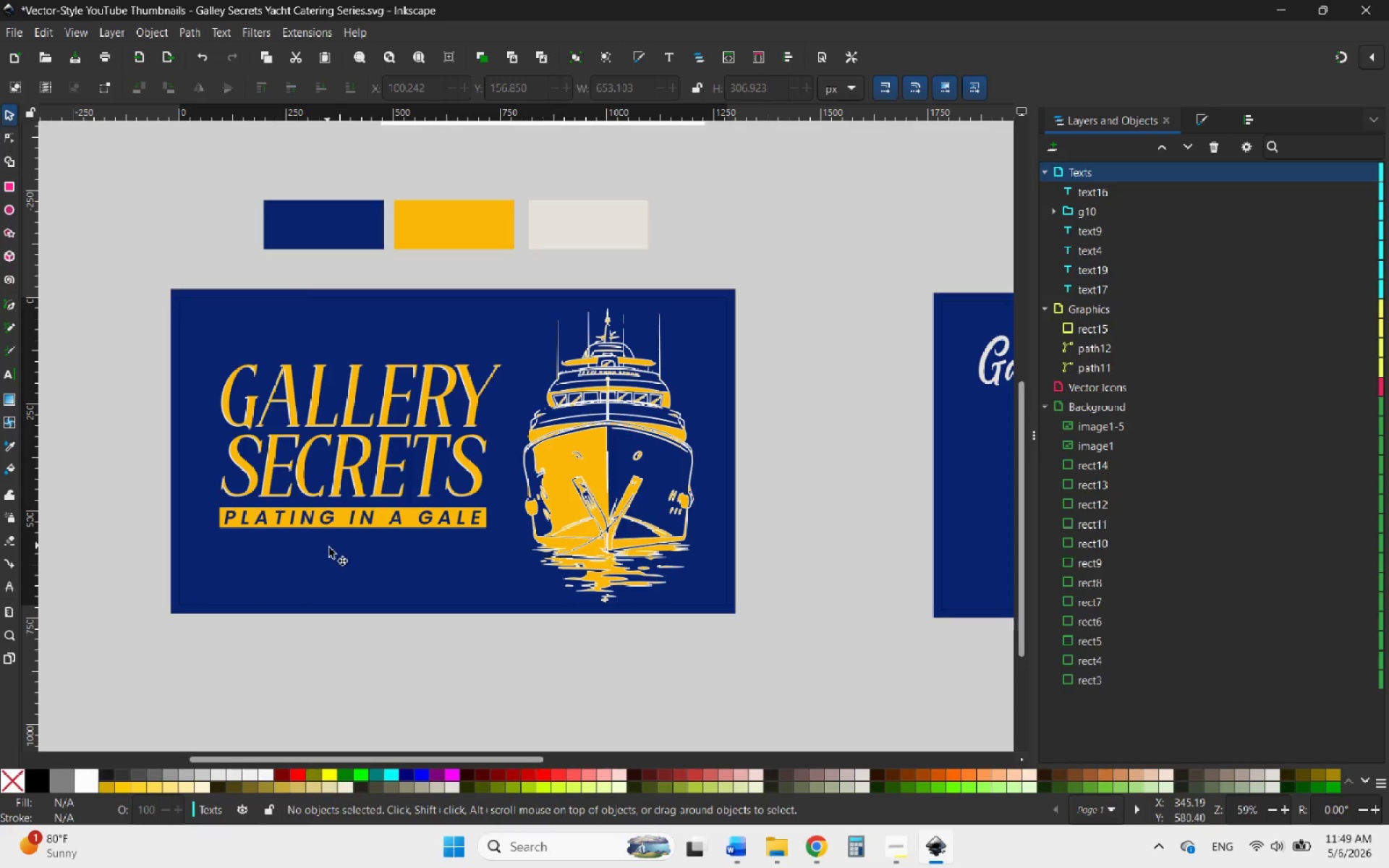 
left_click_drag(start_coordinate=[427, 660], to_coordinate=[421, 662])
 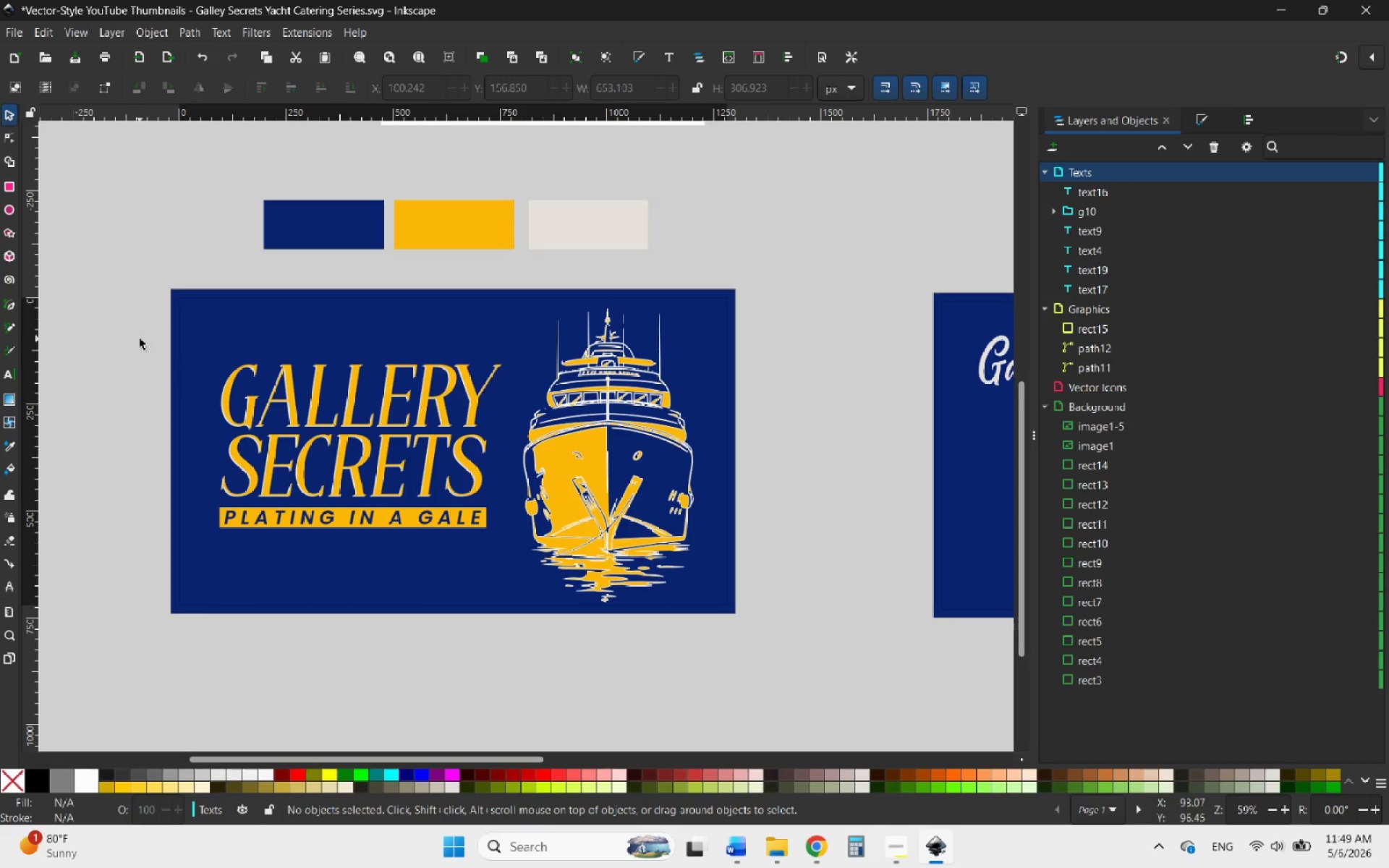 
left_click_drag(start_coordinate=[140, 339], to_coordinate=[511, 553])
 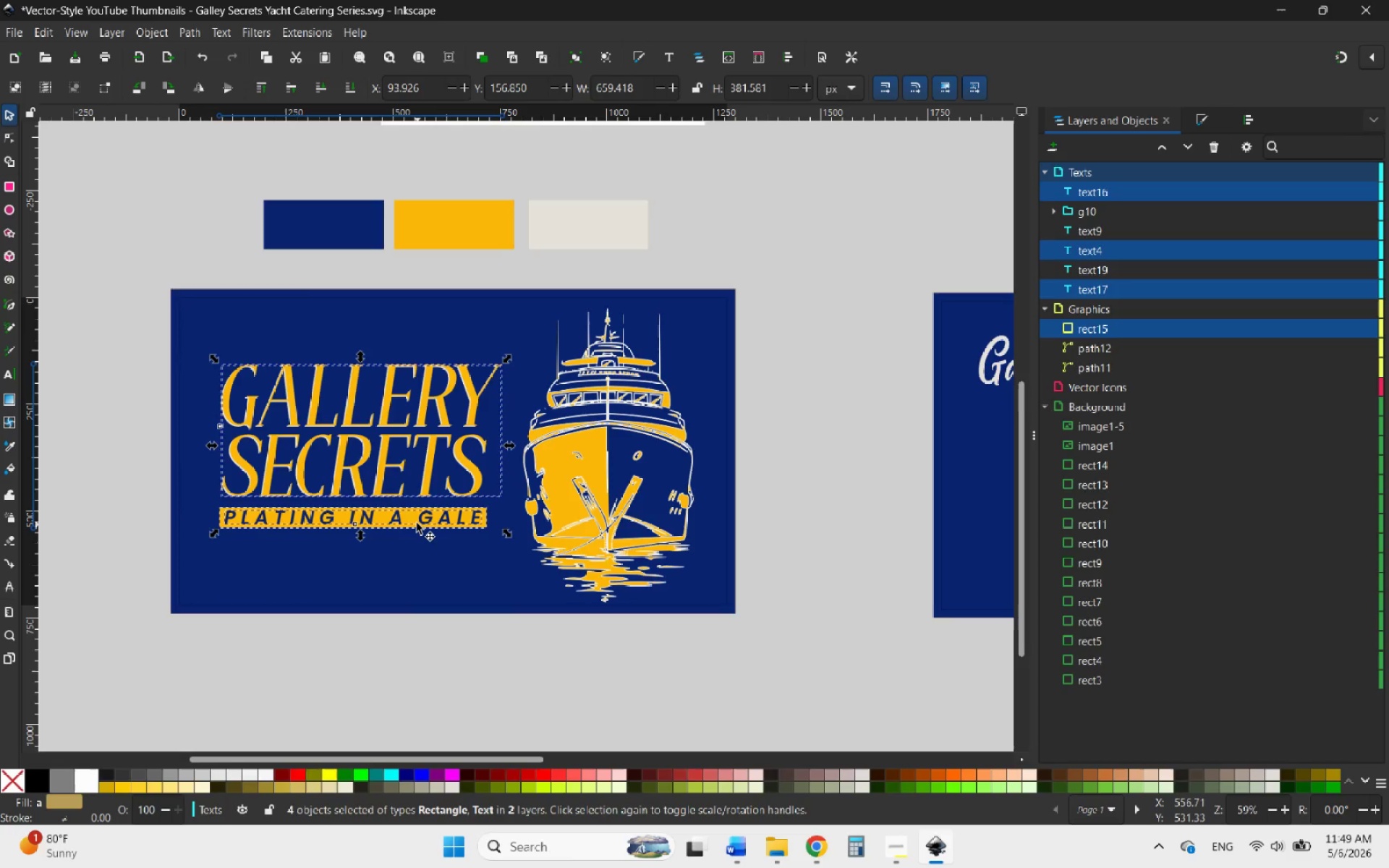 
left_click_drag(start_coordinate=[416, 522], to_coordinate=[396, 522])
 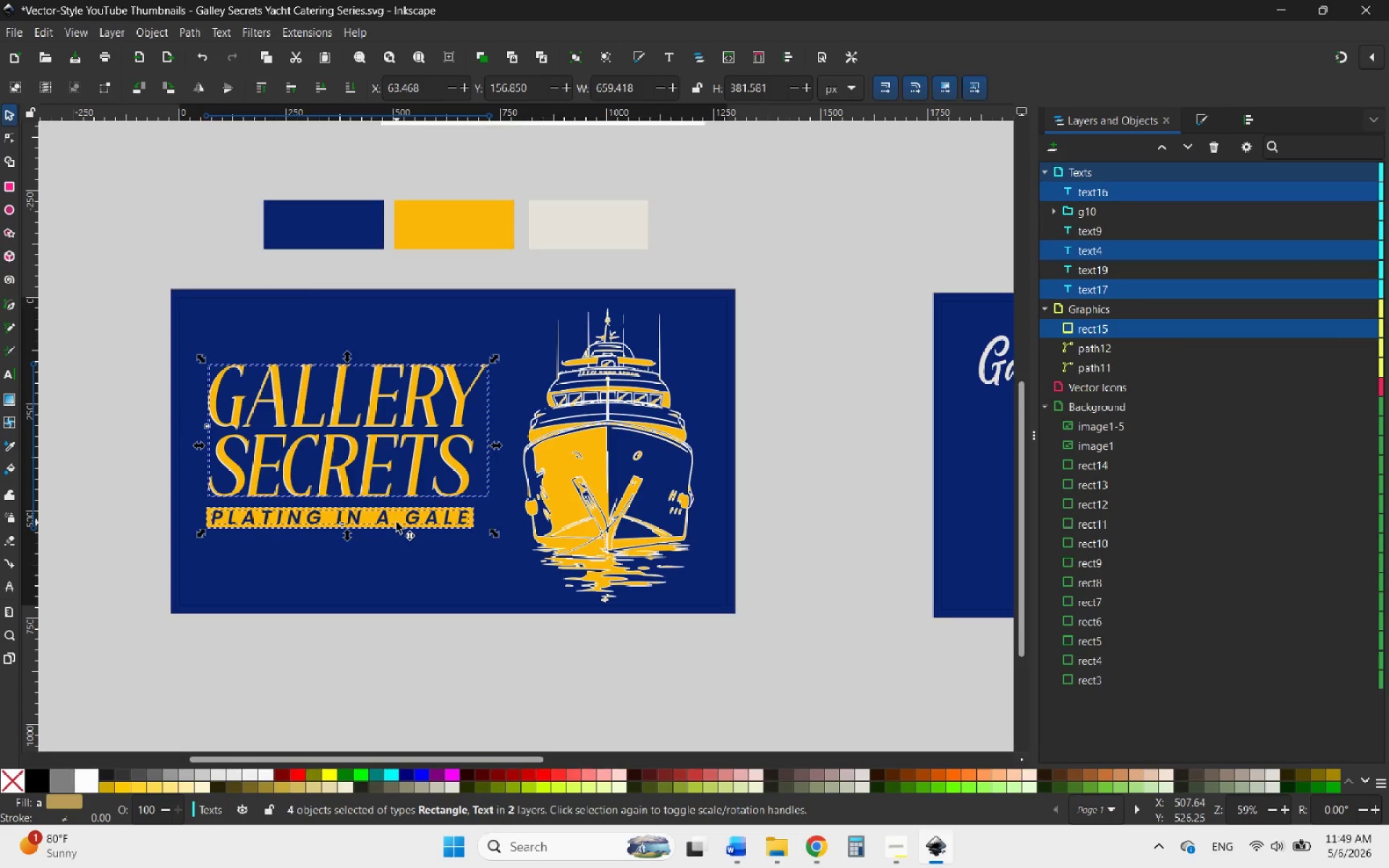 
hold_key(key=ControlLeft, duration=5.3)
 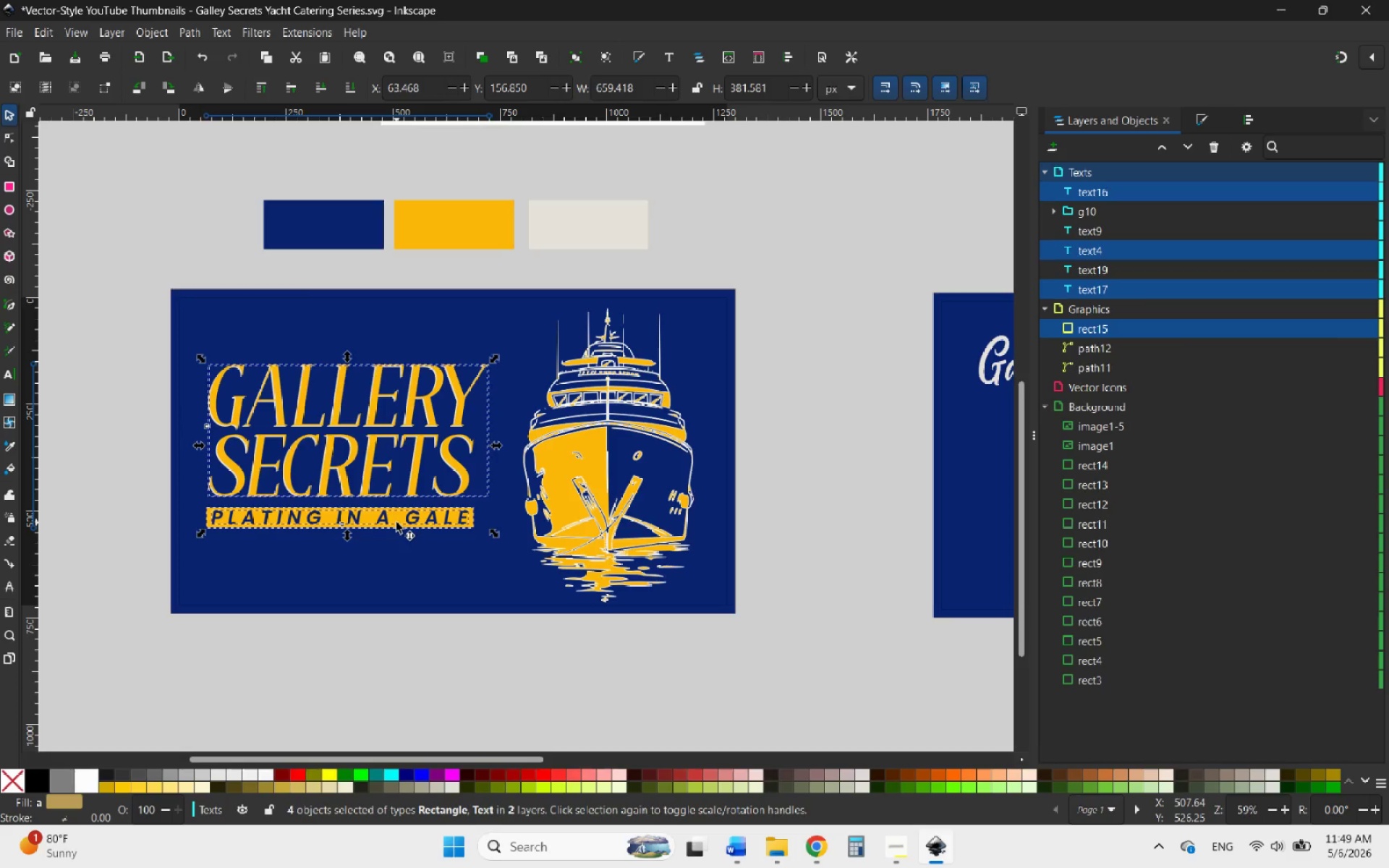 
left_click_drag(start_coordinate=[396, 522], to_coordinate=[399, 532])
 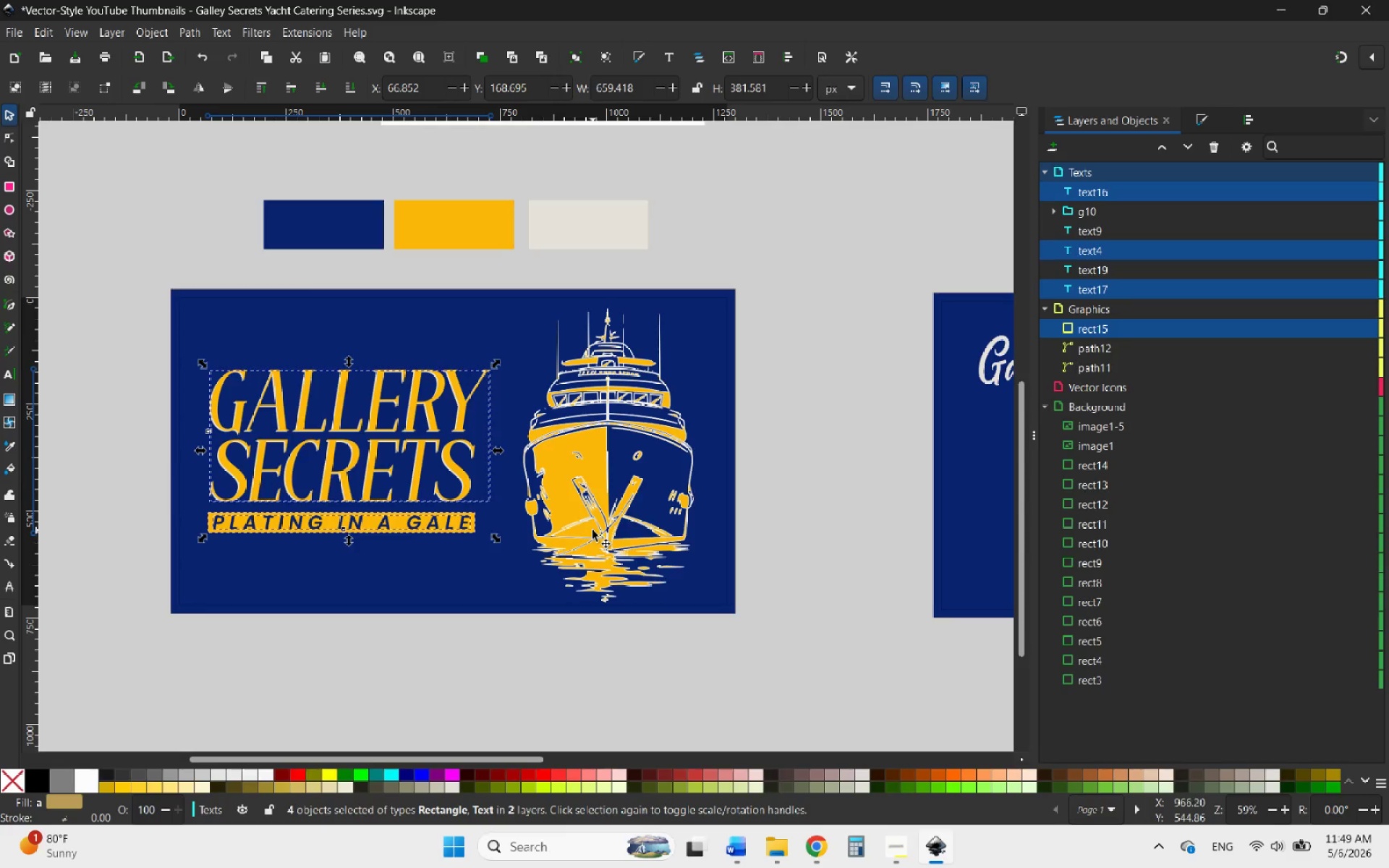 
key(ArrowUp)
 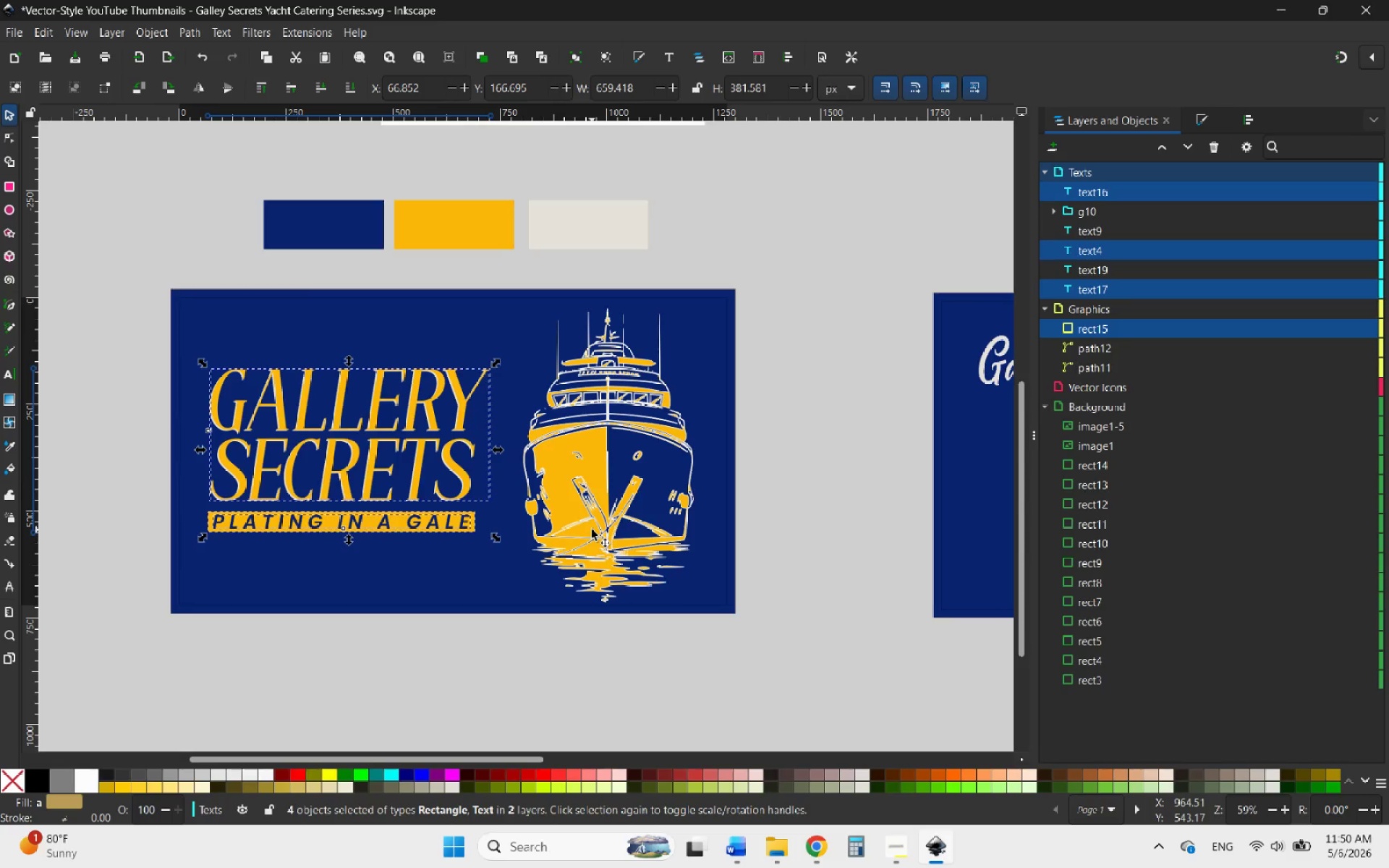 
key(ArrowUp)
 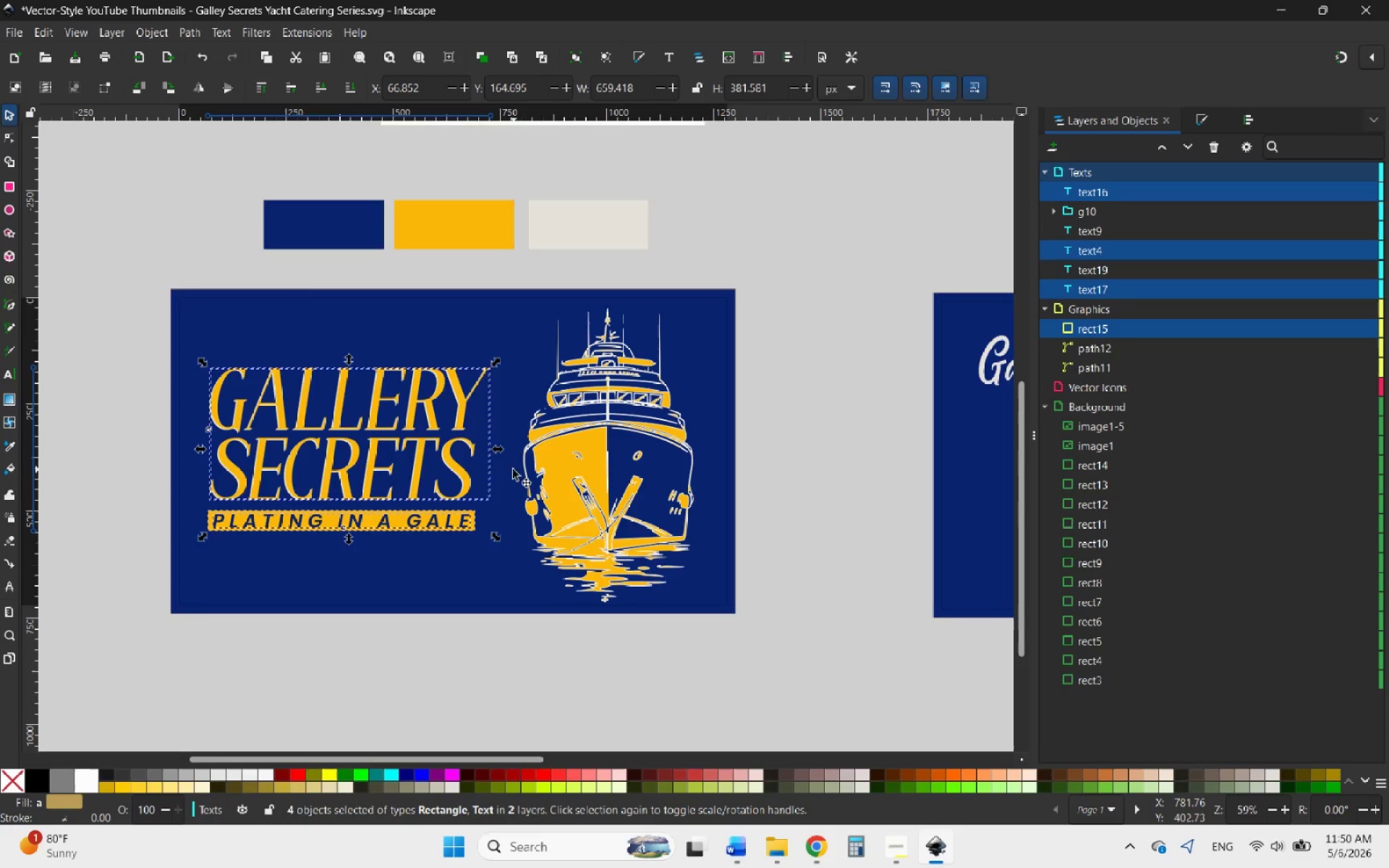 
wait(5.25)
 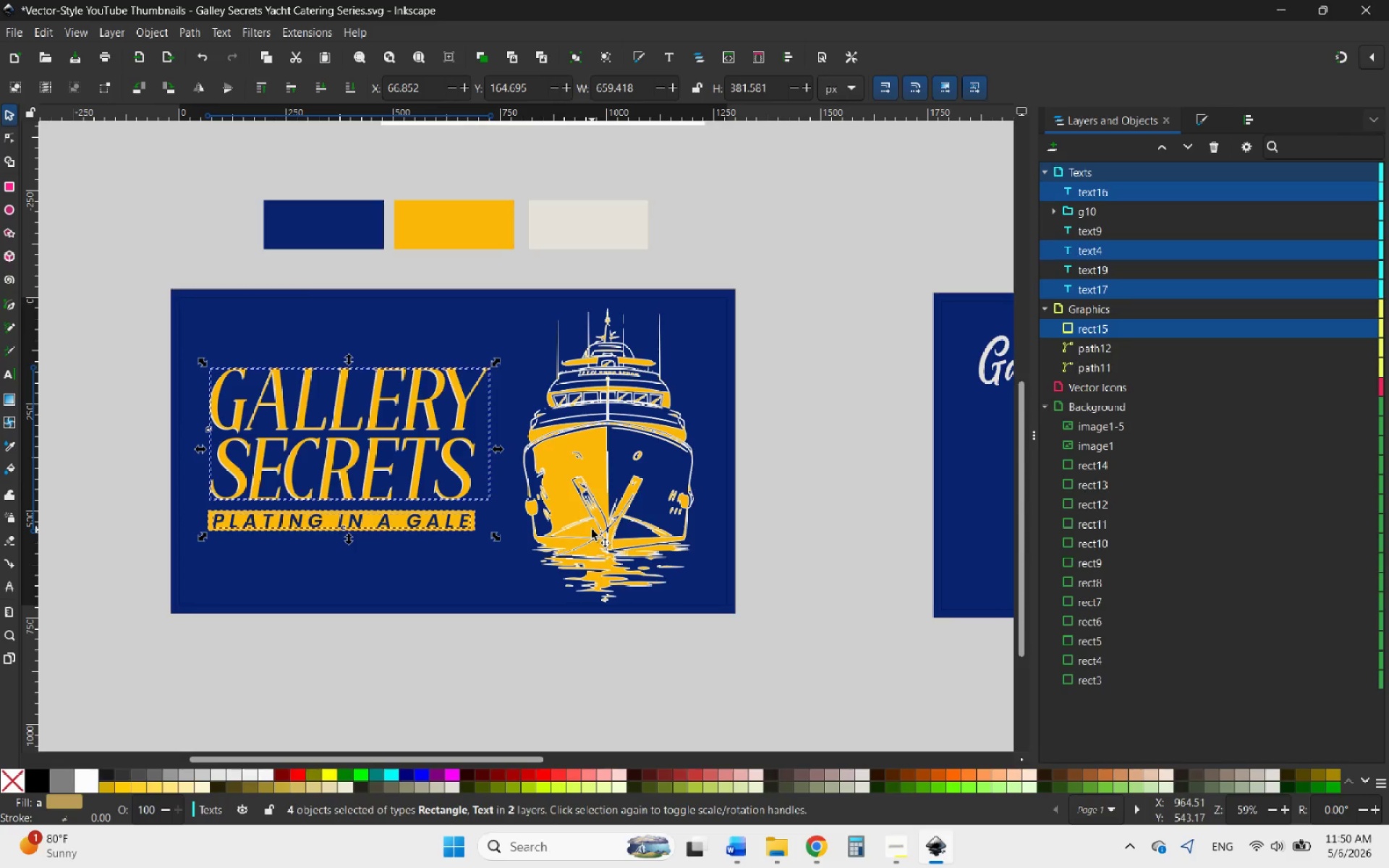 
hold_key(key=ControlLeft, duration=2.0)
left_click_drag(start_coordinate=[501, 449], to_coordinate=[489, 451])
 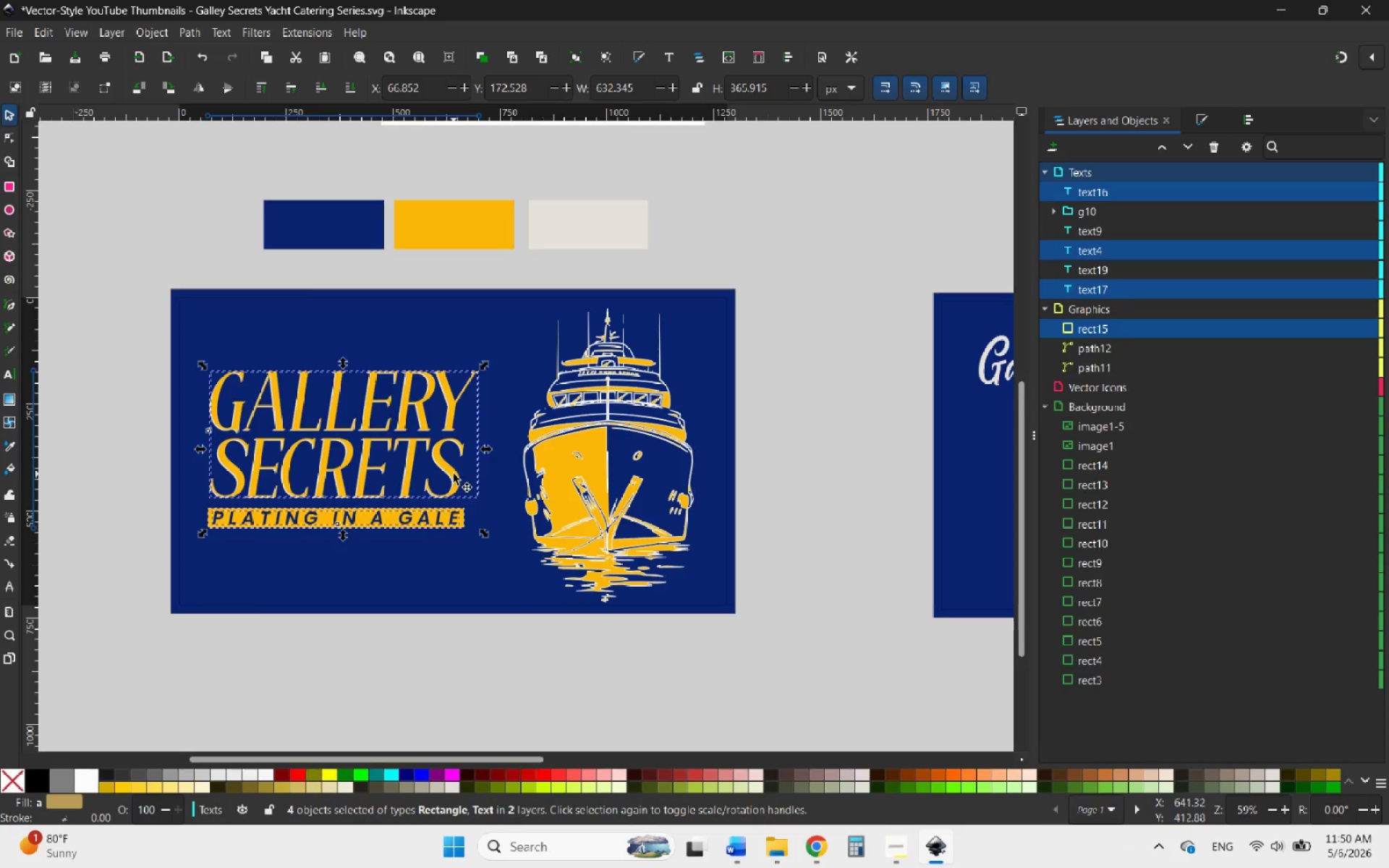 
left_click_drag(start_coordinate=[454, 474], to_coordinate=[459, 475])
 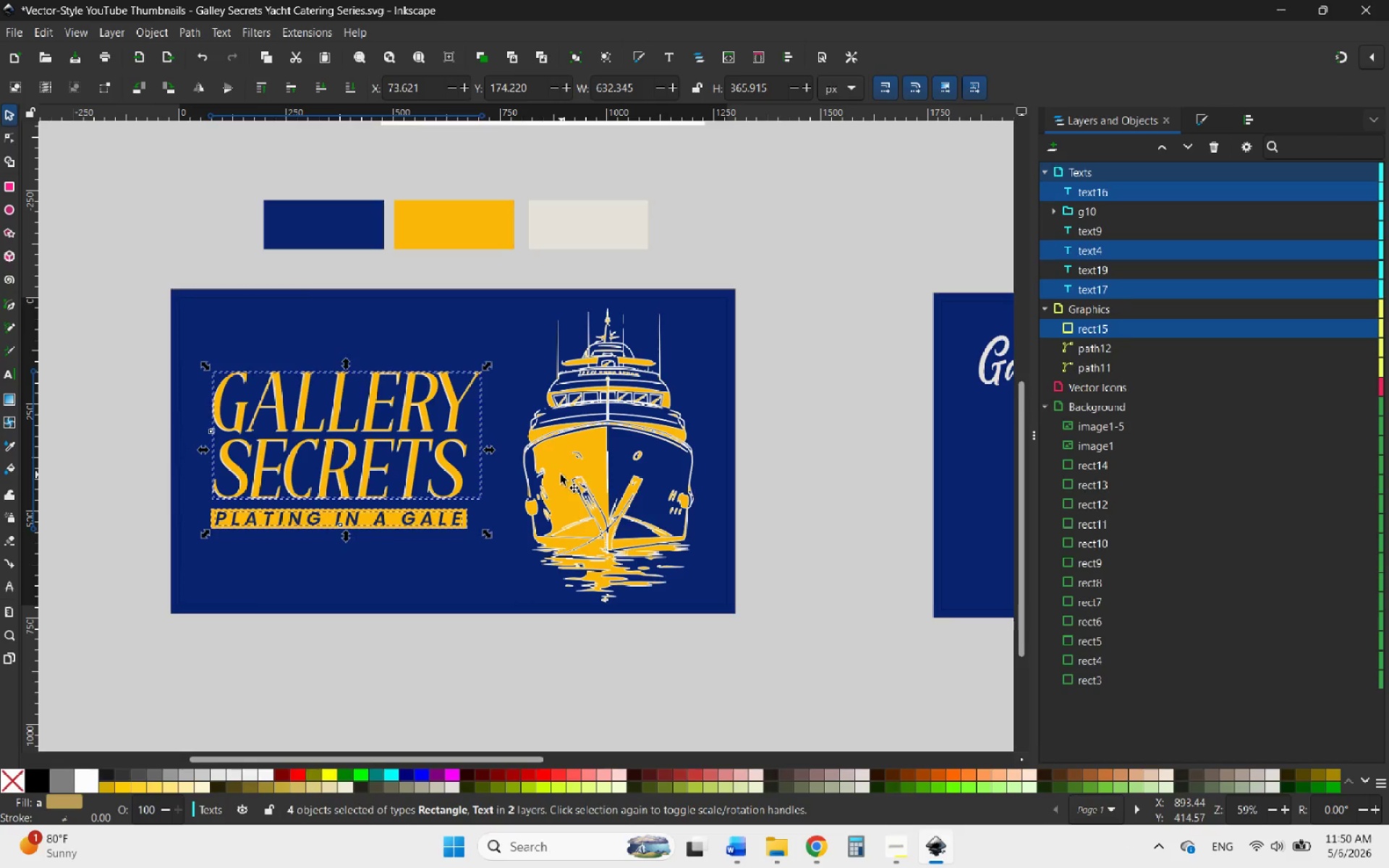 
hold_key(key=ControlLeft, duration=1.83)
left_click_drag(start_coordinate=[495, 453], to_coordinate=[488, 453])
 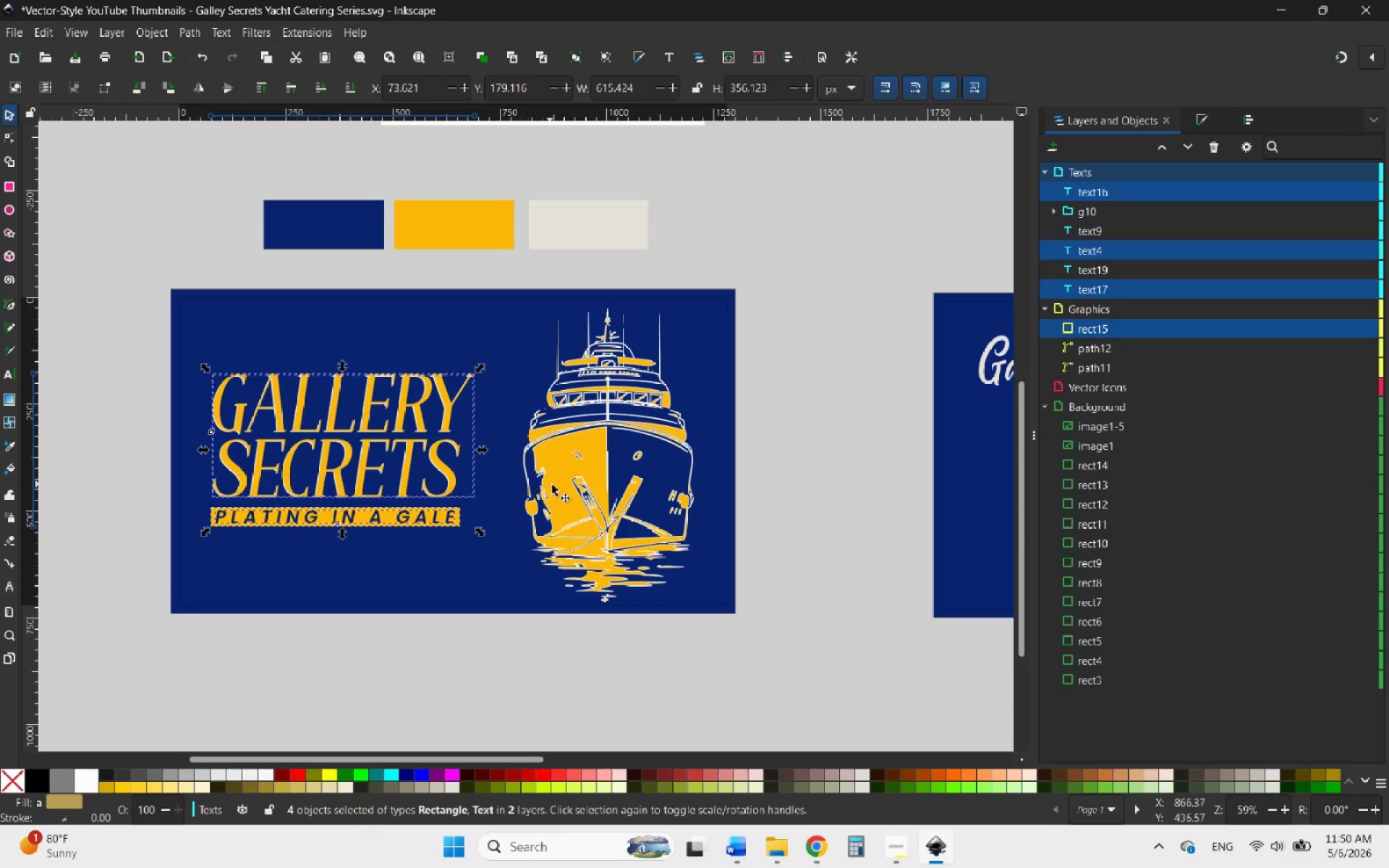 
left_click([556, 487])
 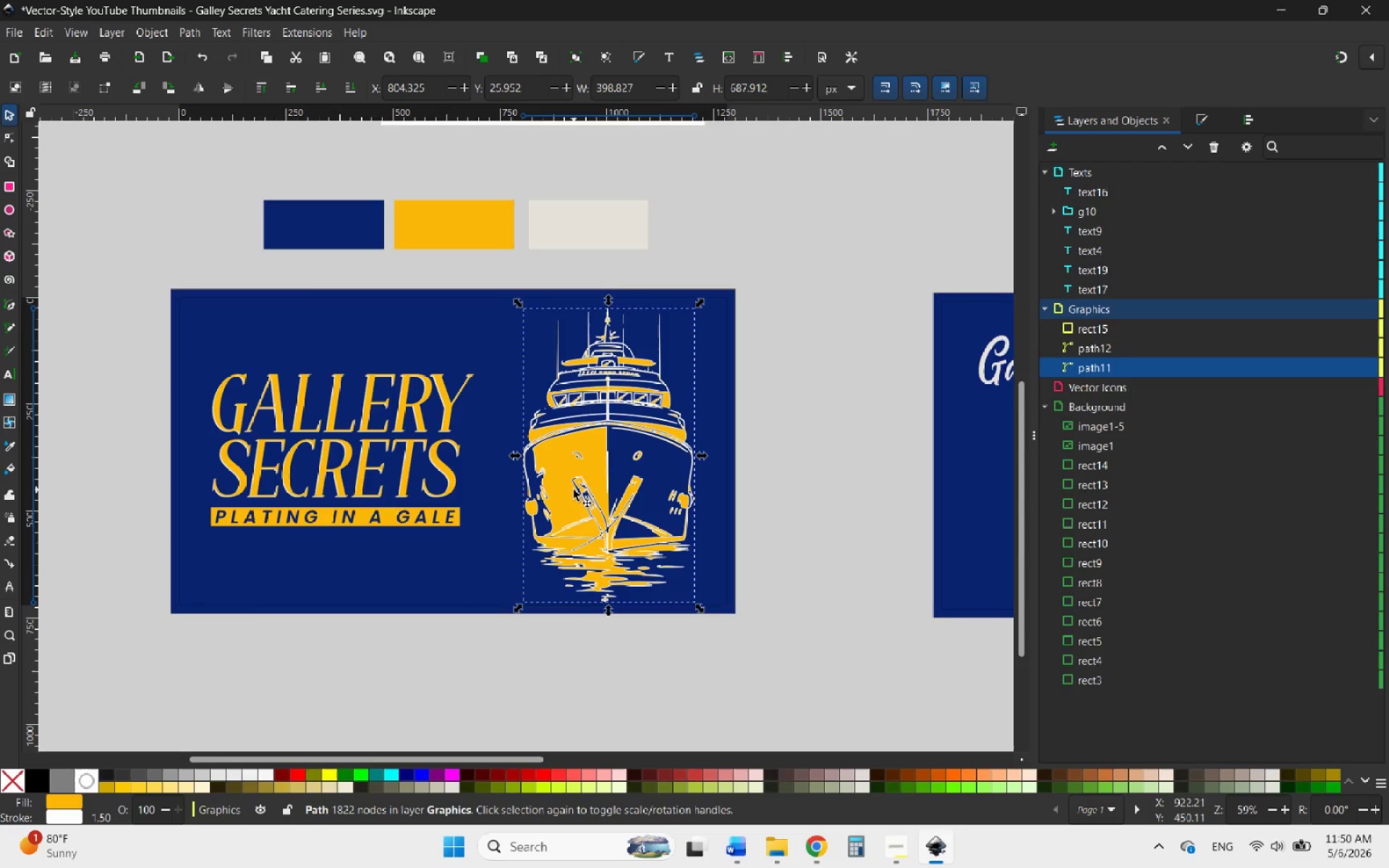 
left_click_drag(start_coordinate=[574, 490], to_coordinate=[561, 494])
 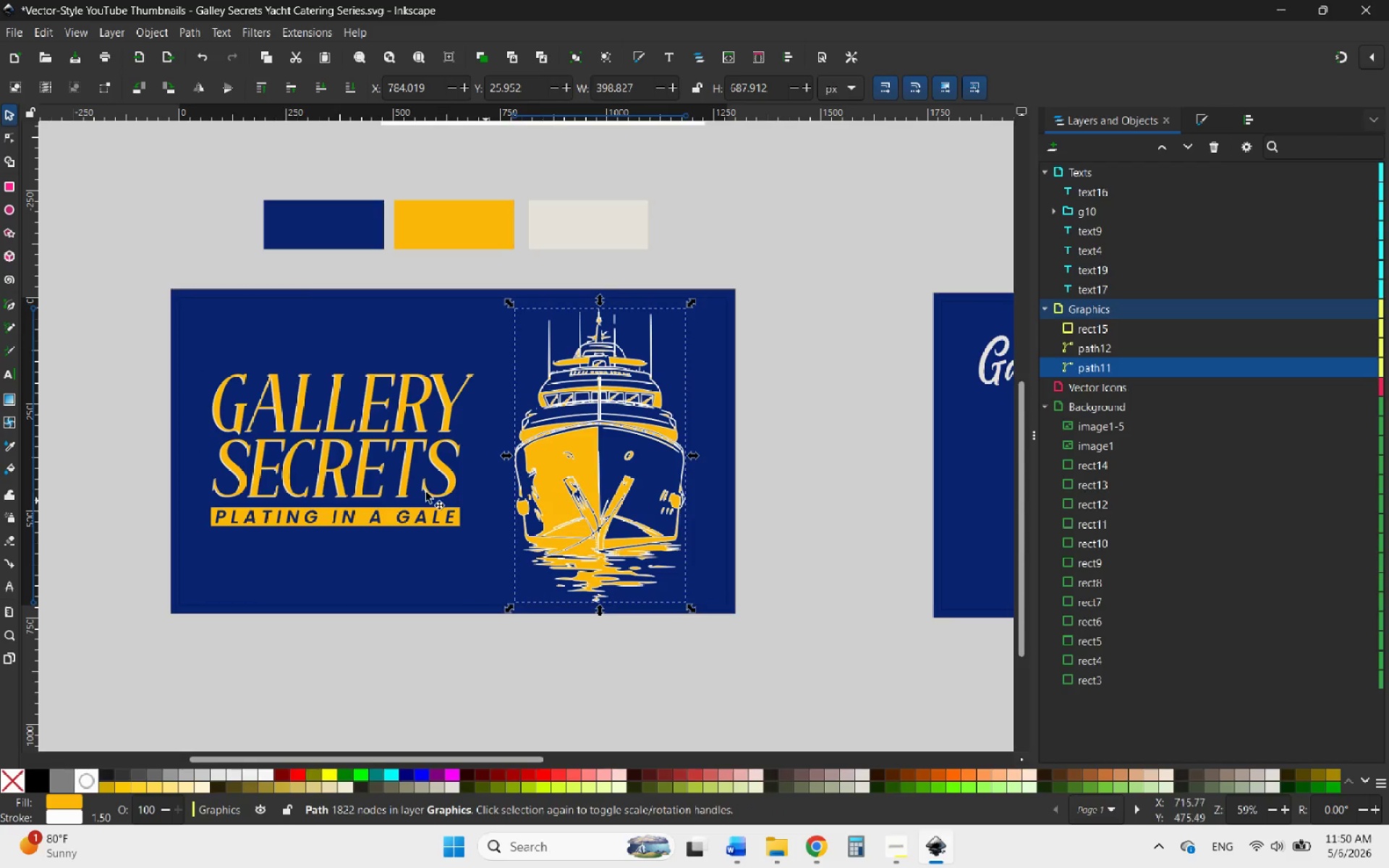 
hold_key(key=ControlLeft, duration=2.39)
 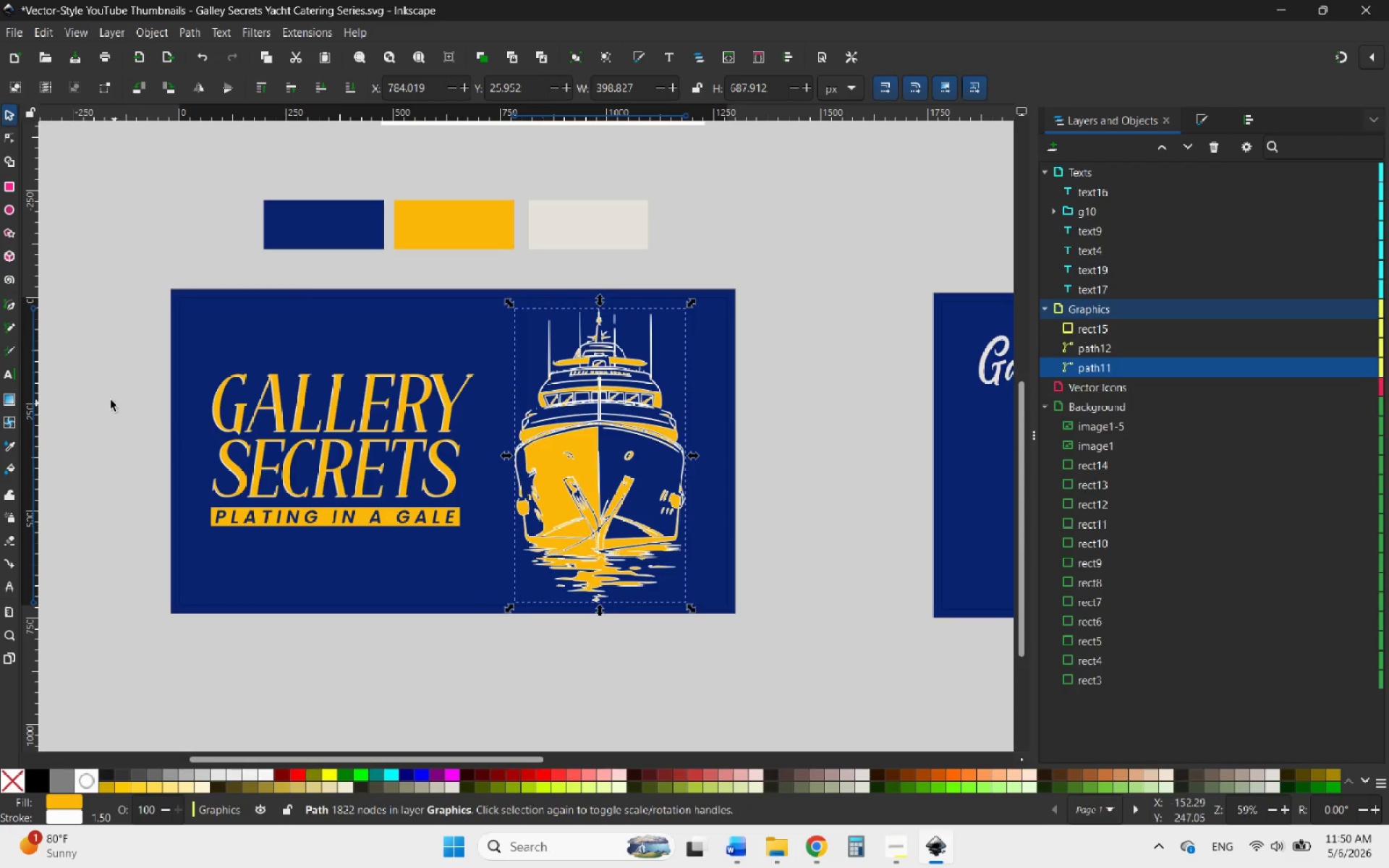 
left_click([110, 399])
 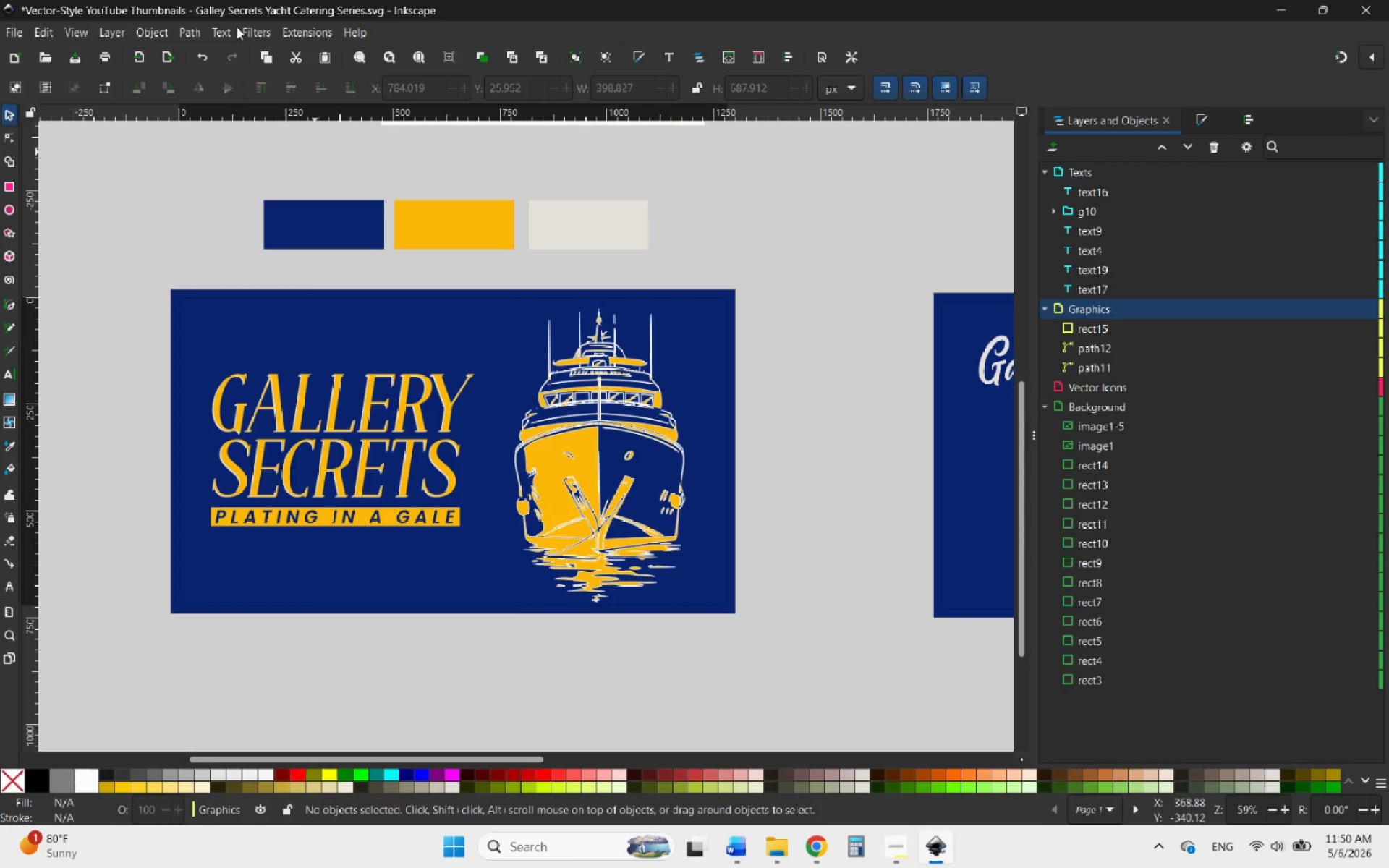 
left_click([77, 34])
 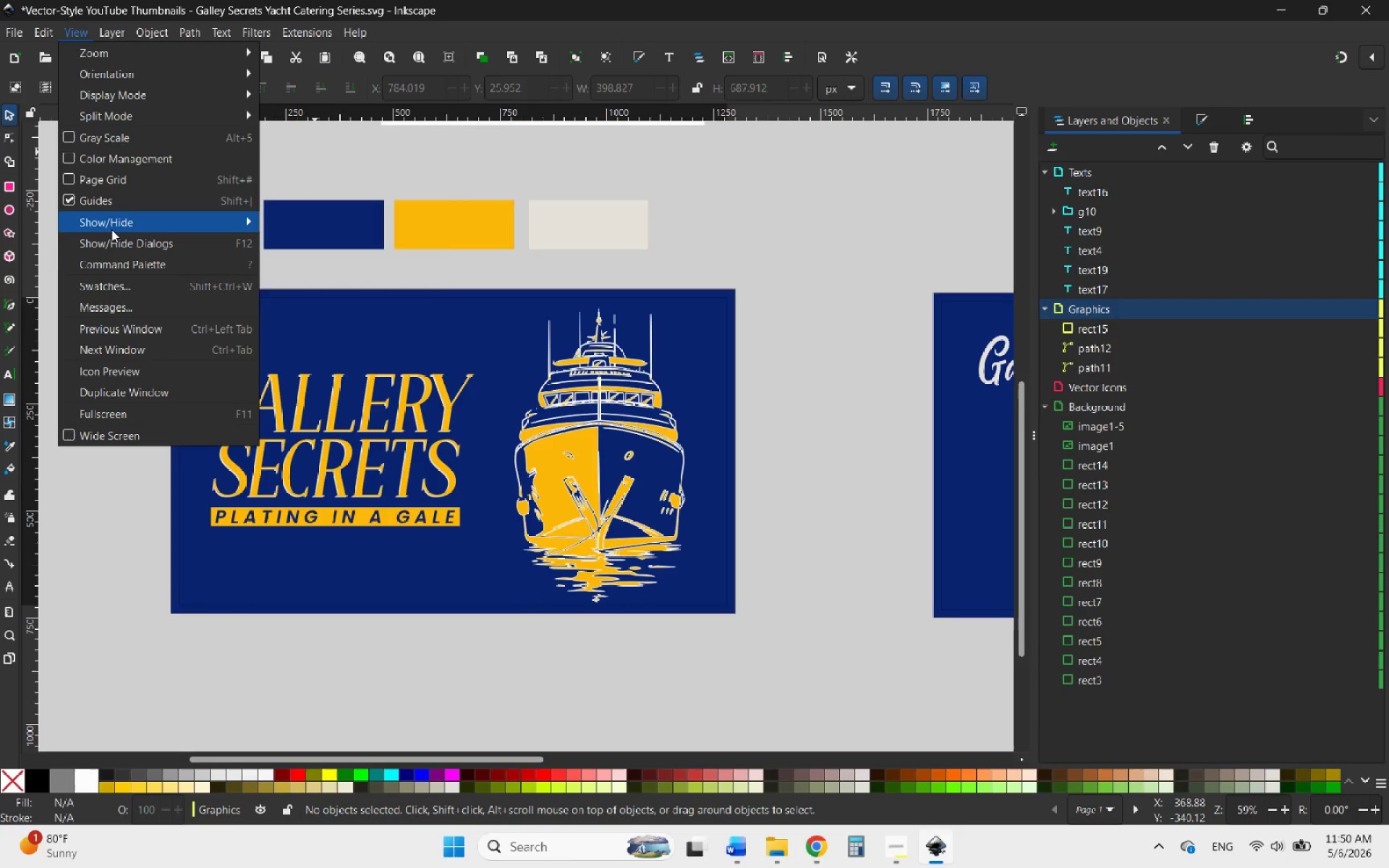 
wait(6.2)
 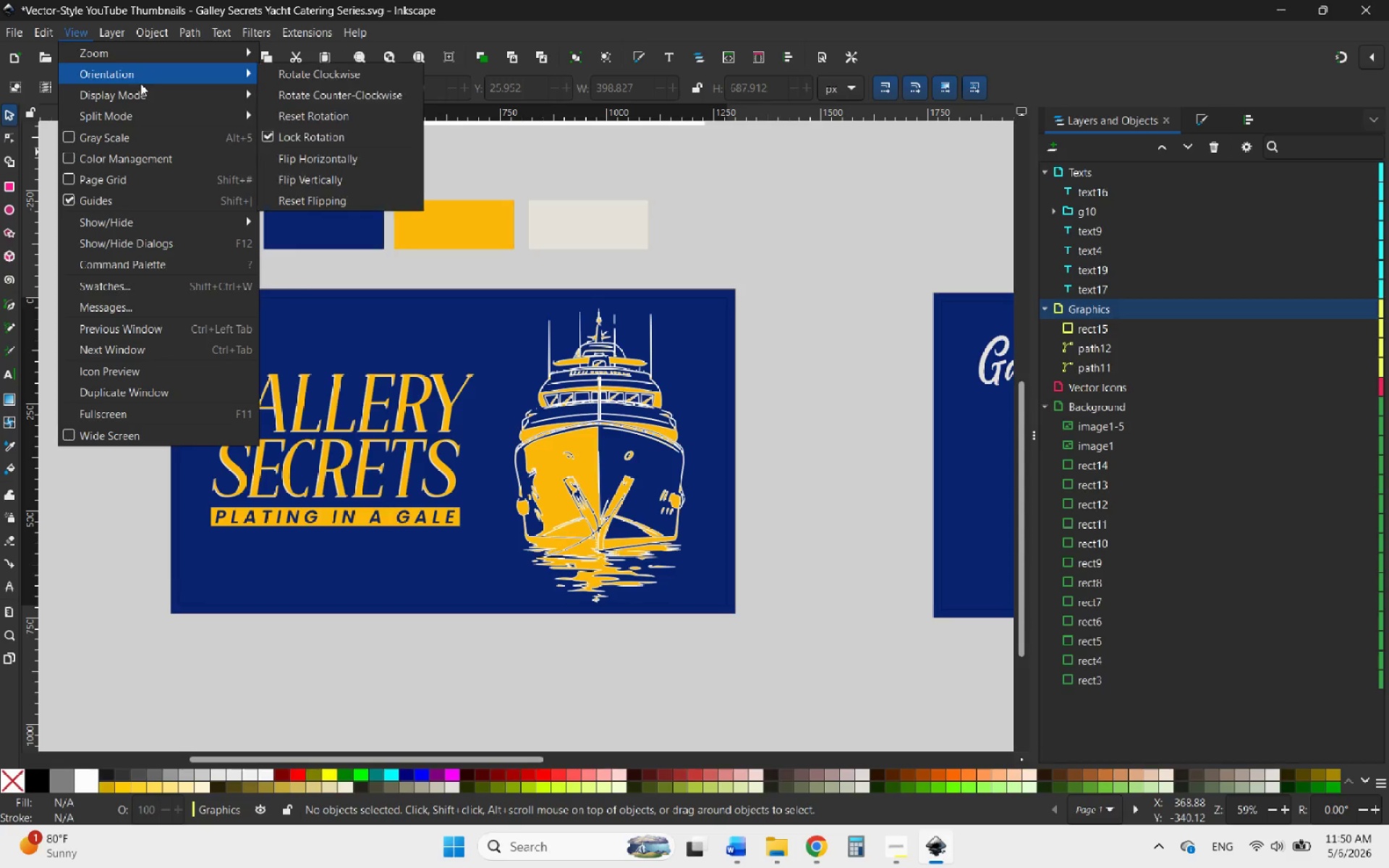 
mouse_move([182, 312])
 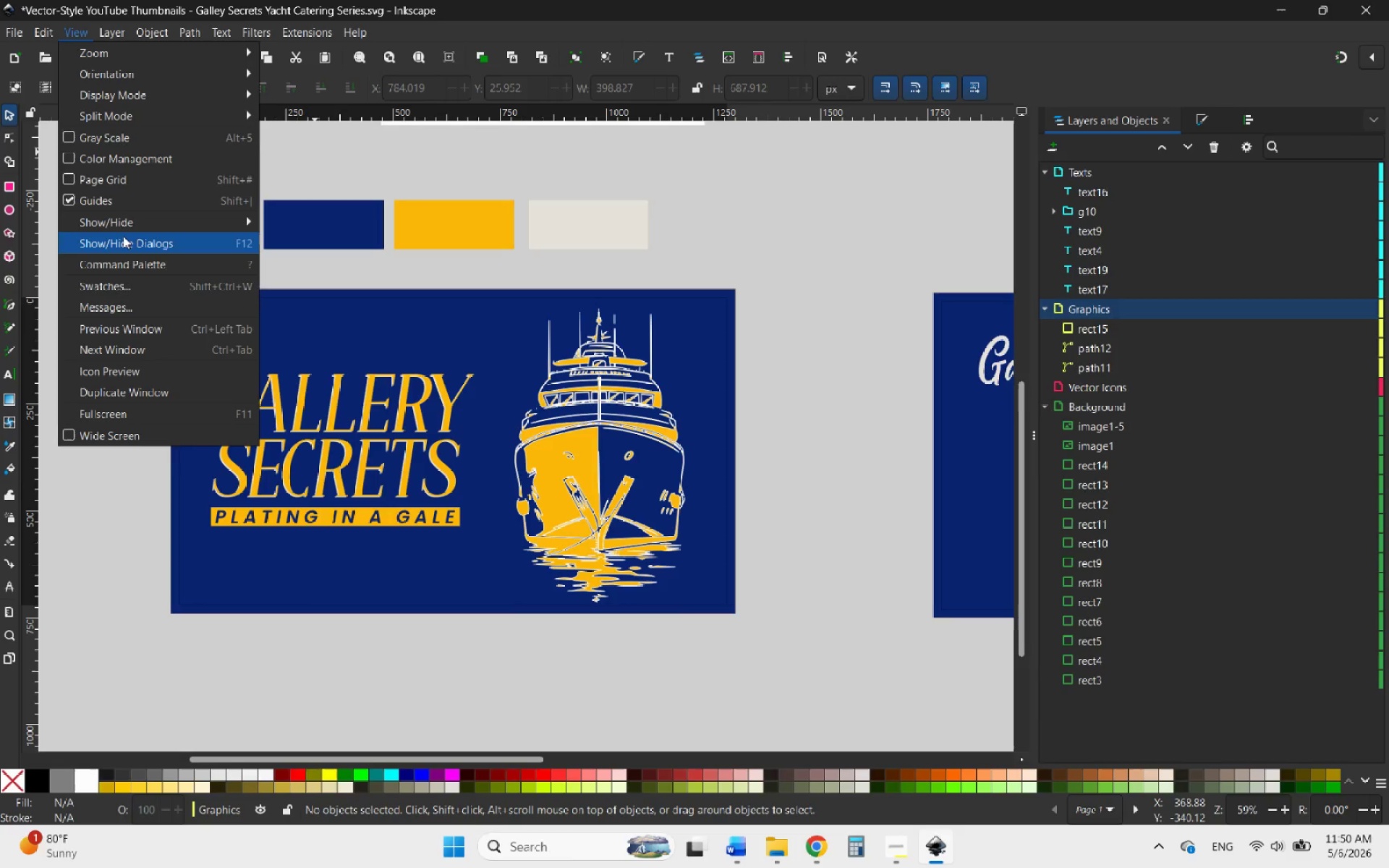 
mouse_move([139, 190])
 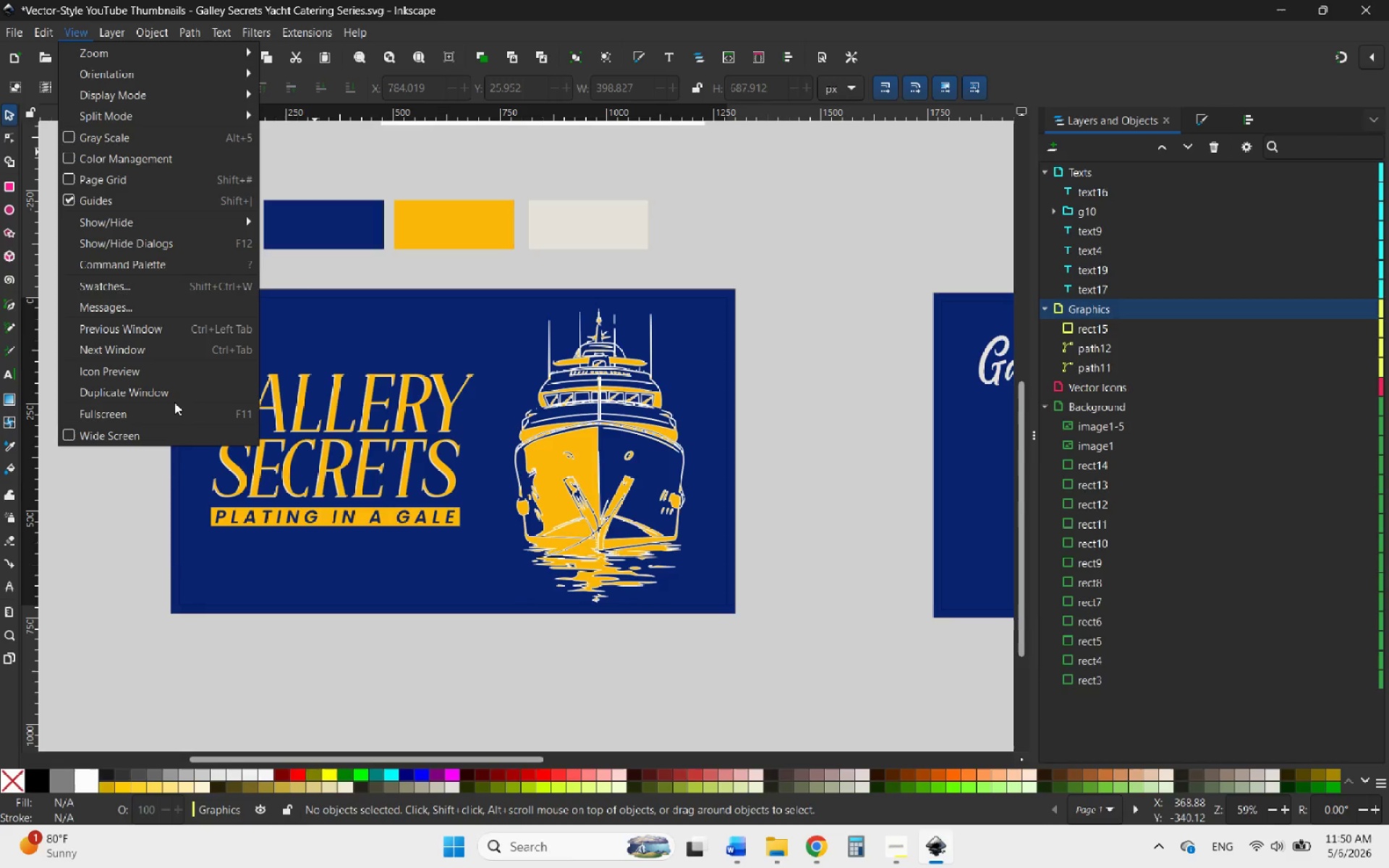 
left_click([172, 408])
 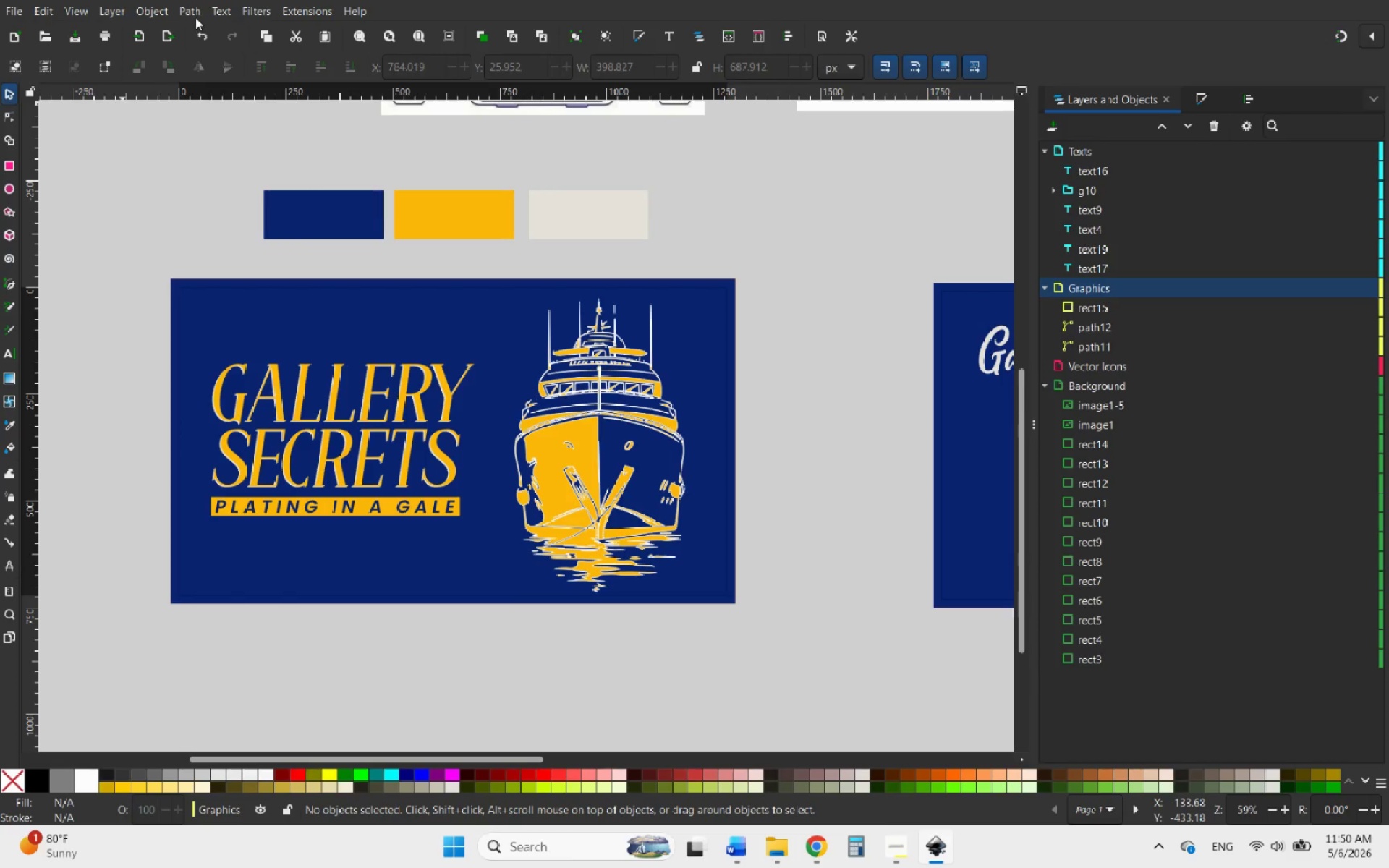 
wait(8.55)
 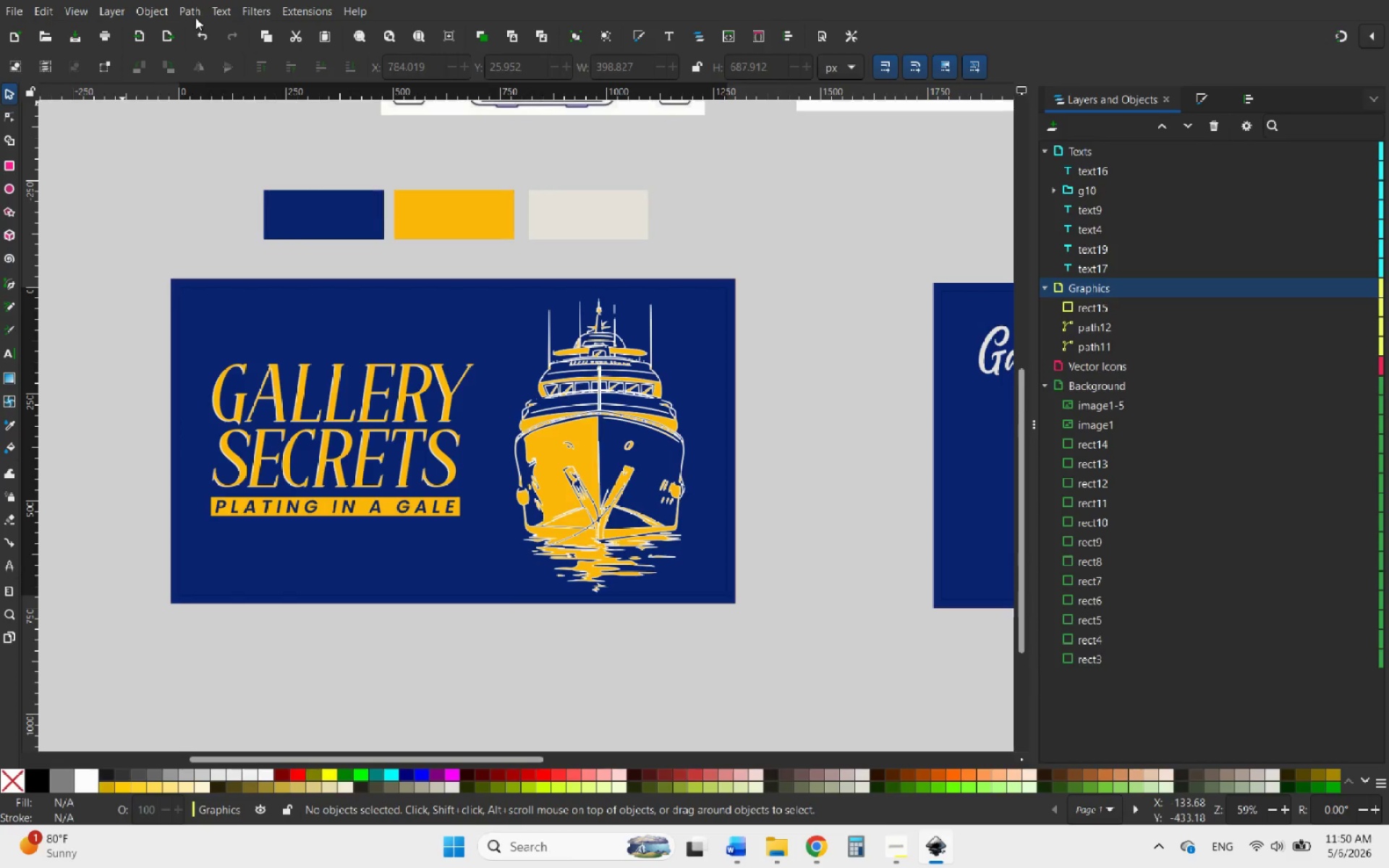 
left_click([167, 388])
 